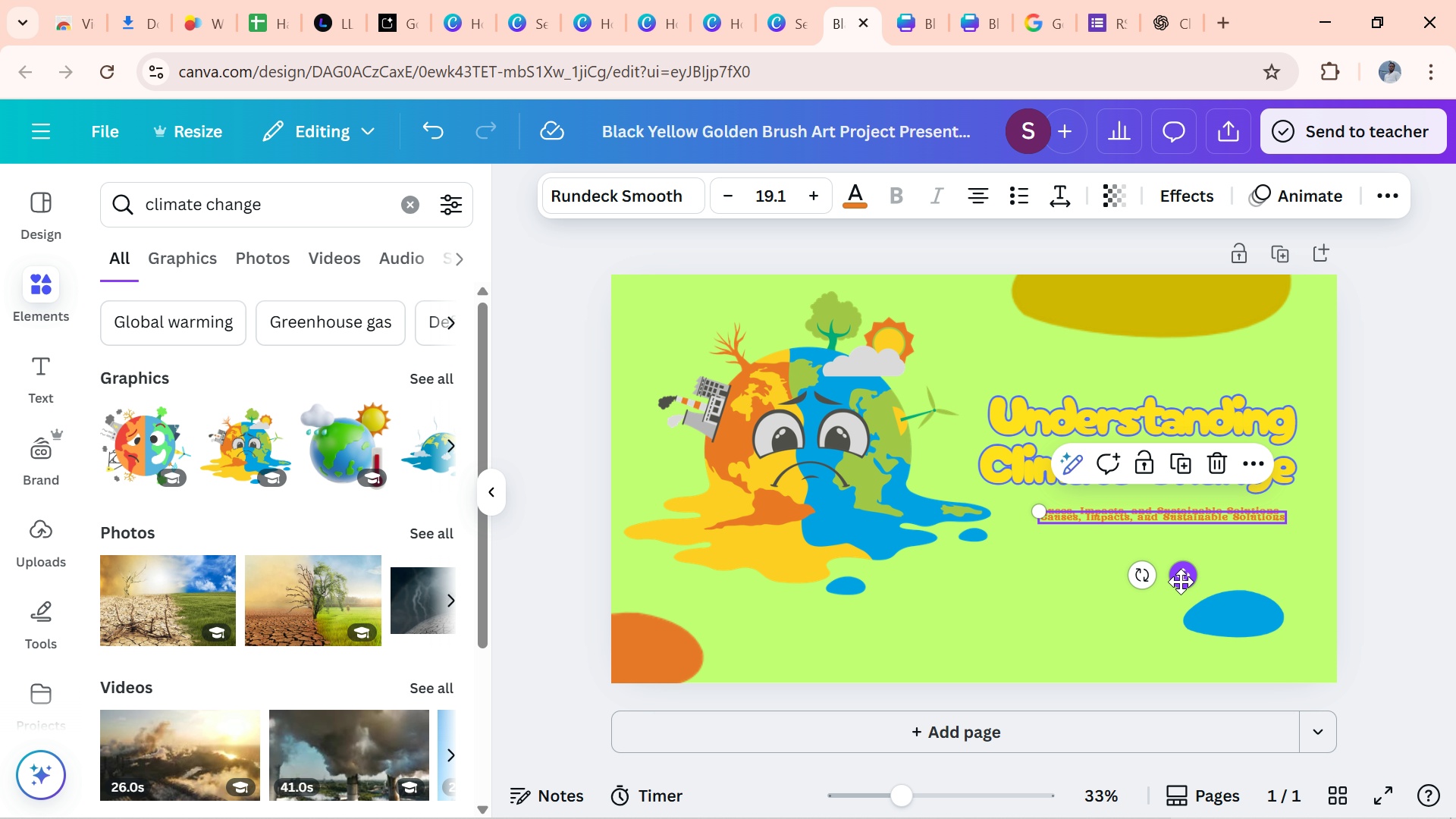 
left_click_drag(start_coordinate=[1181, 582], to_coordinate=[1185, 603])
 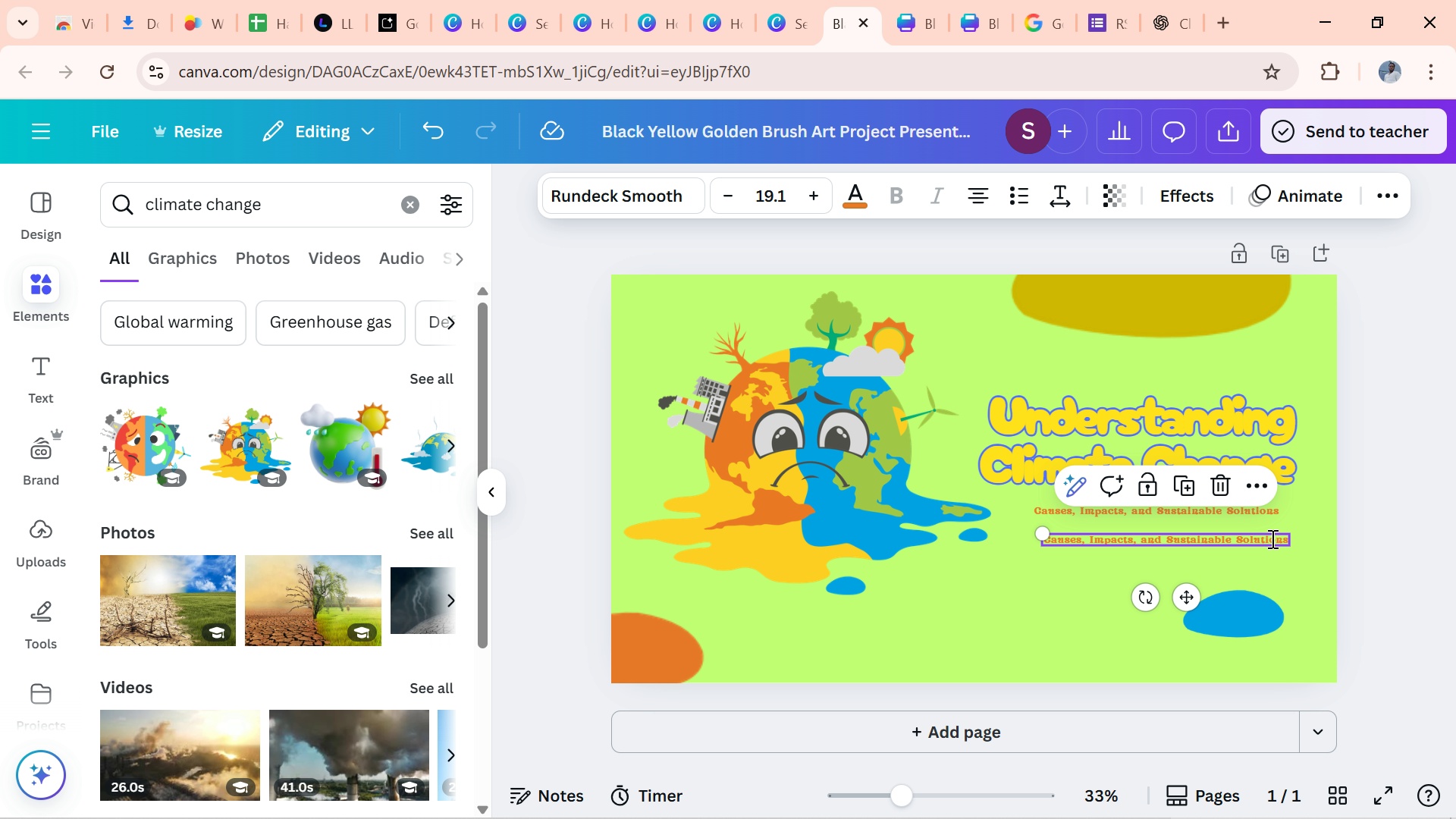 
double_click([1271, 538])
 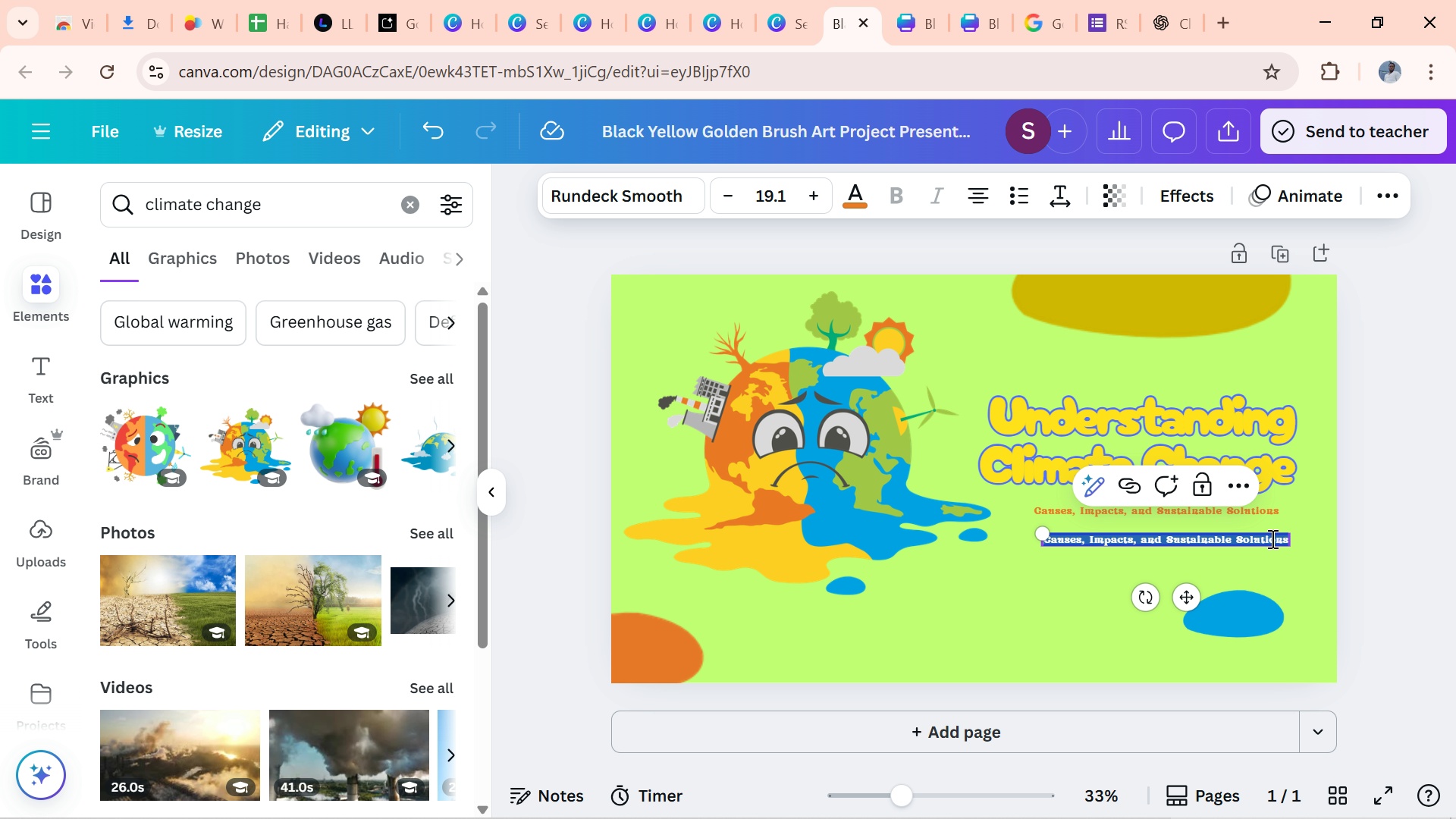 
key(Control+V)
 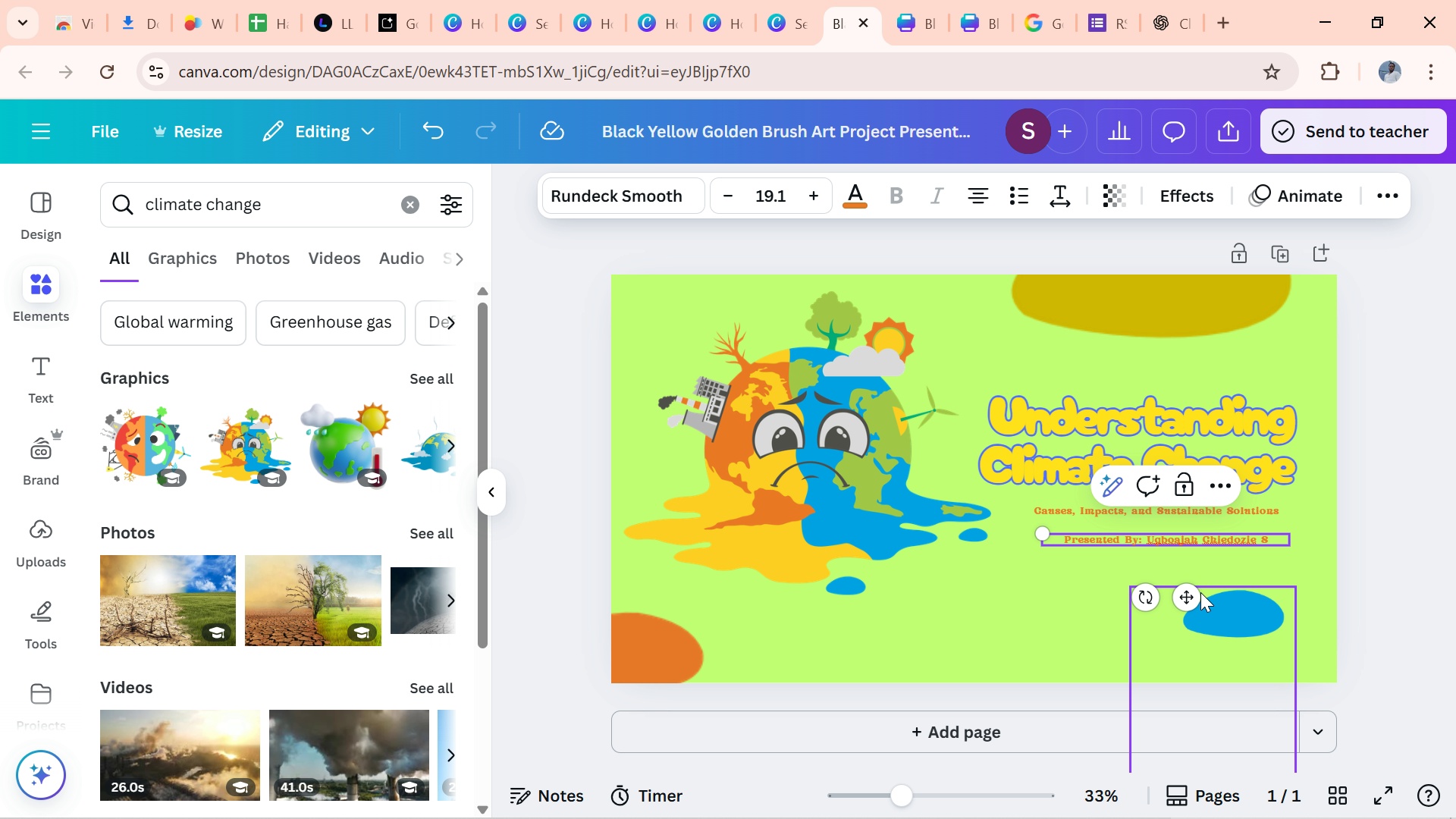 
left_click_drag(start_coordinate=[1181, 590], to_coordinate=[1190, 590])
 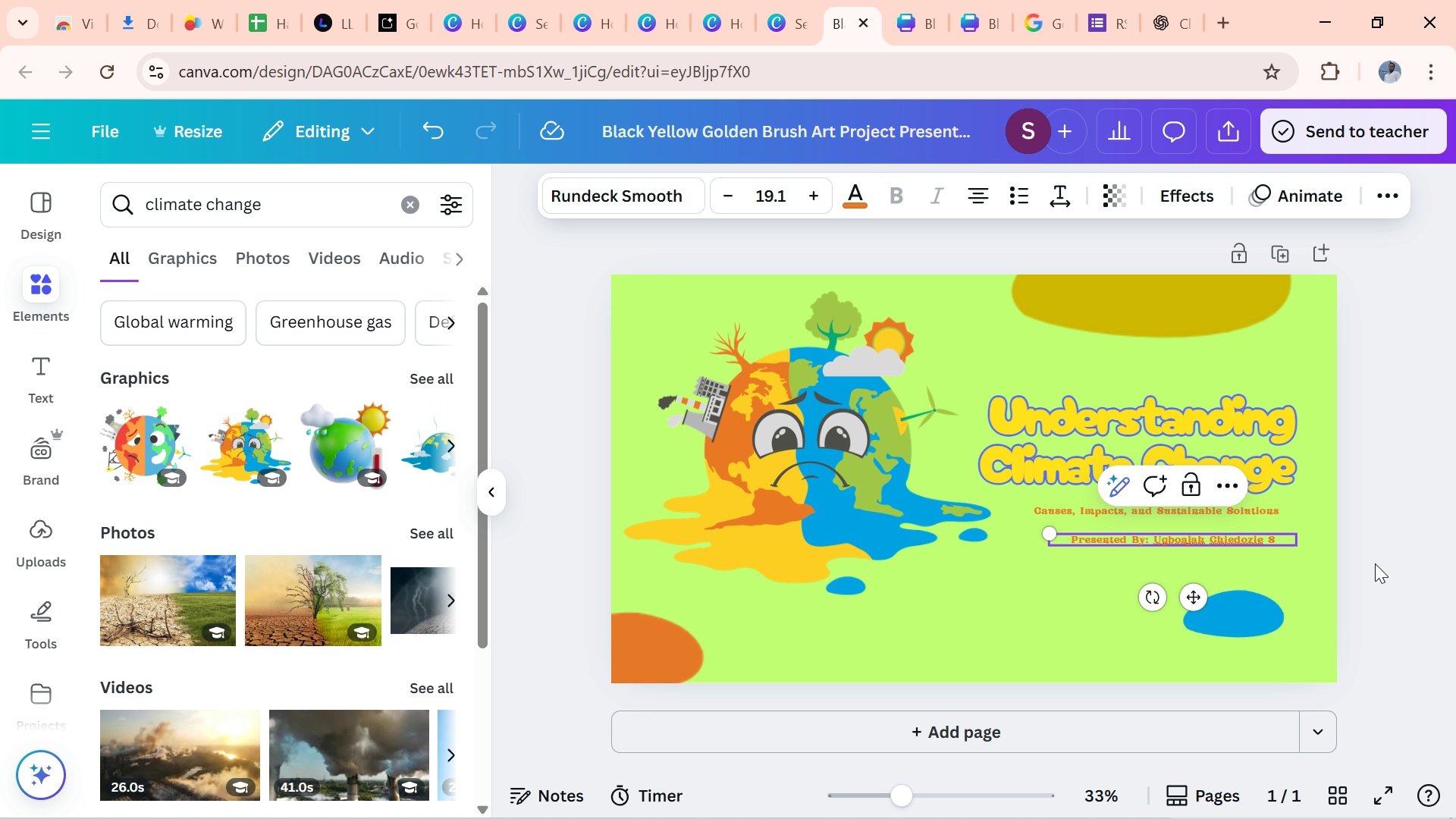 
left_click([1375, 563])
 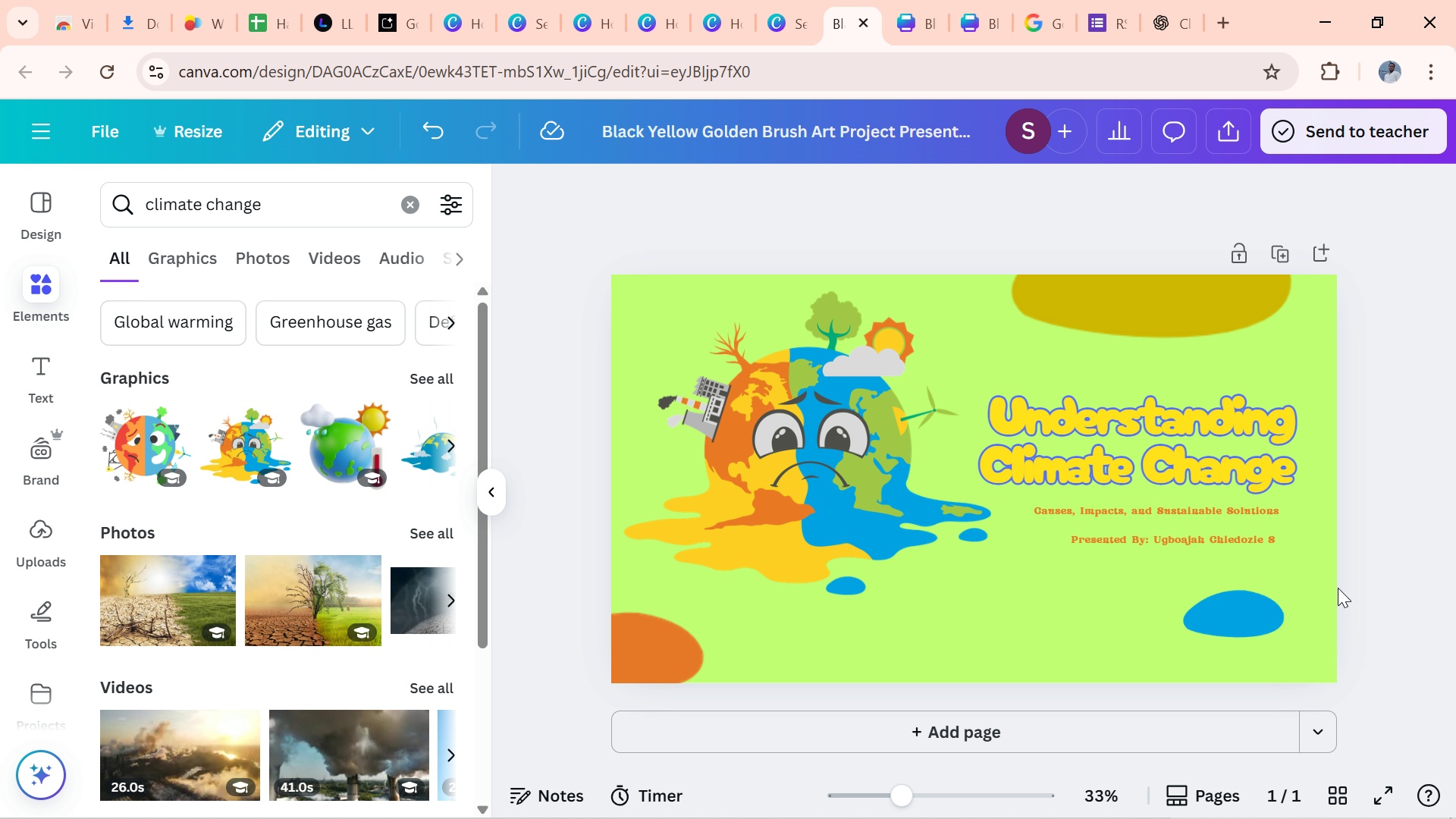 
wait(11.03)
 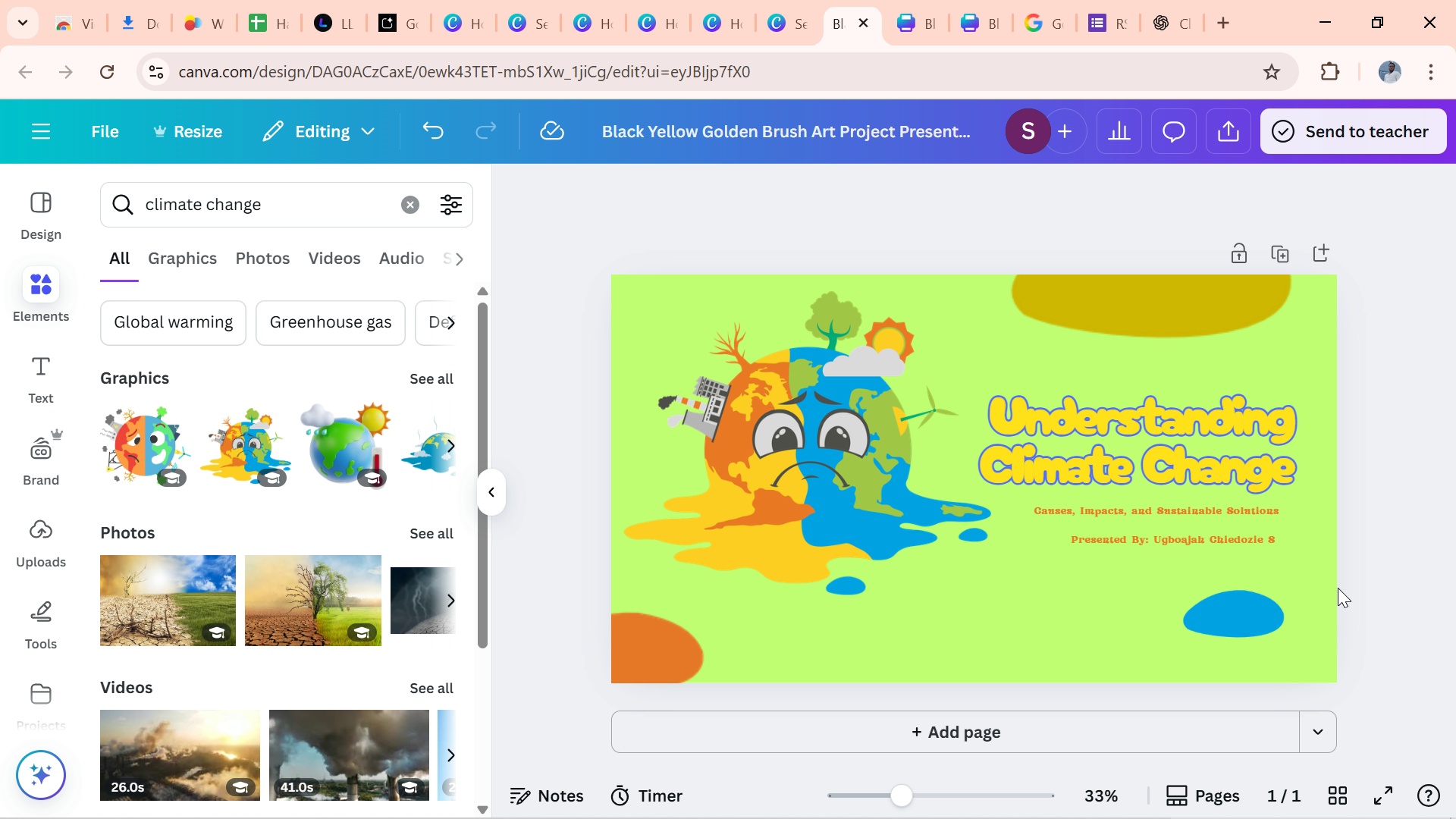 
left_click([1053, 729])
 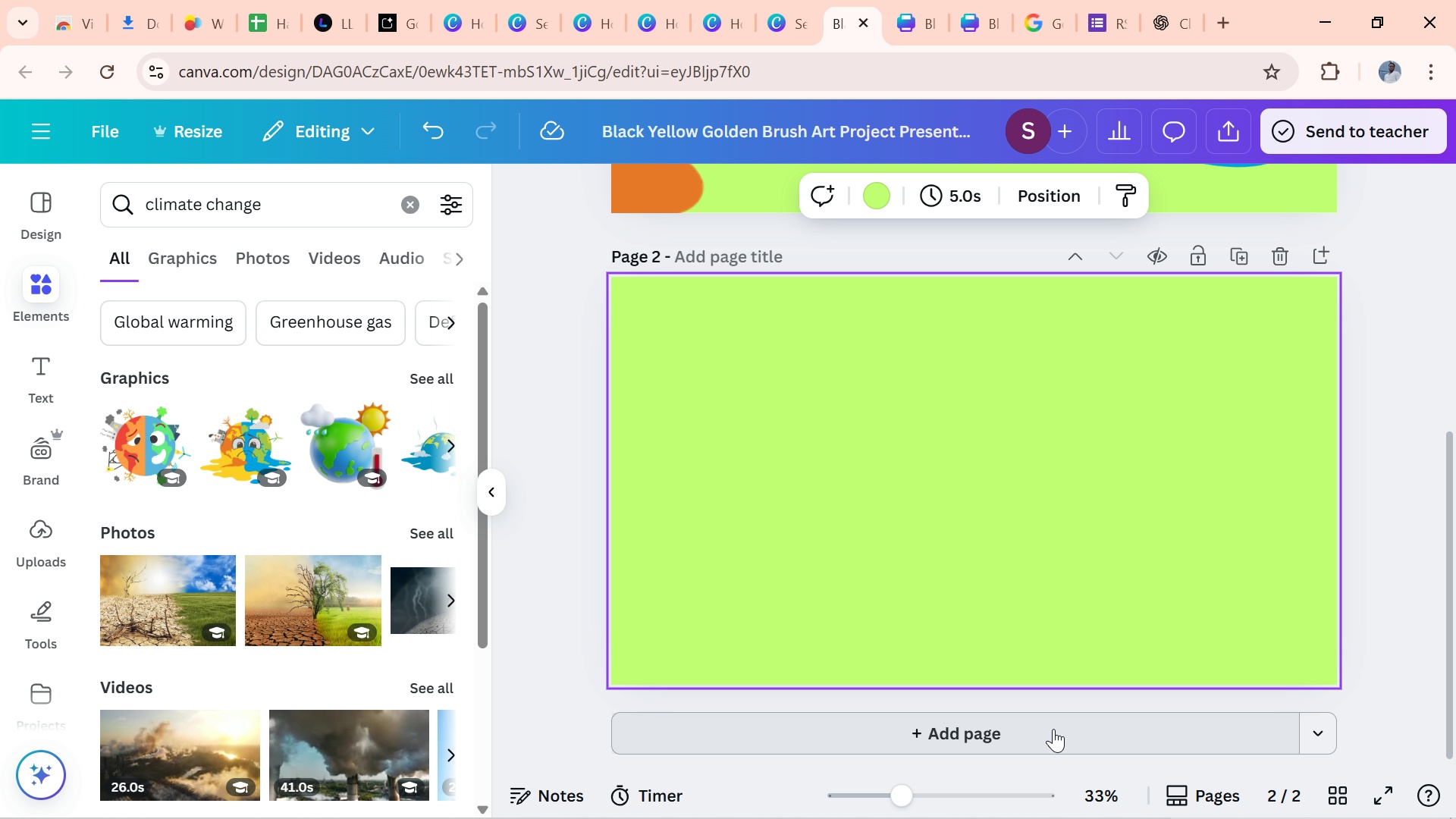 
wait(17.19)
 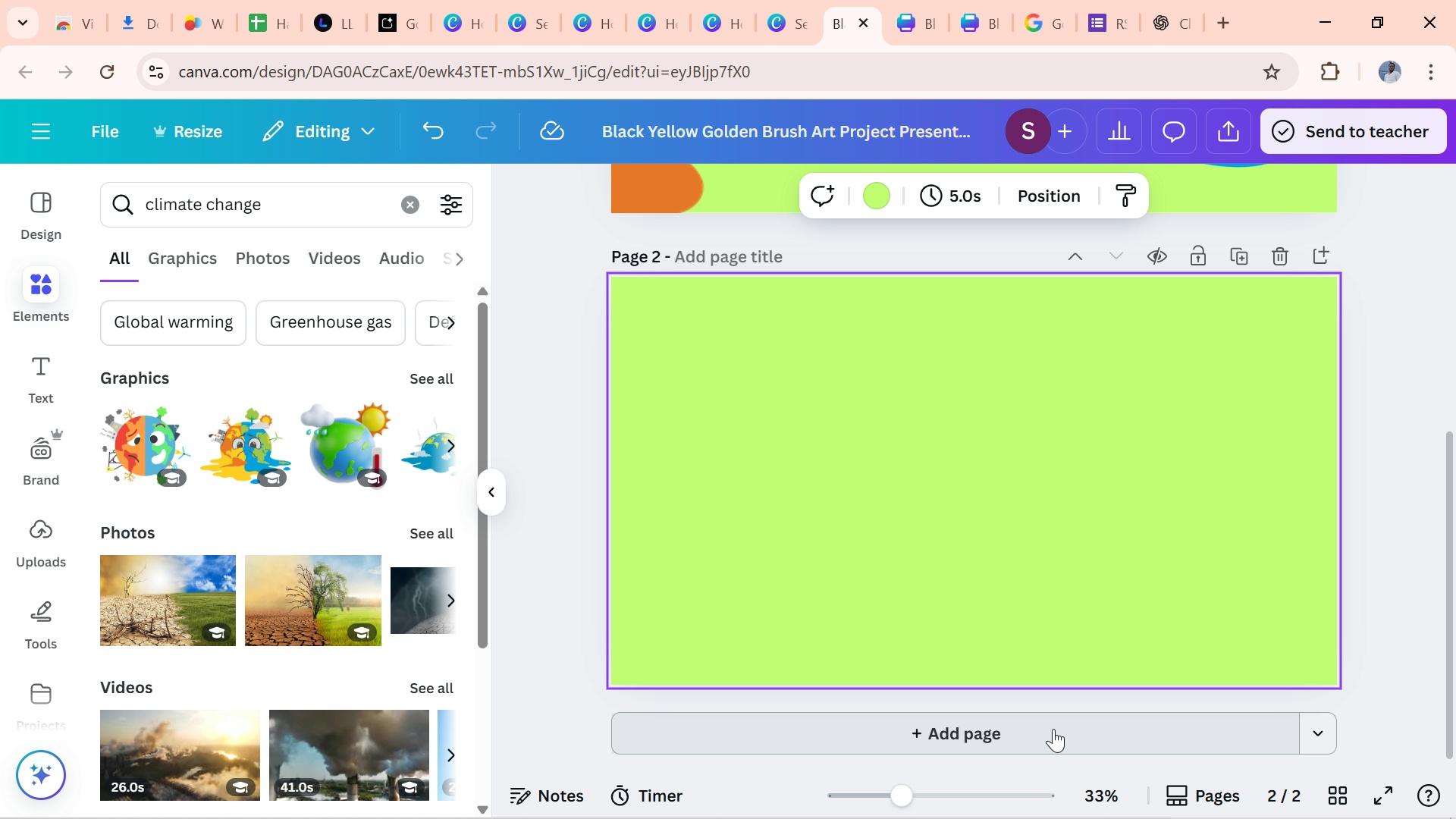 
left_click([1165, 17])
 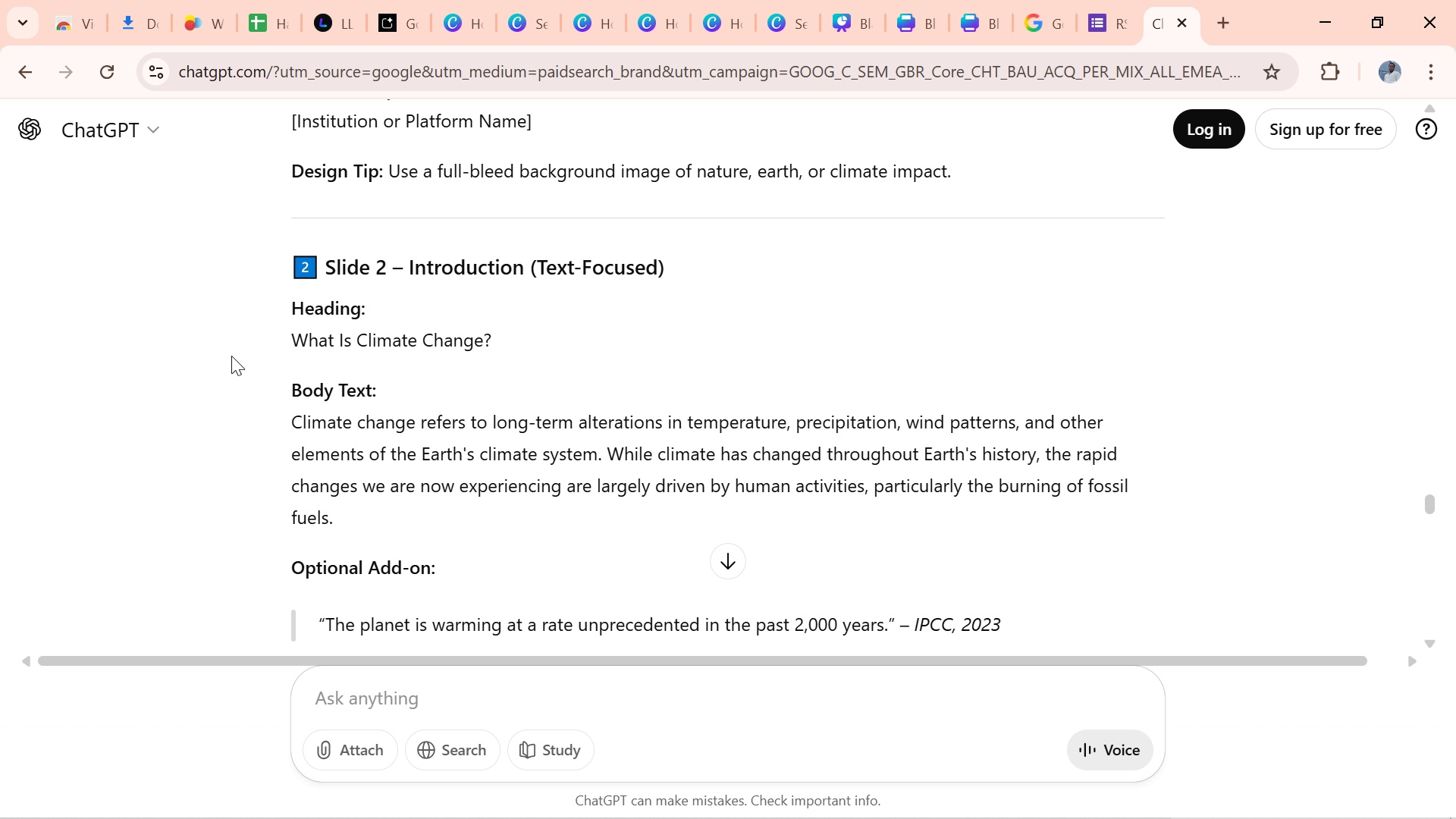 
wait(28.63)
 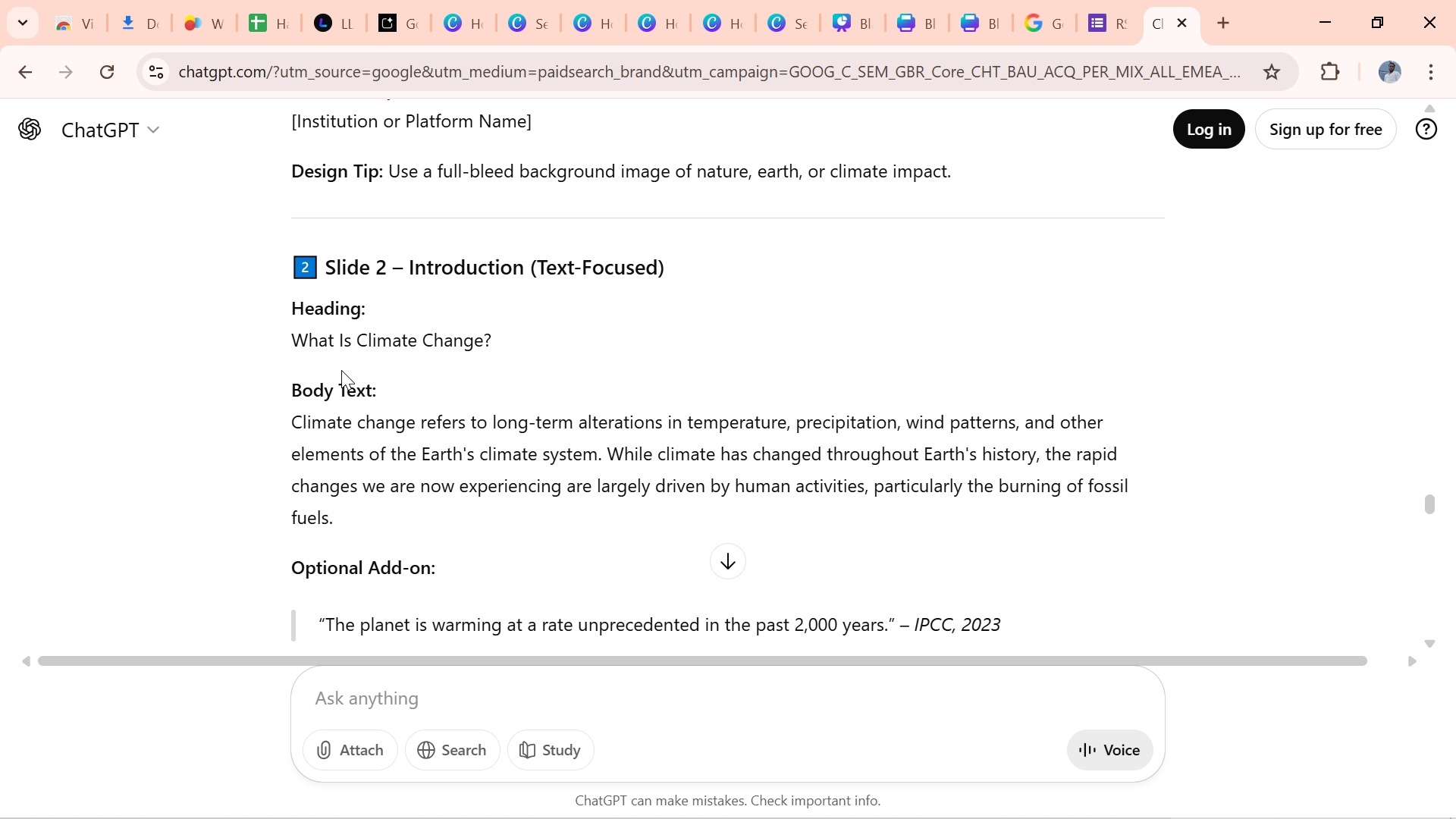 
key(Control+C)
 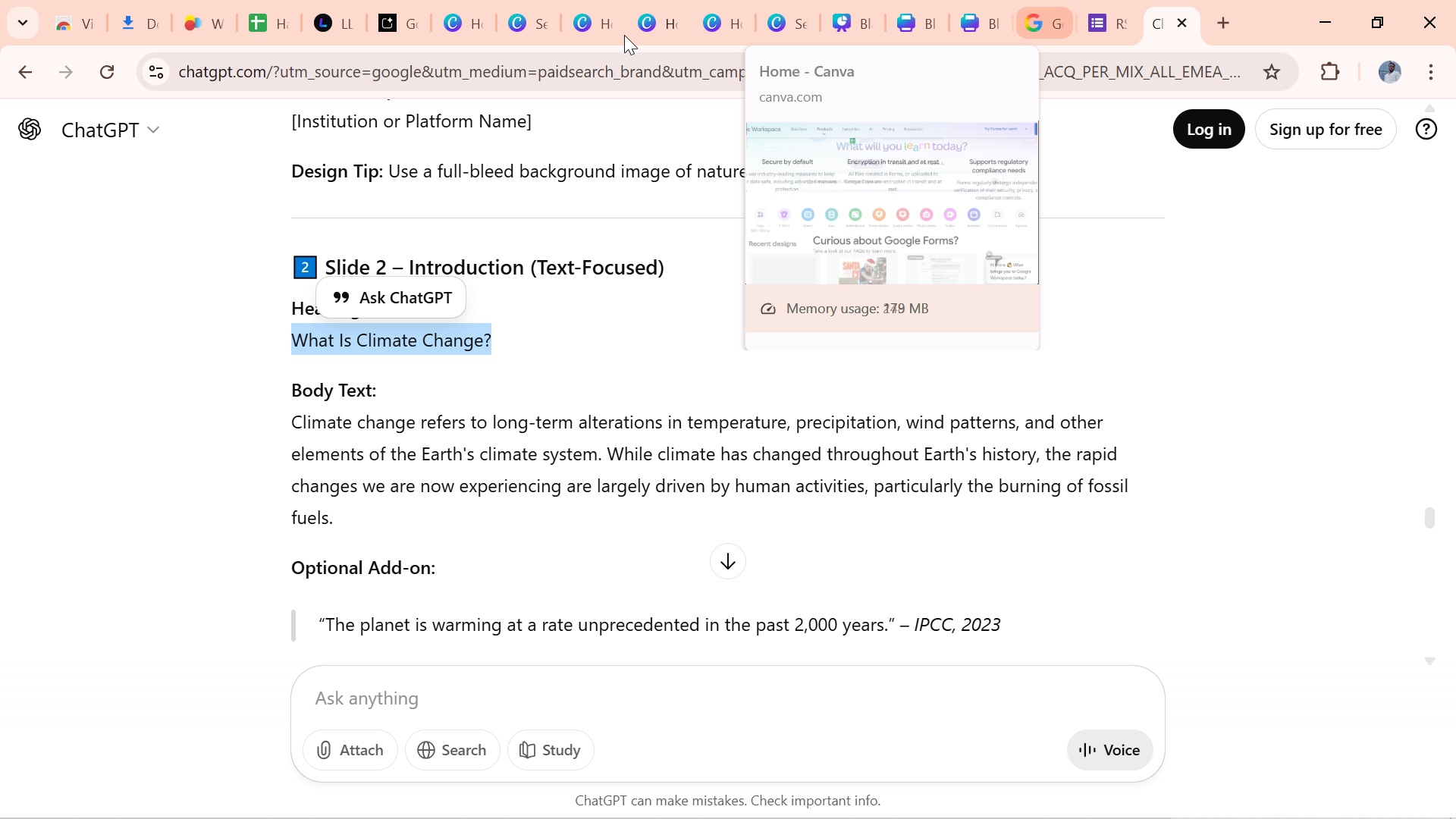 
wait(6.58)
 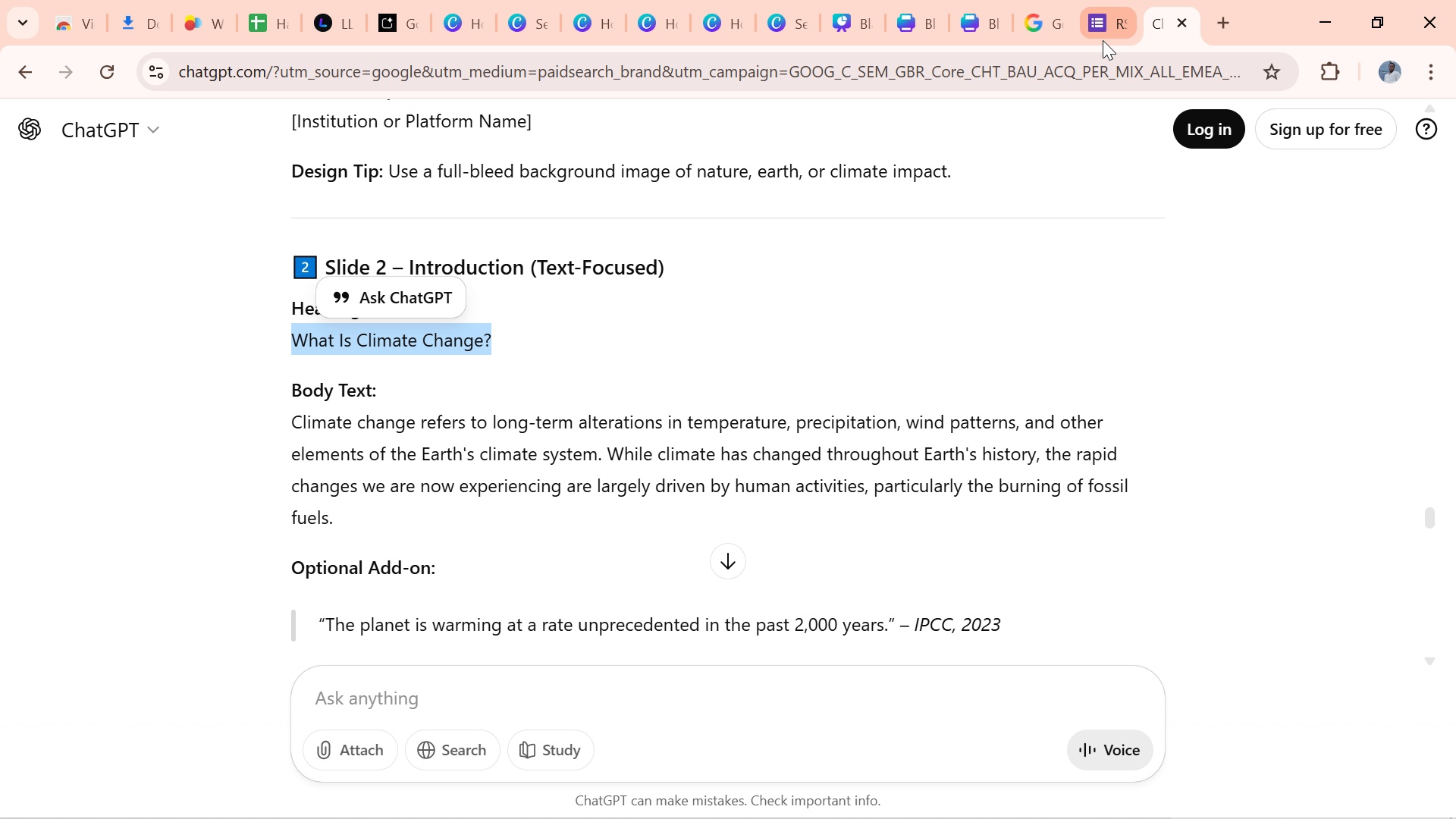 
mouse_move([548, 22])
 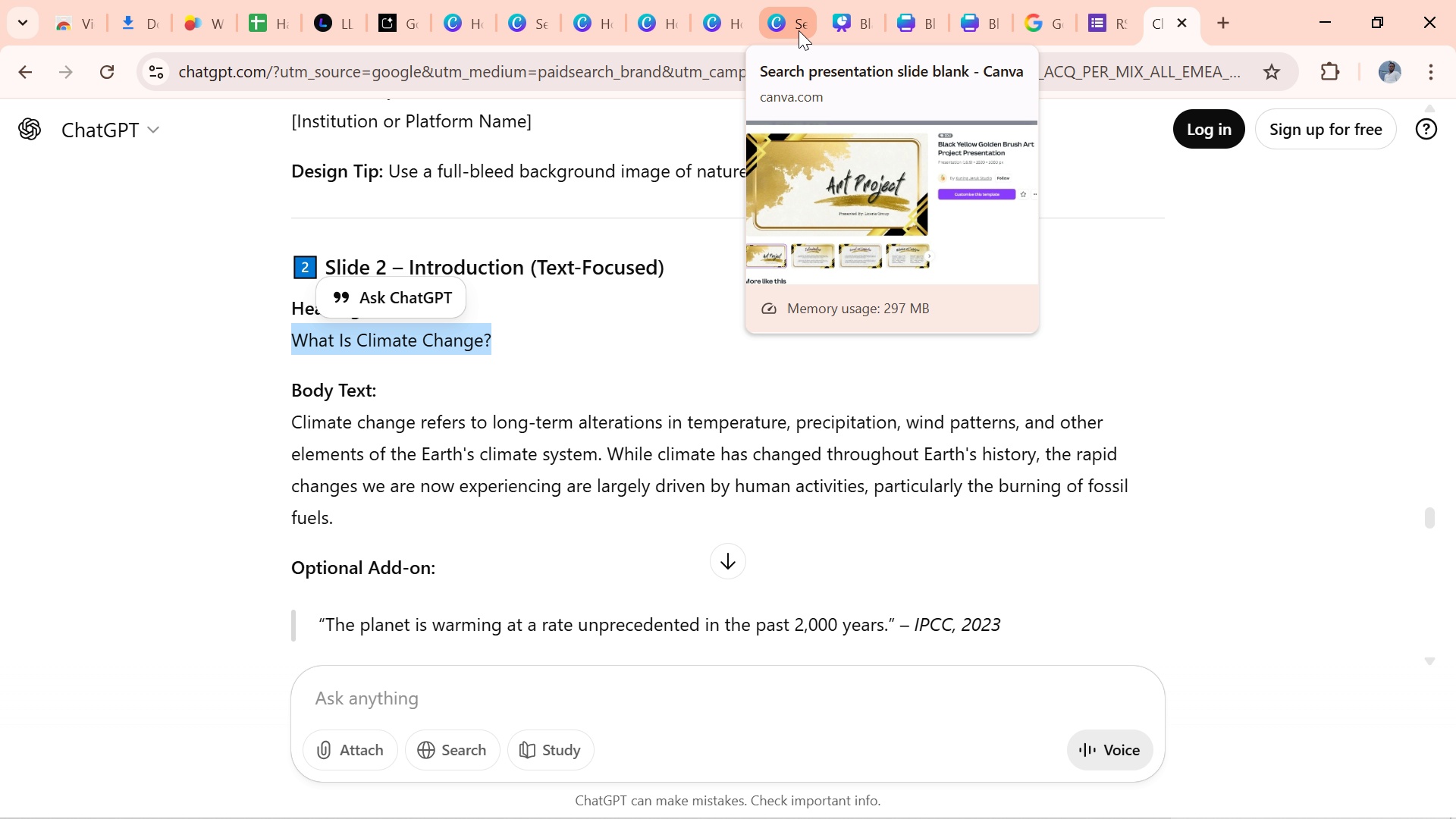 
wait(6.62)
 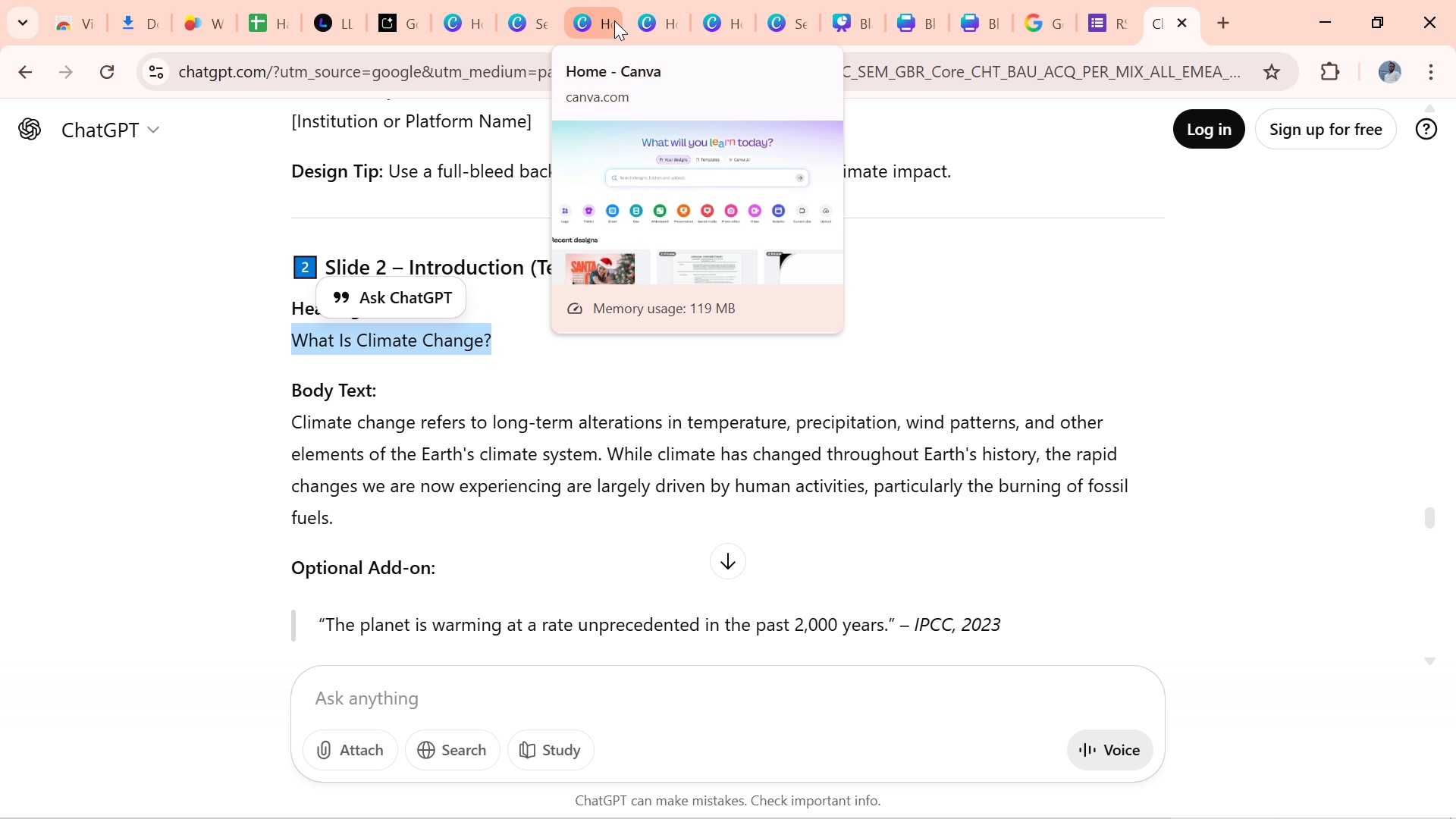 
left_click([833, 24])
 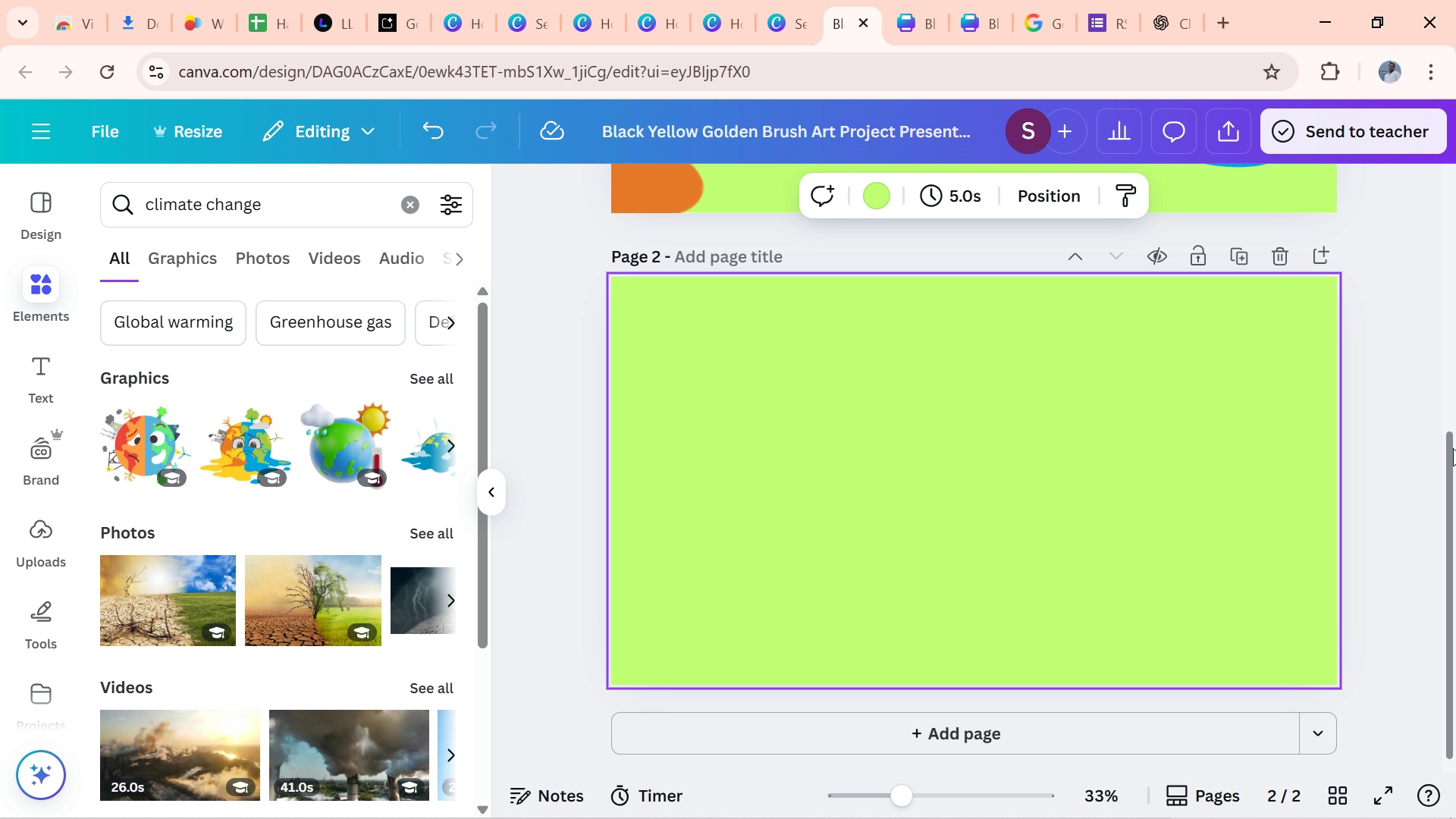 
left_click_drag(start_coordinate=[1453, 454], to_coordinate=[1455, 216])
 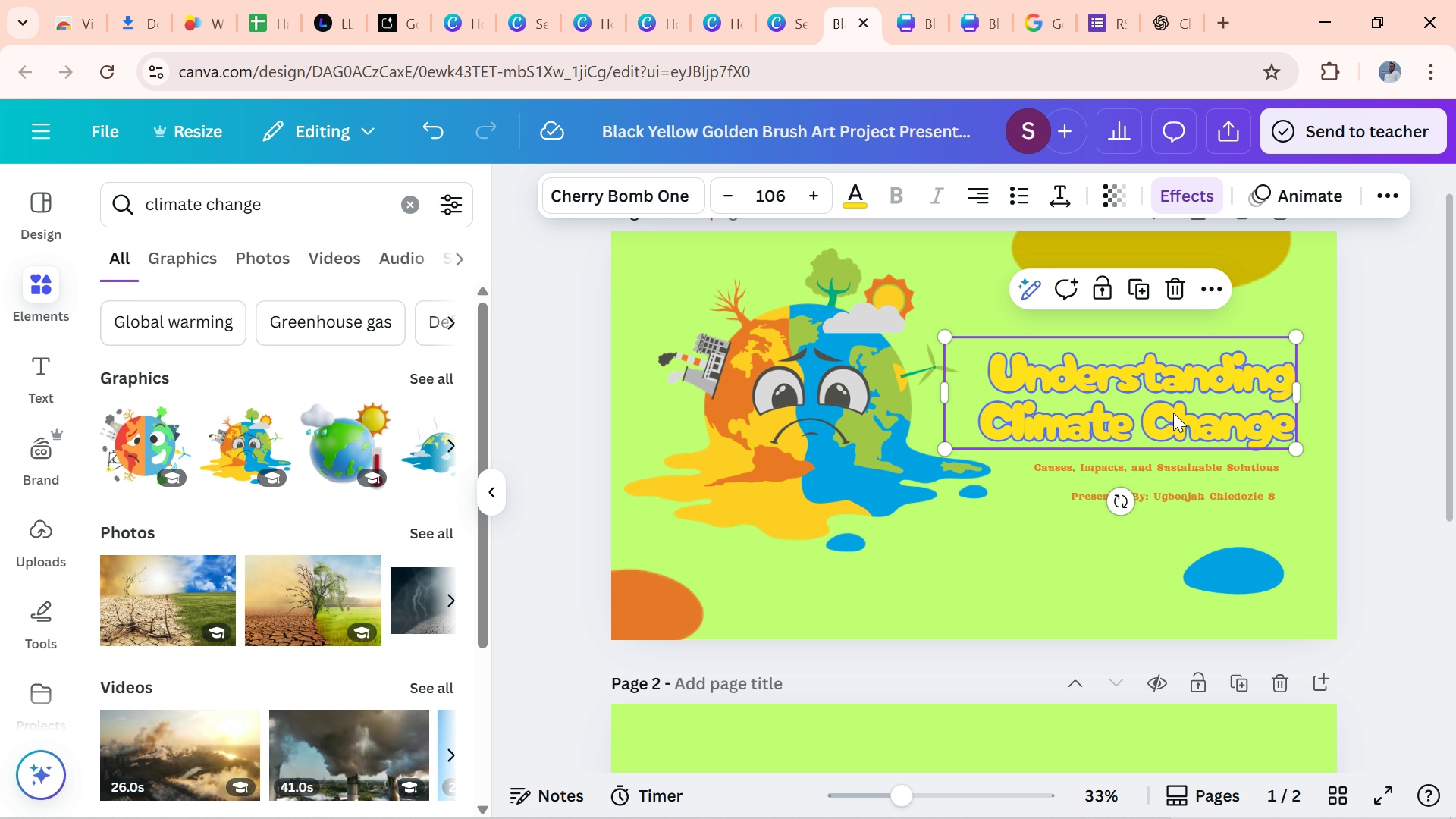 
left_click([1173, 413])
 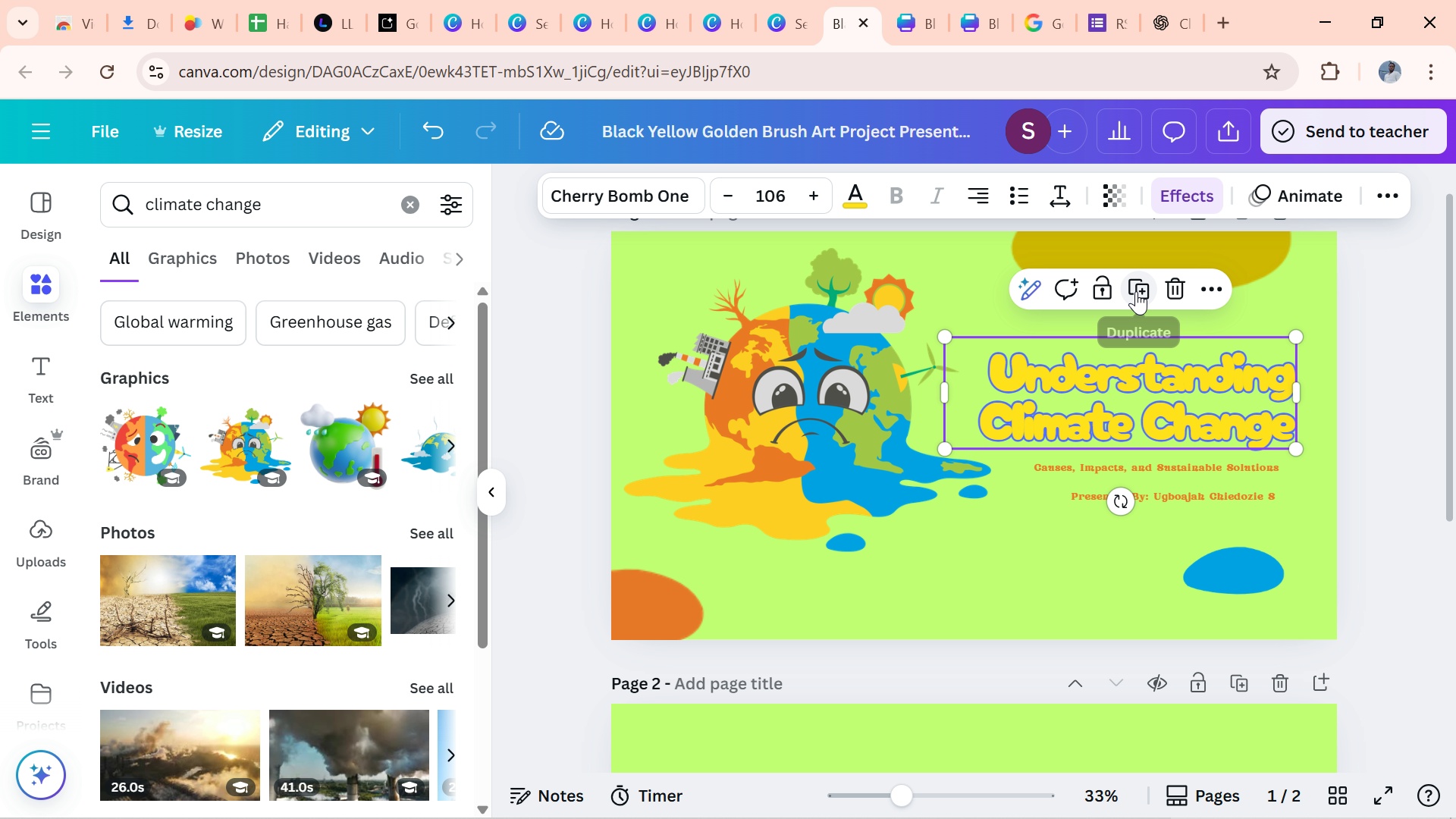 
left_click([1136, 291])
 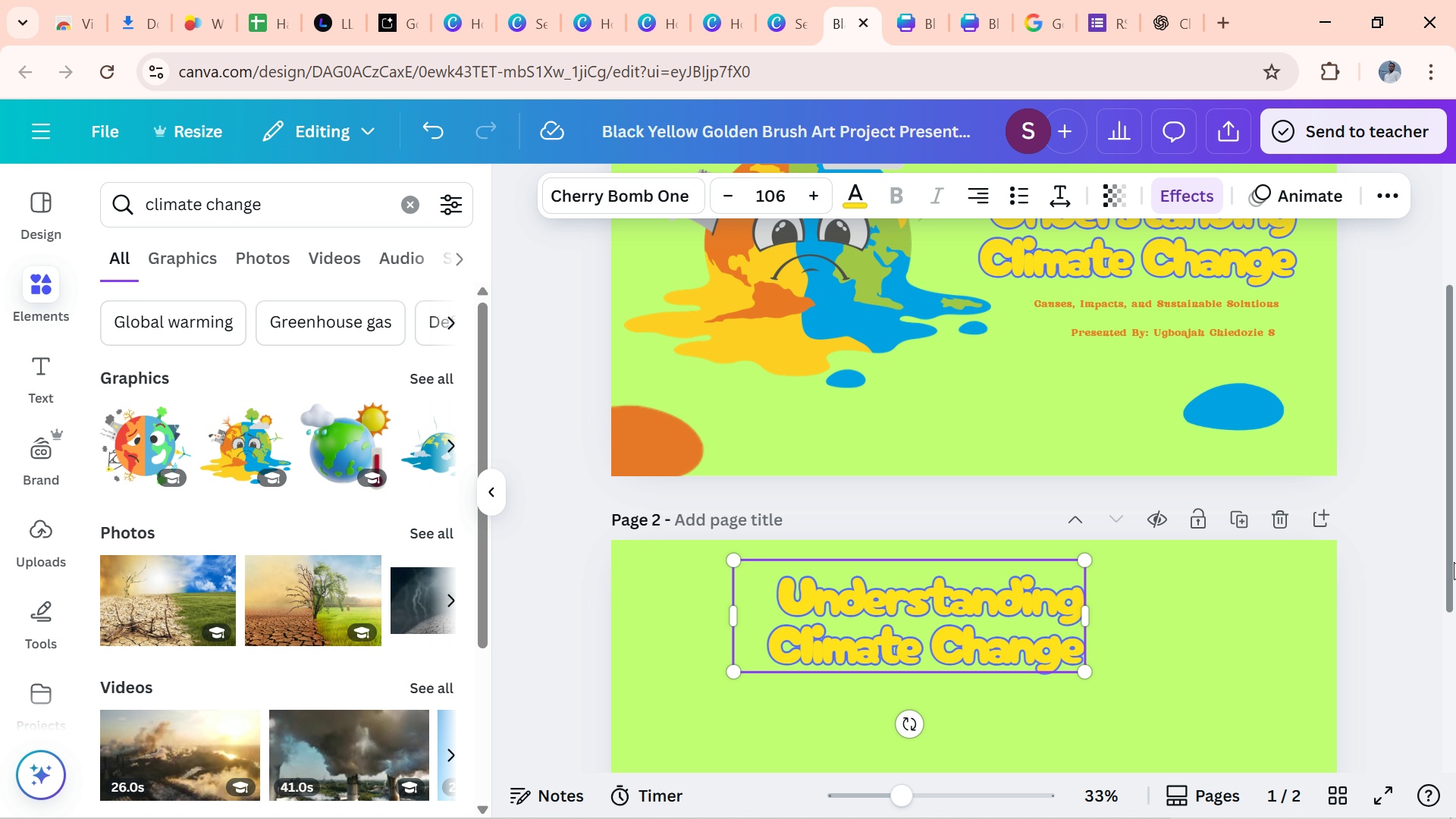 
wait(7.02)
 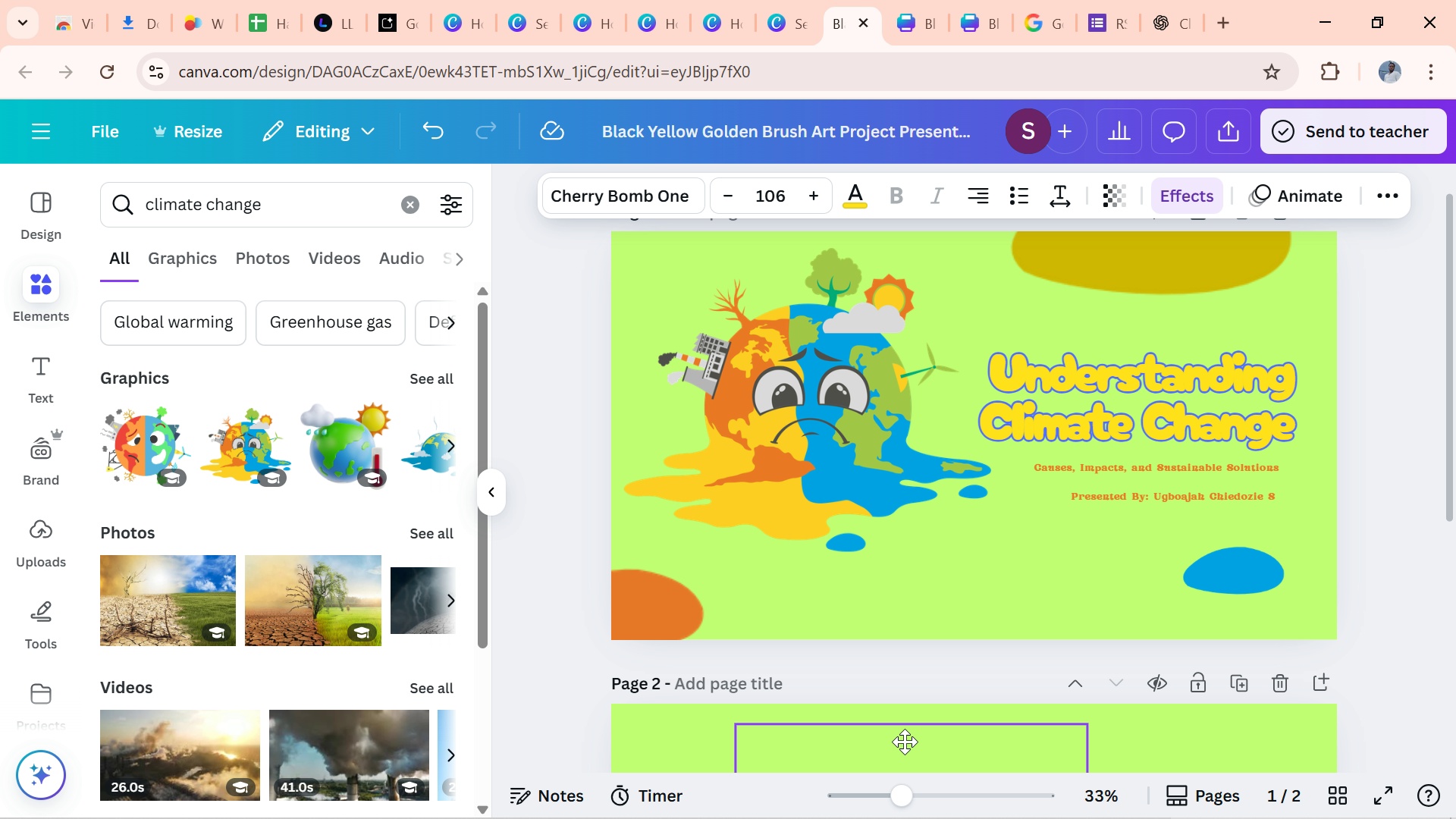 
double_click([871, 491])
 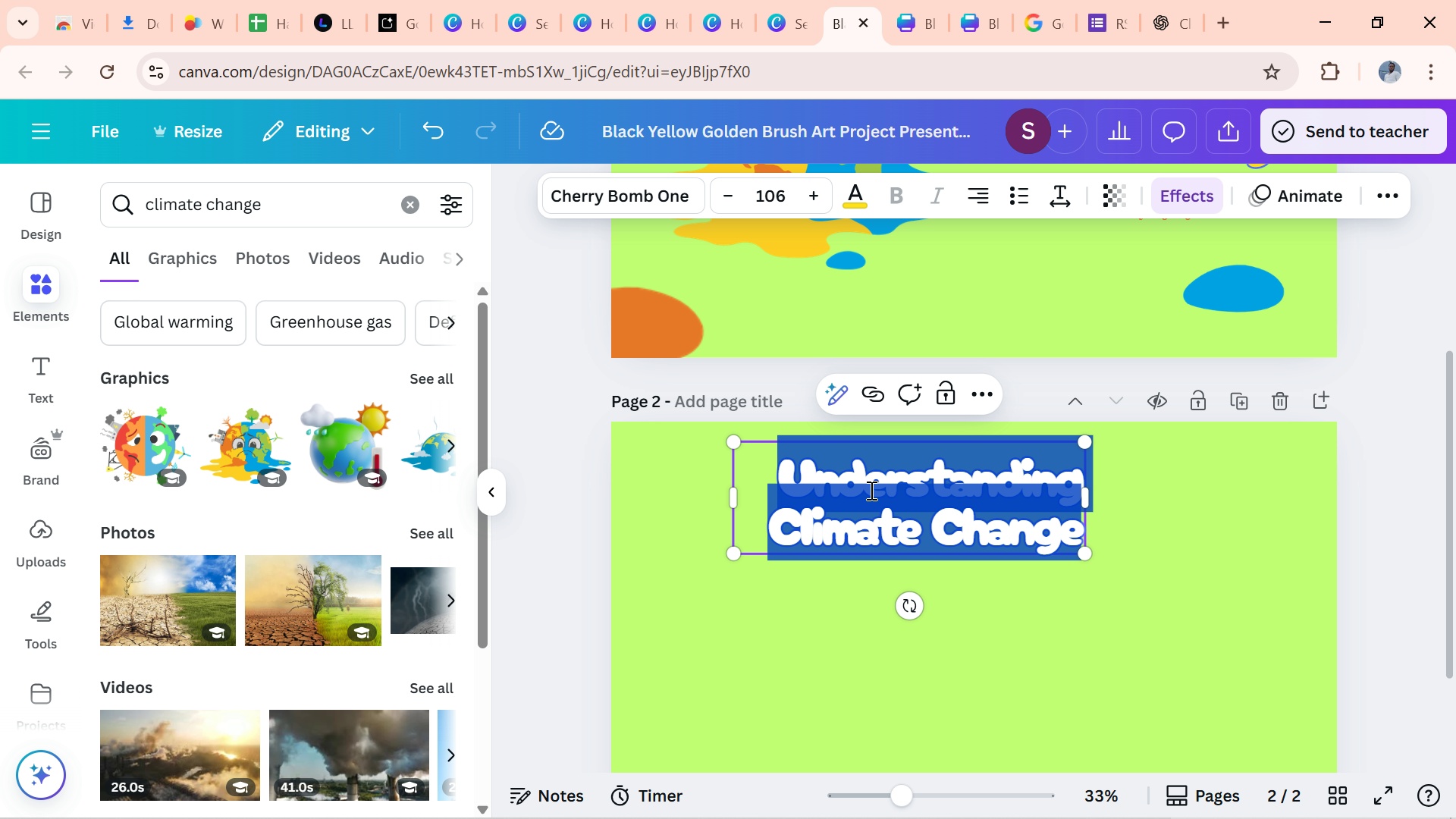 
key(Control+V)
 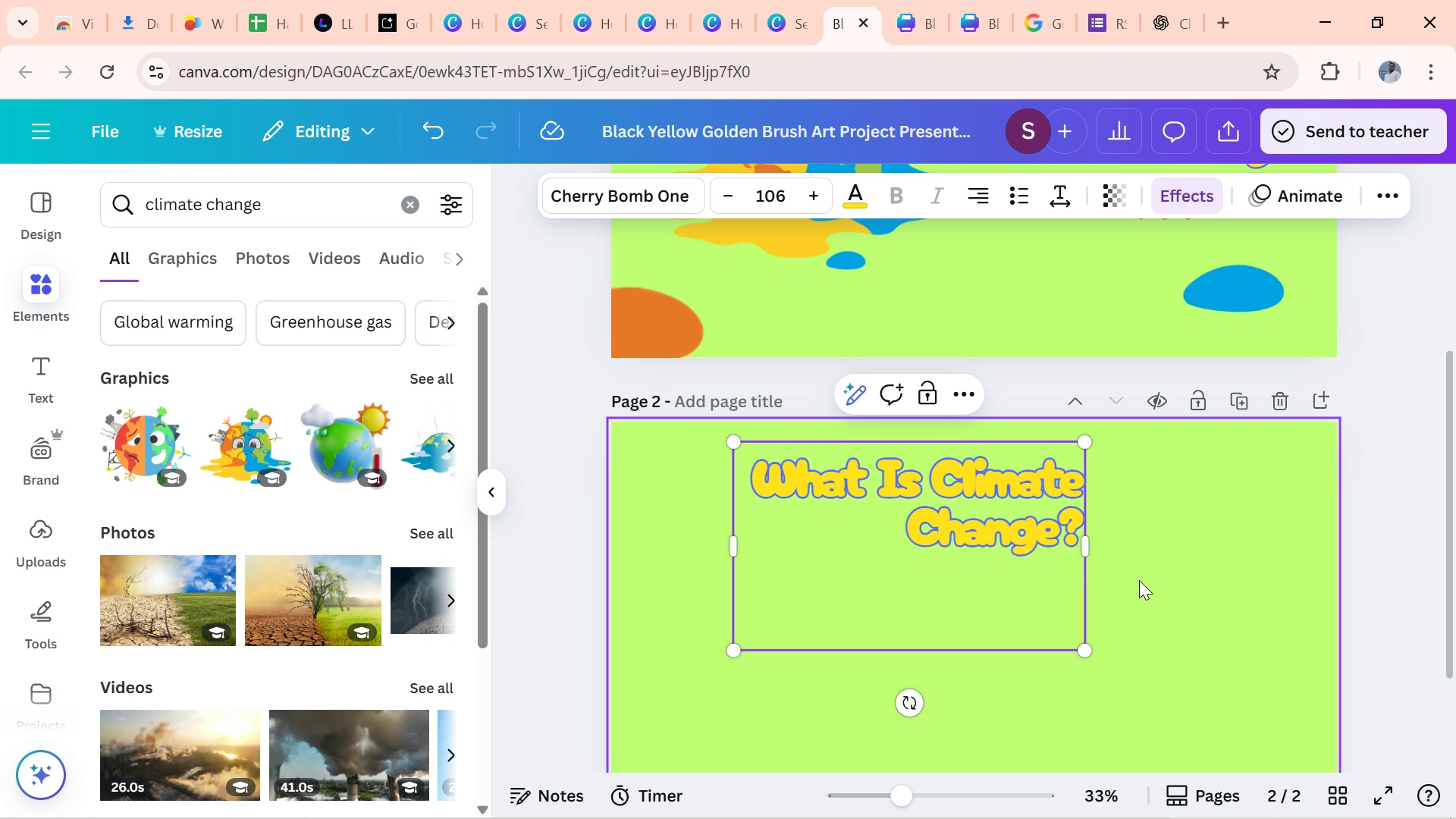 
left_click([1139, 580])
 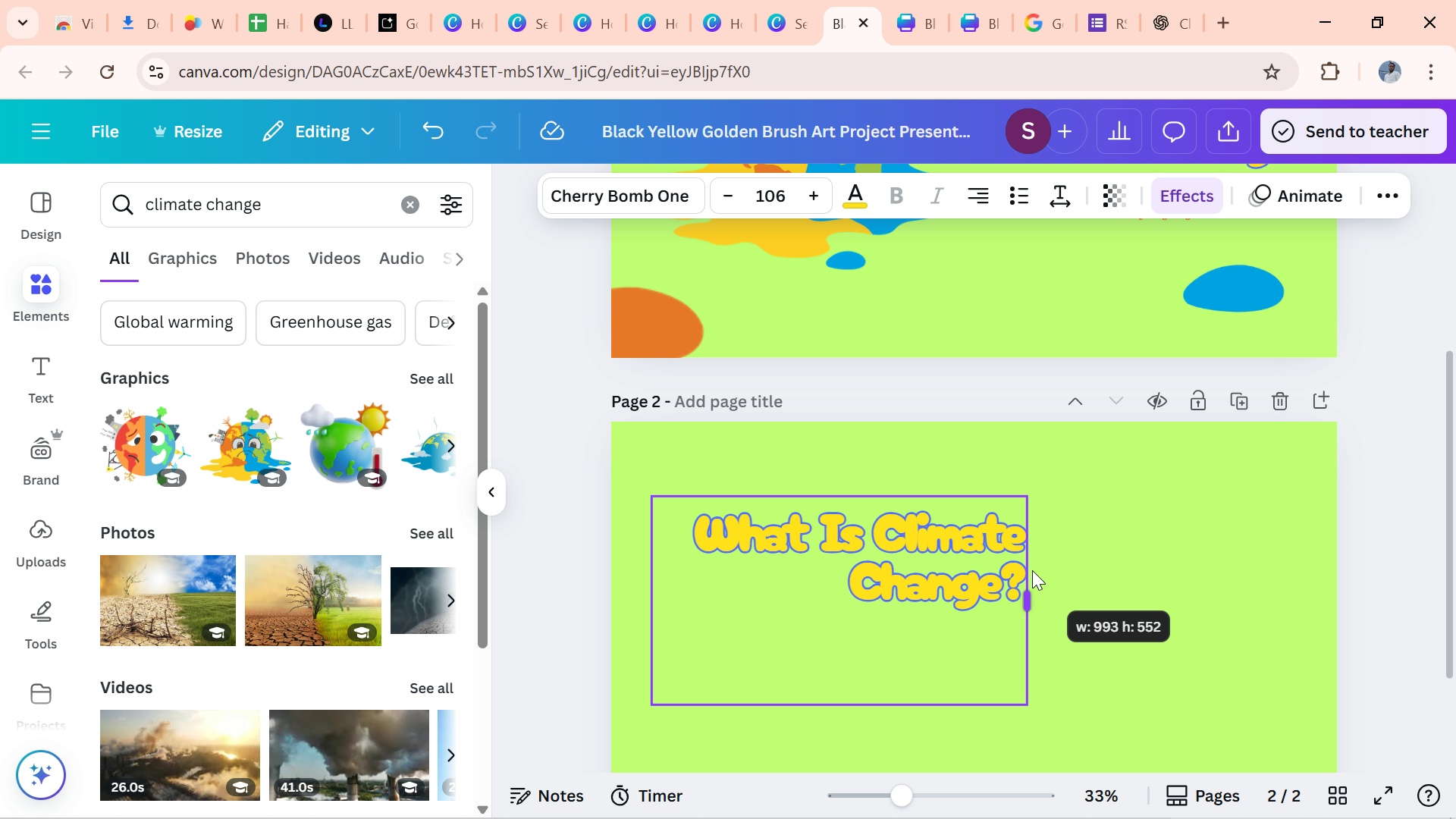 
wait(5.98)
 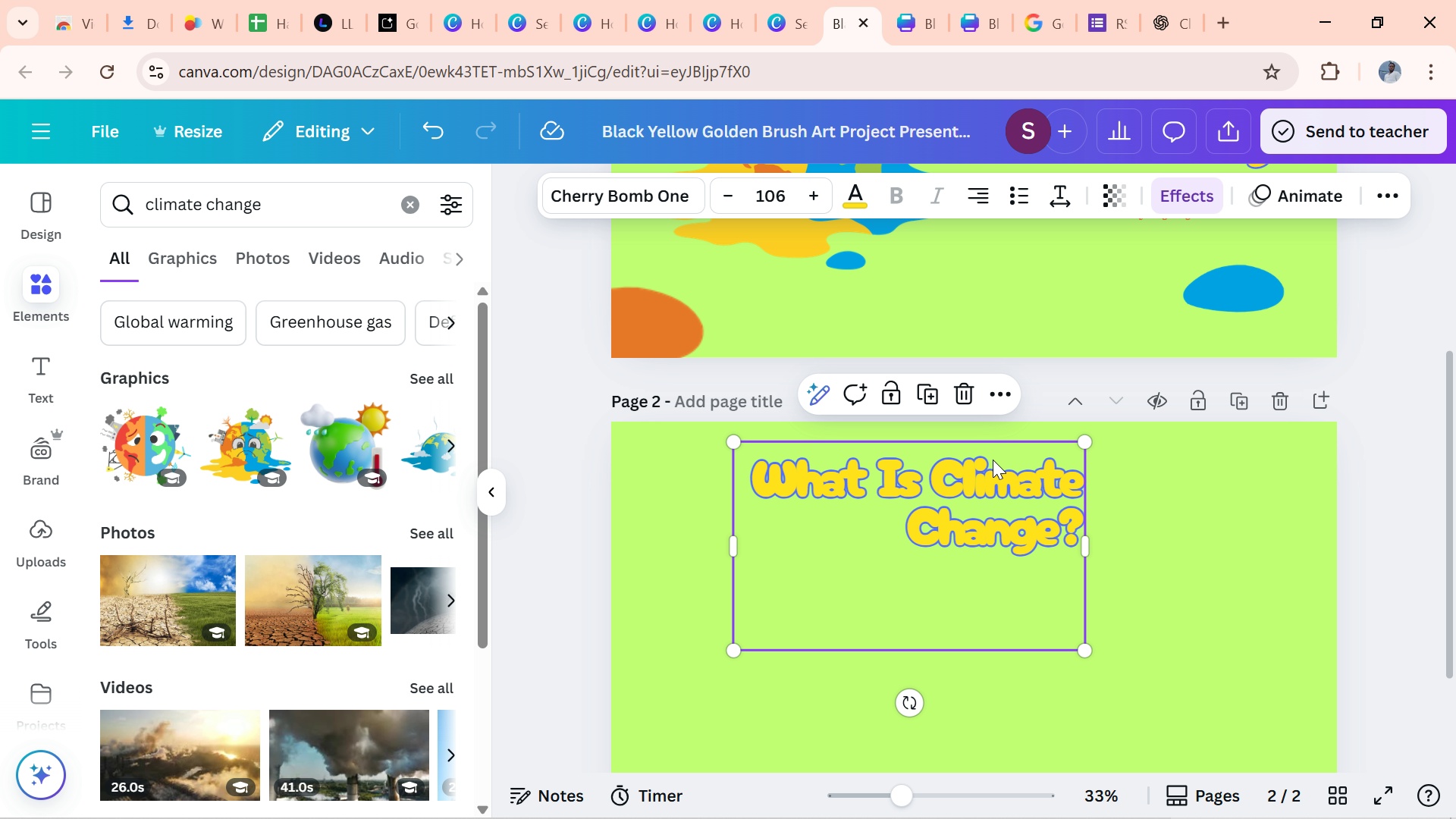 
left_click([971, 194])
 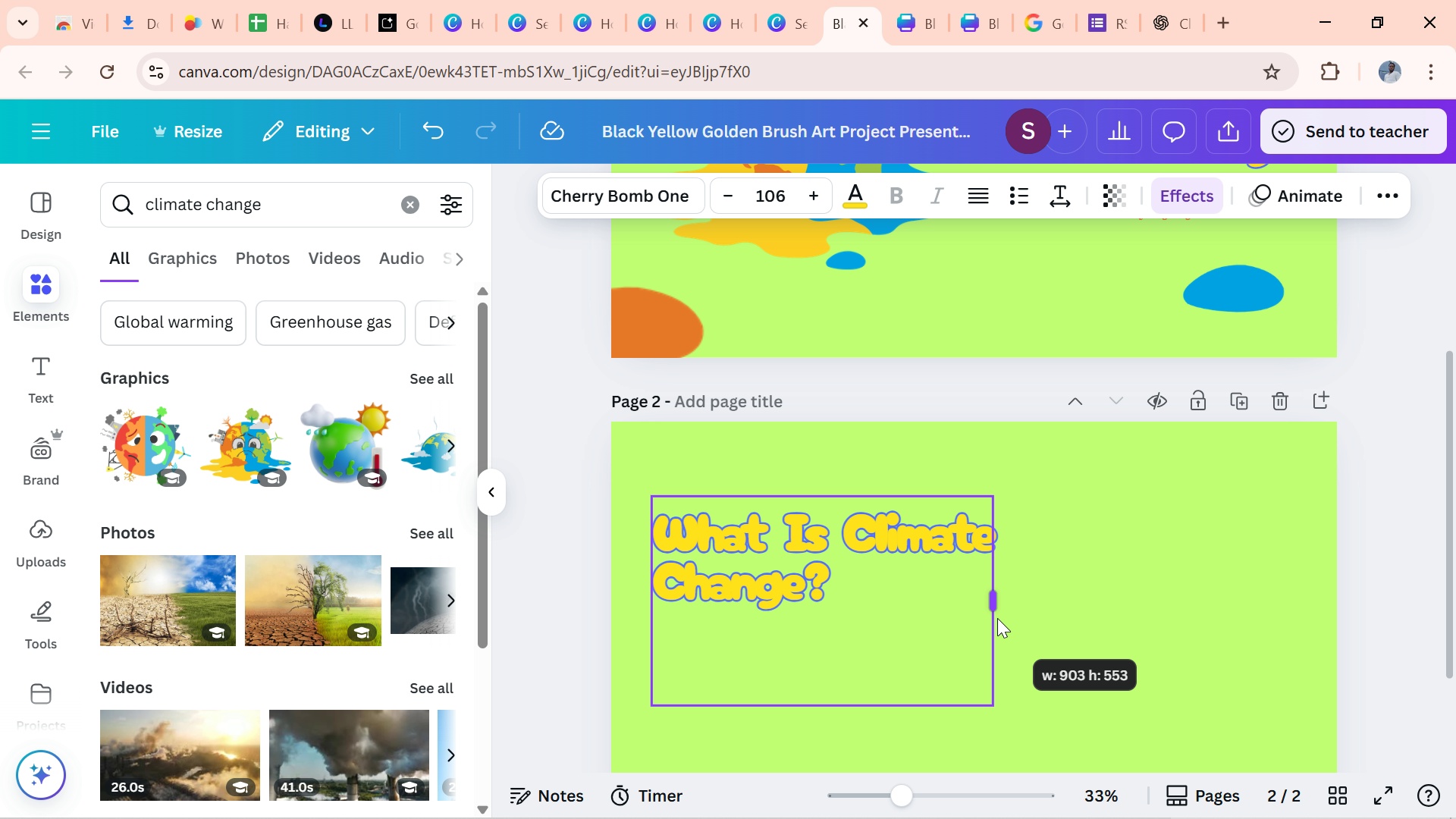 
wait(5.18)
 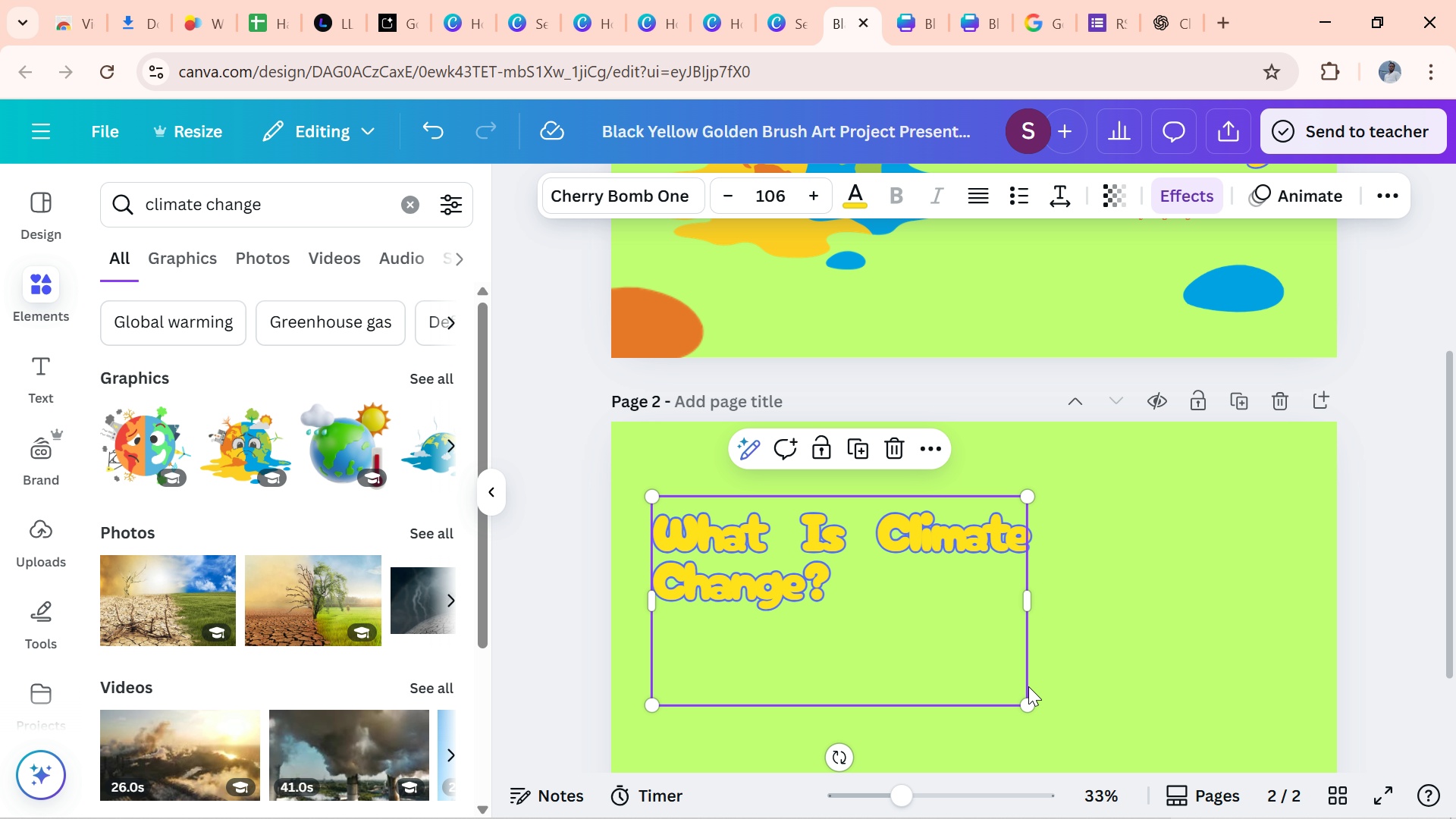 
mouse_move([672, 516])
 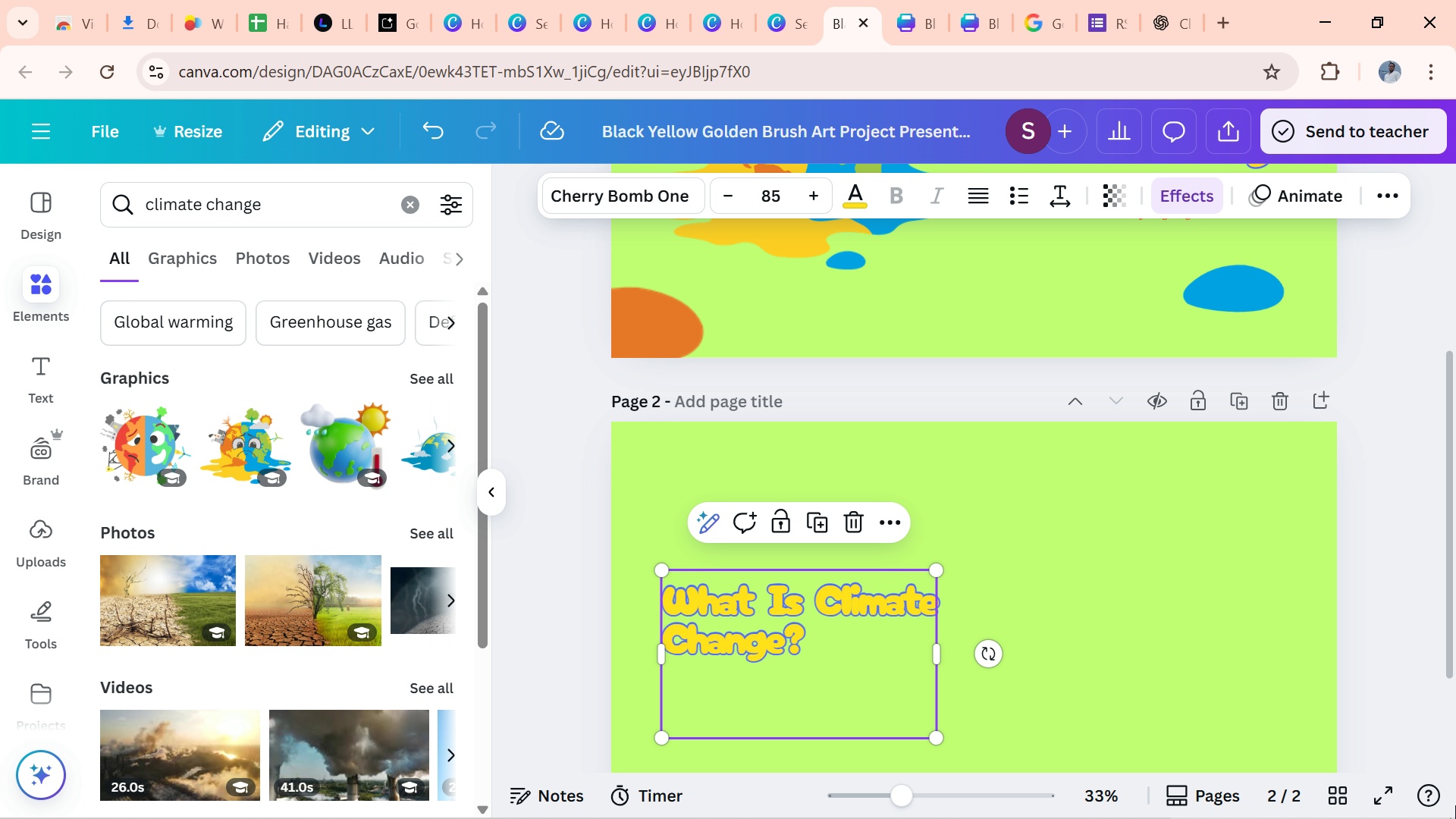 
wait(5.83)
 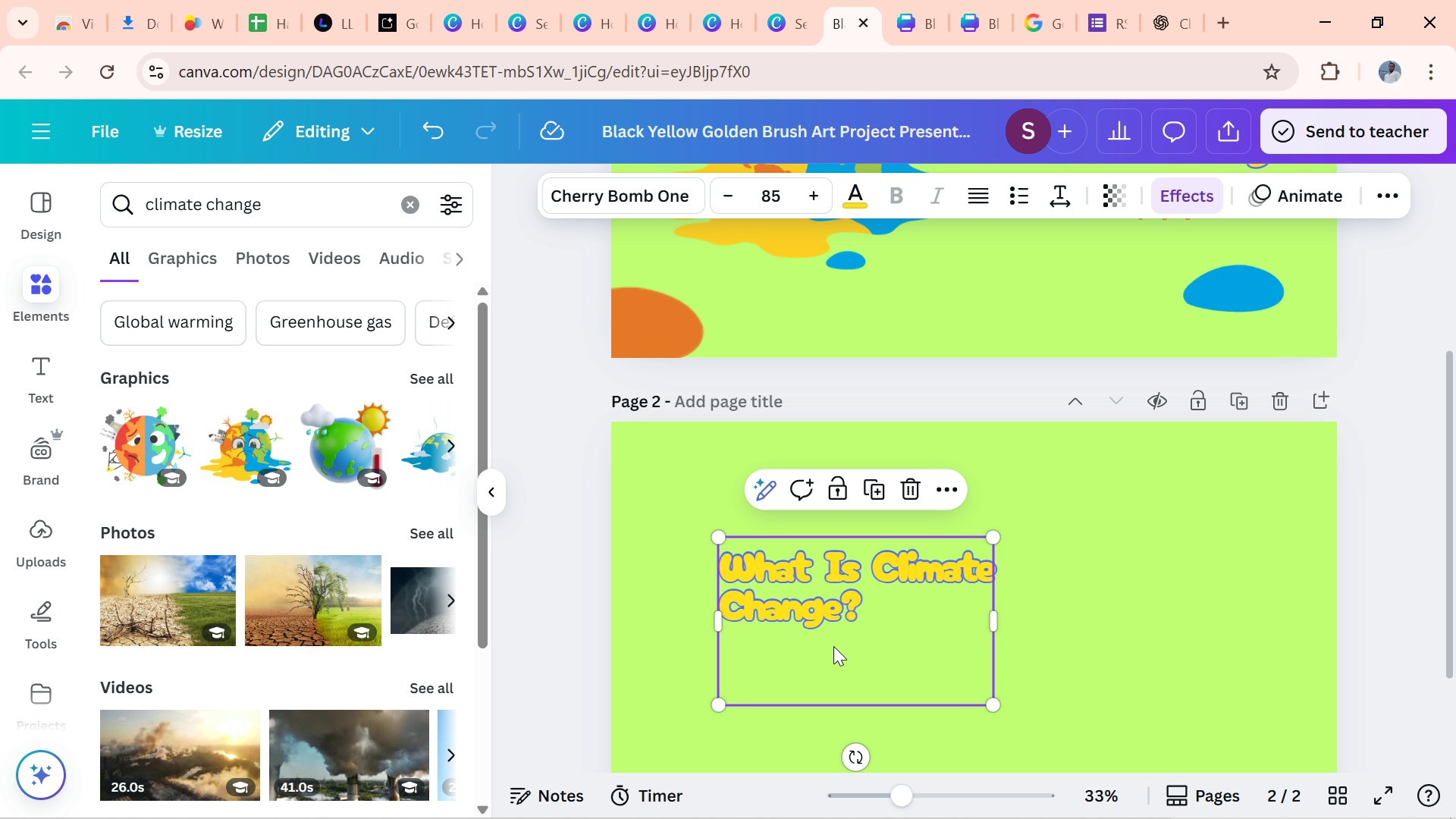 
left_click([1410, 705])
 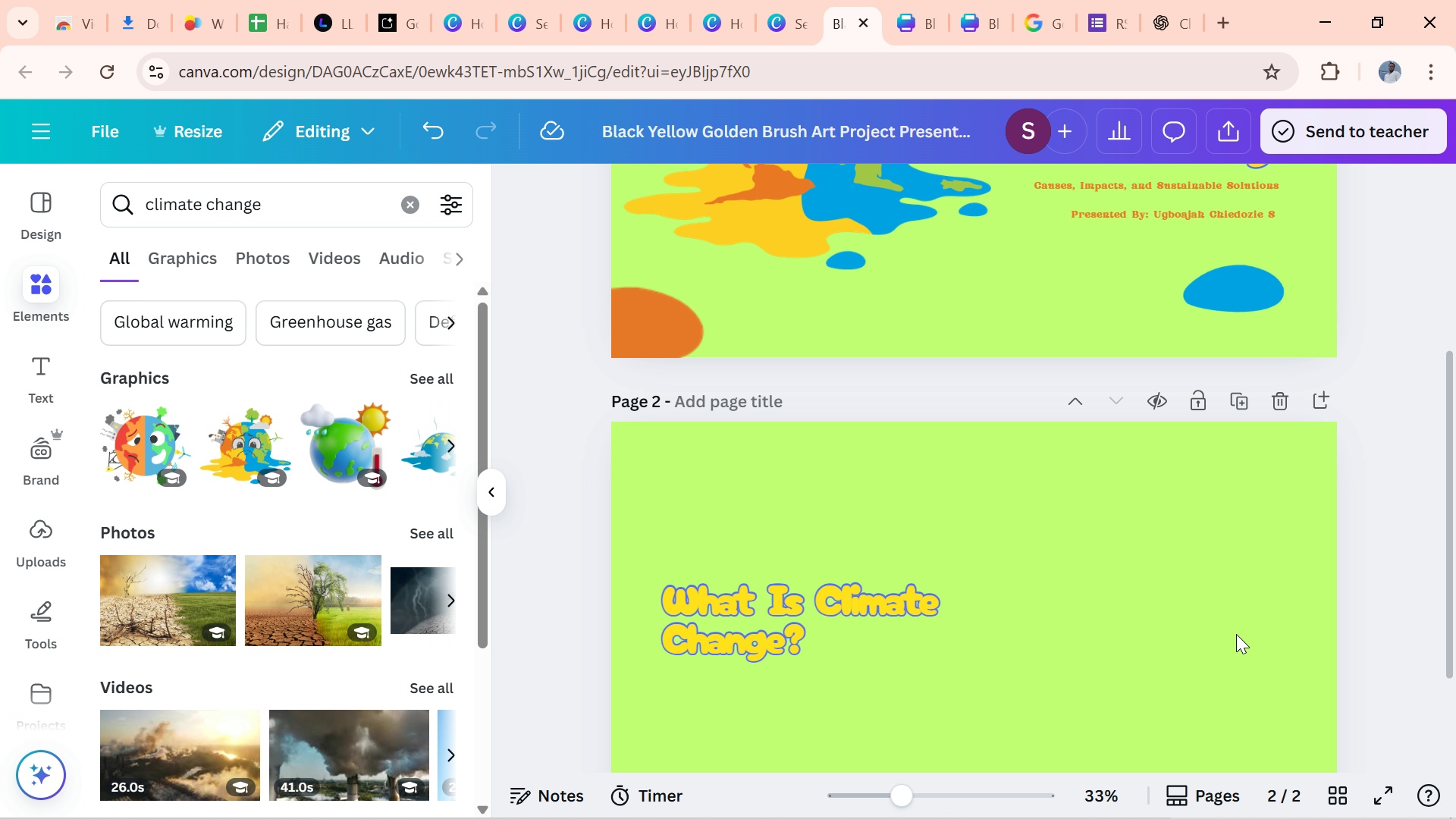 
wait(7.56)
 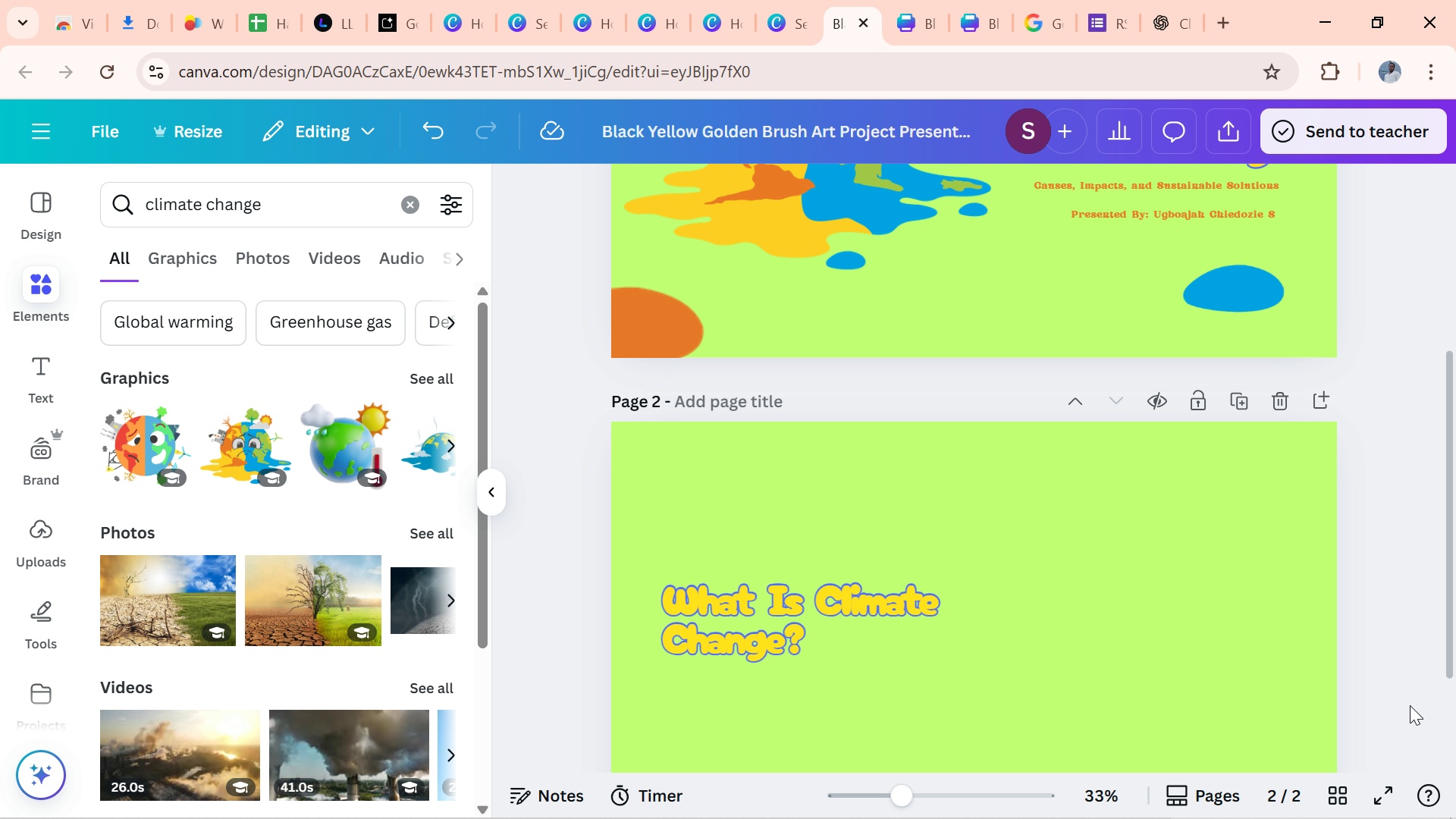 
left_click([1136, 190])
 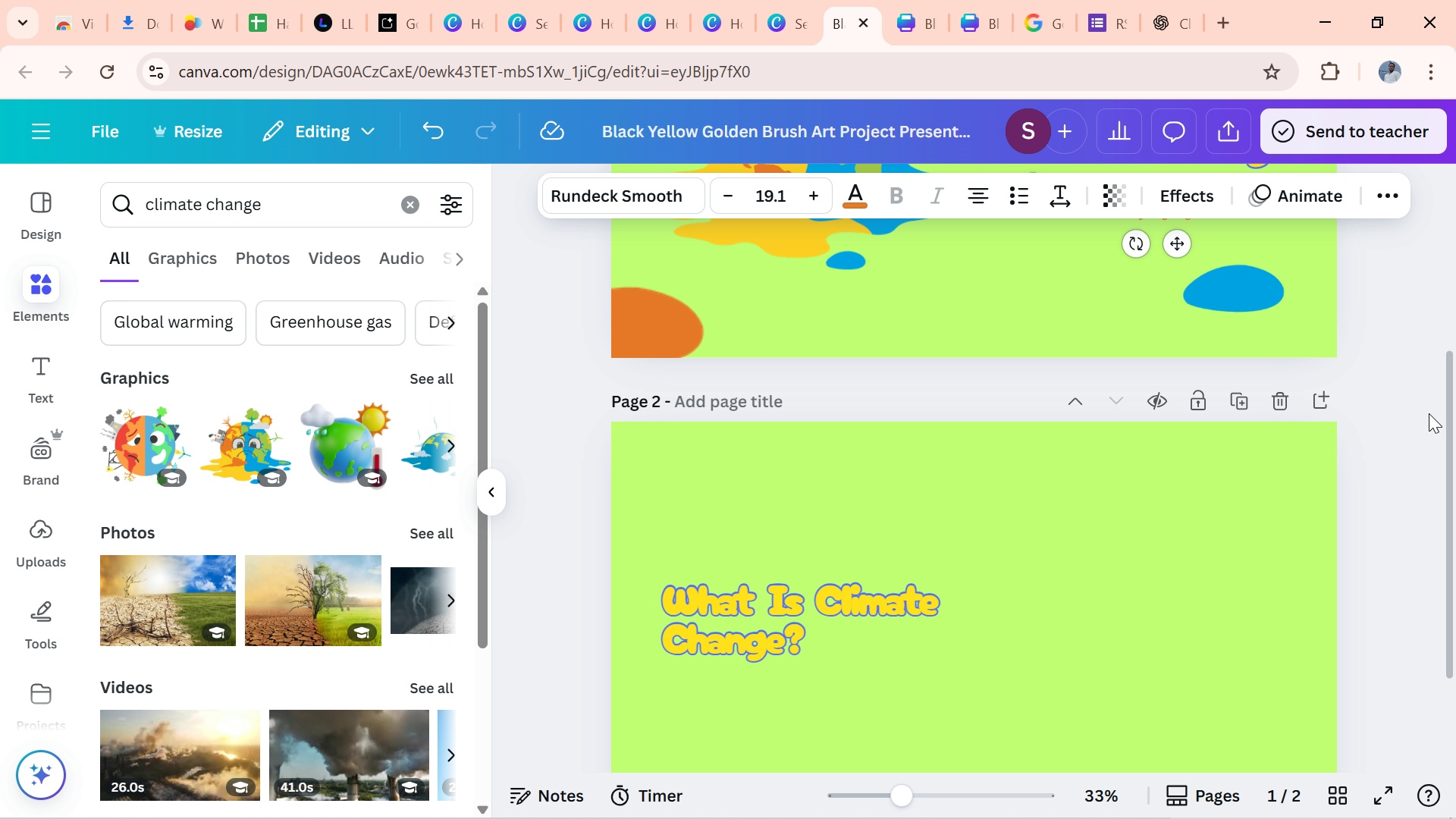 
wait(5.08)
 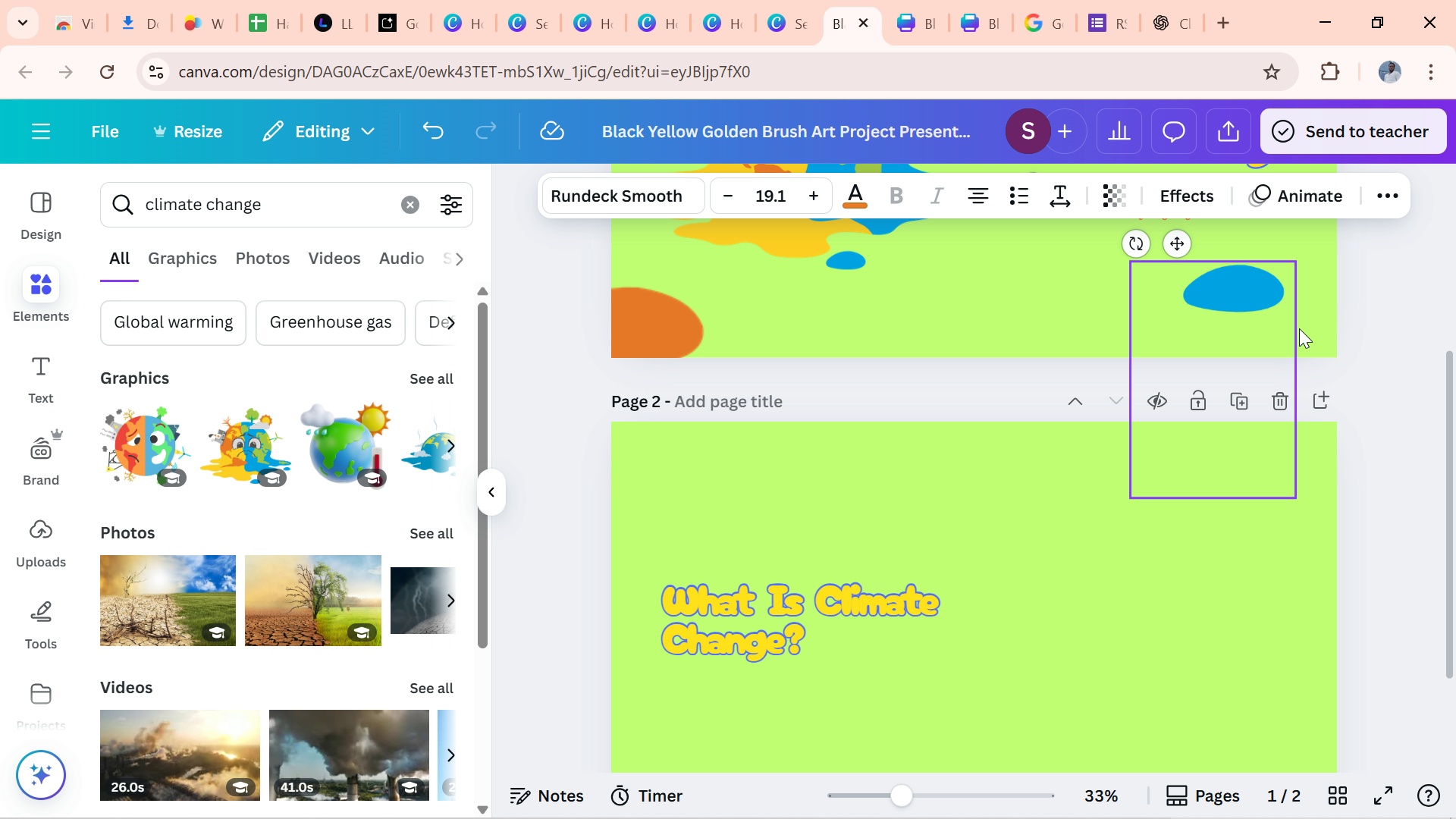 
left_click([1419, 393])
 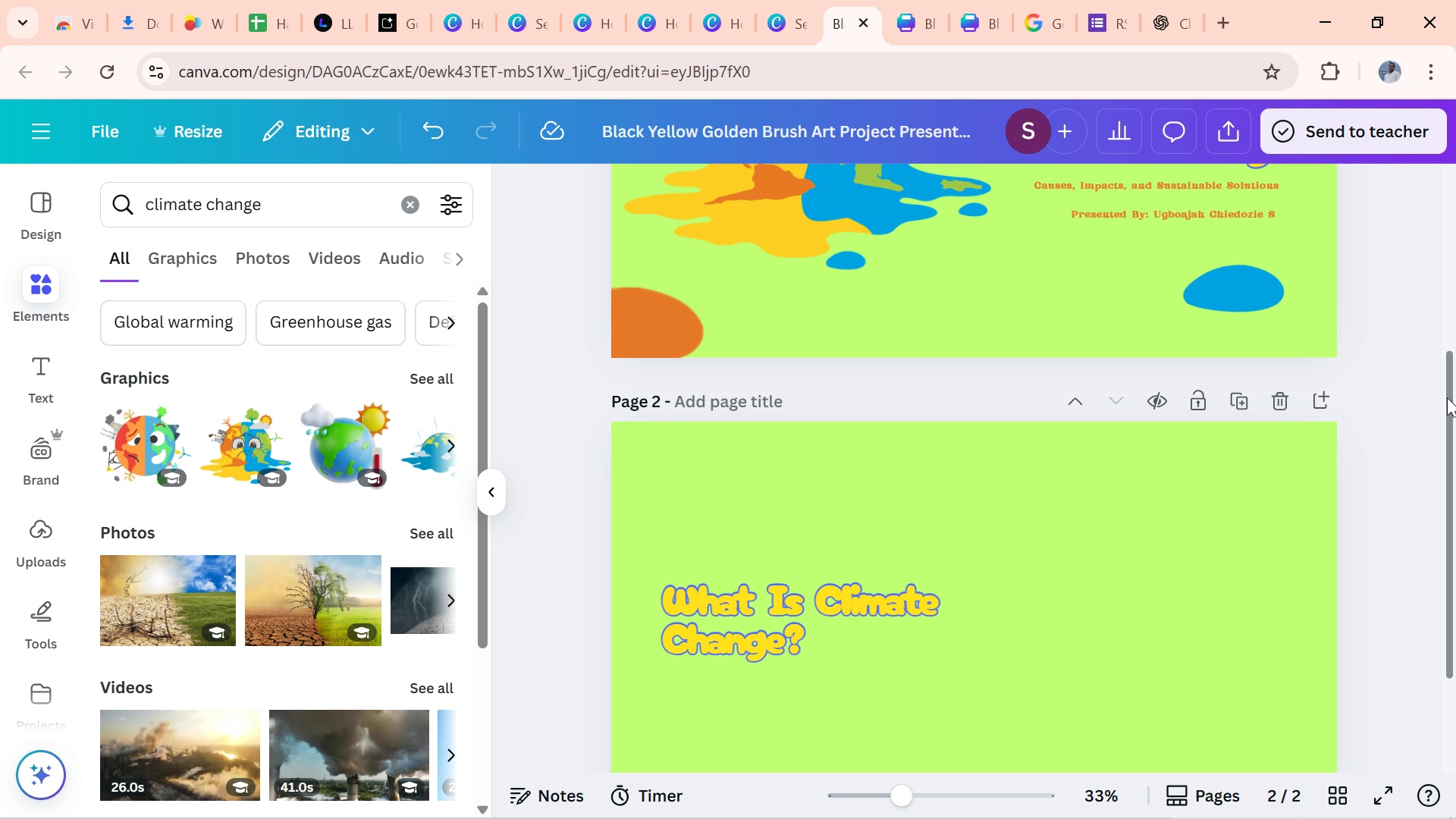 
left_click_drag(start_coordinate=[1447, 397], to_coordinate=[1452, 357])
 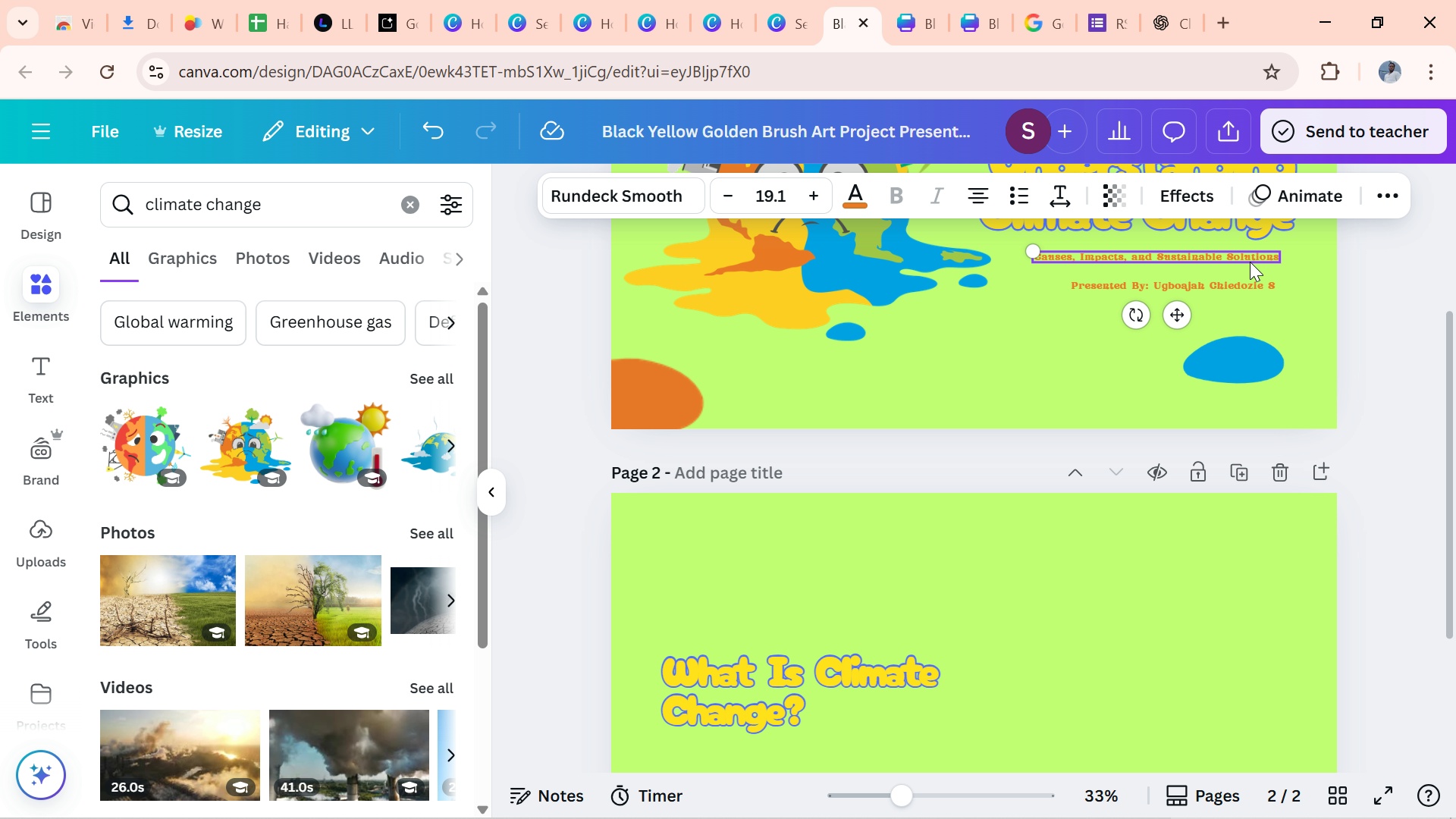 
left_click([1250, 262])
 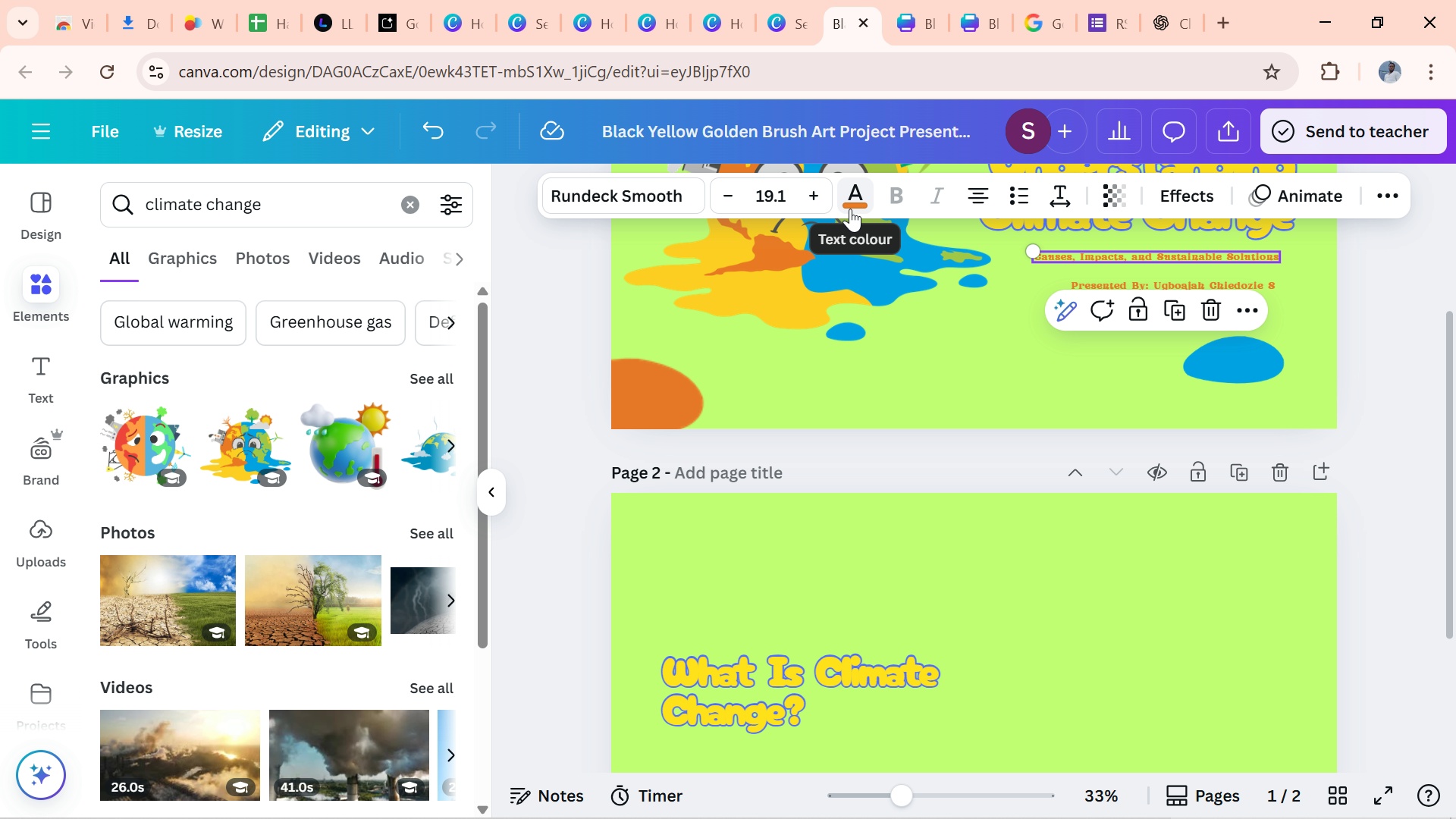 
wait(5.12)
 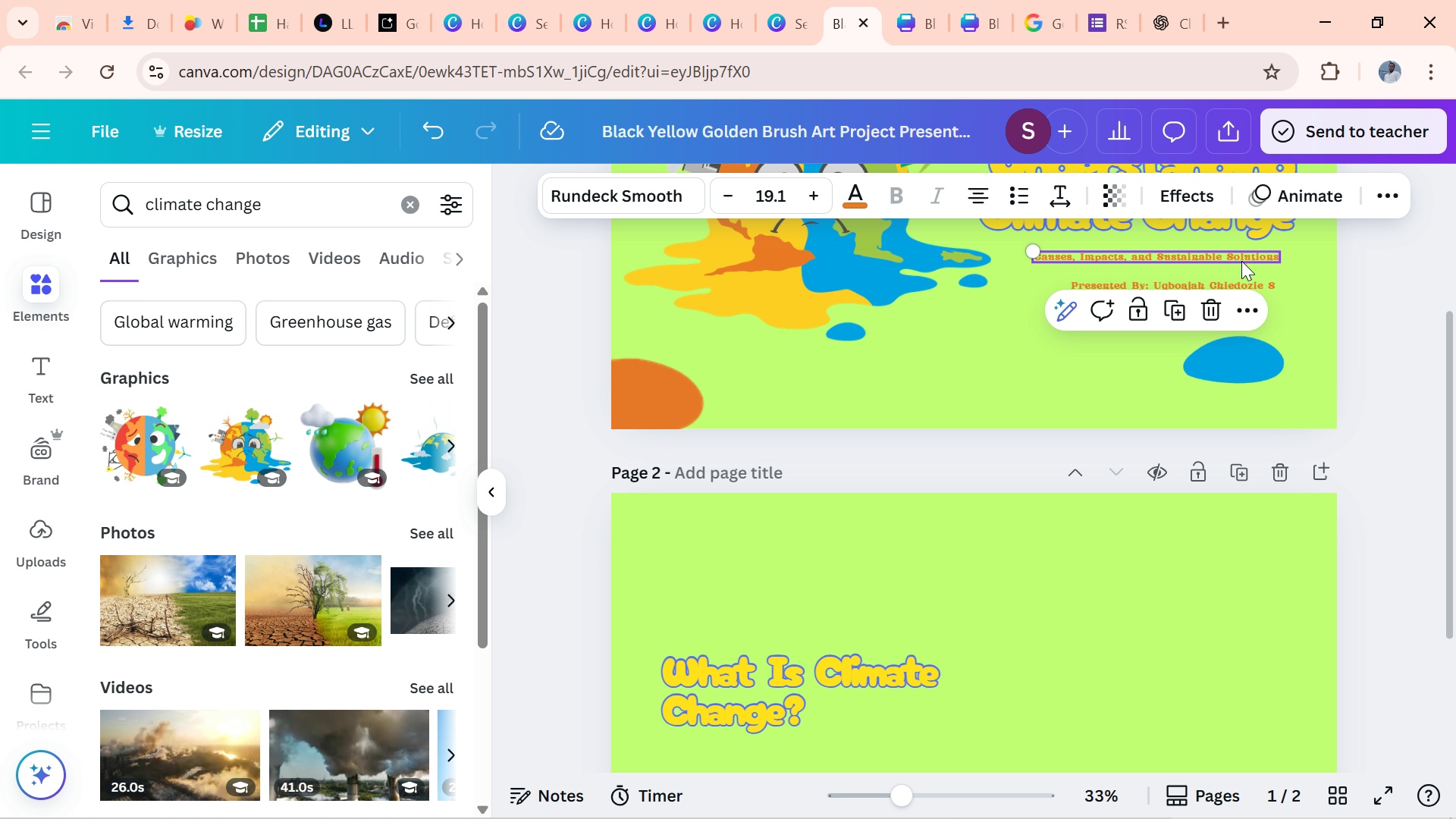 
left_click([852, 205])
 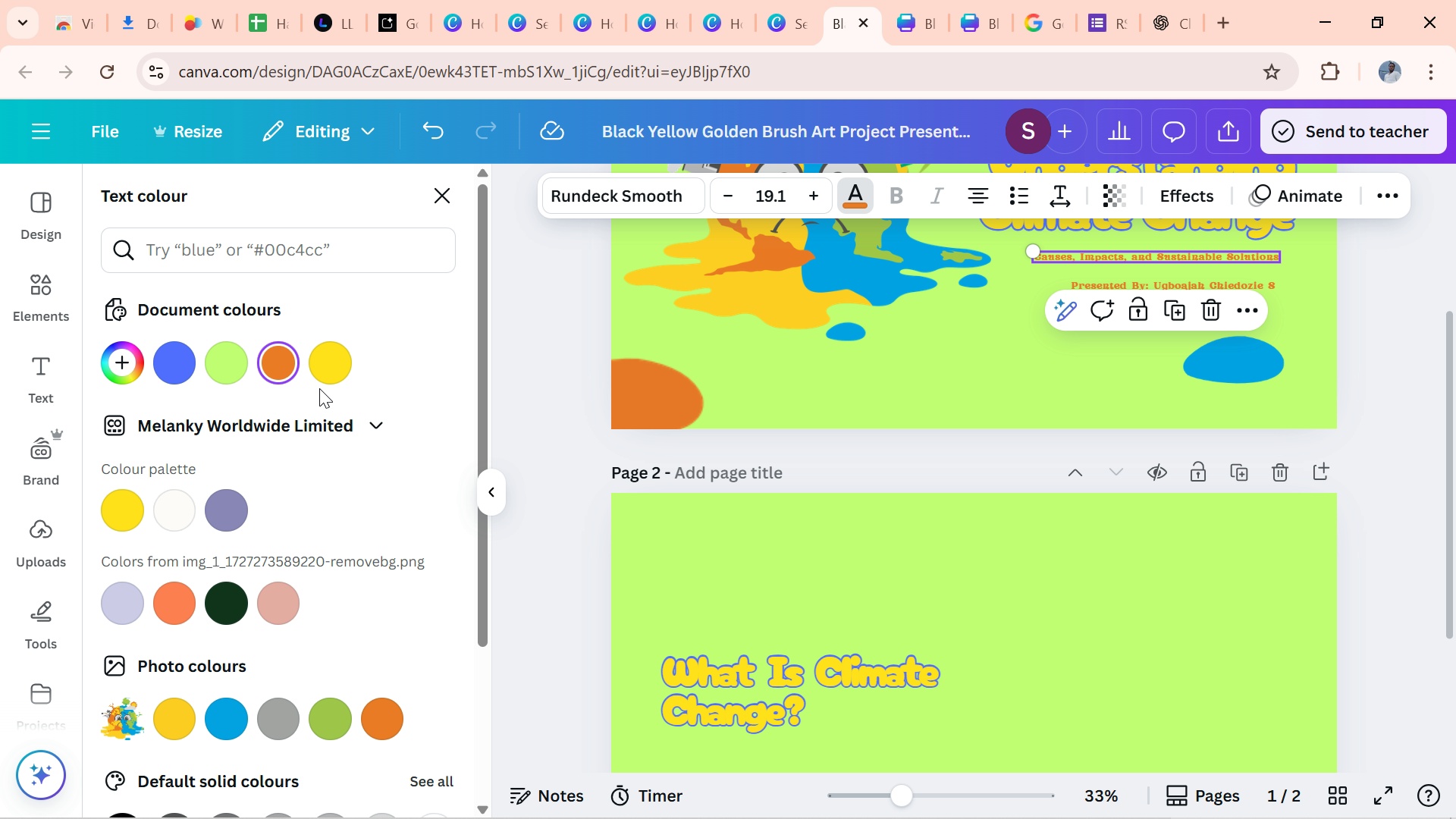 
left_click([341, 353])
 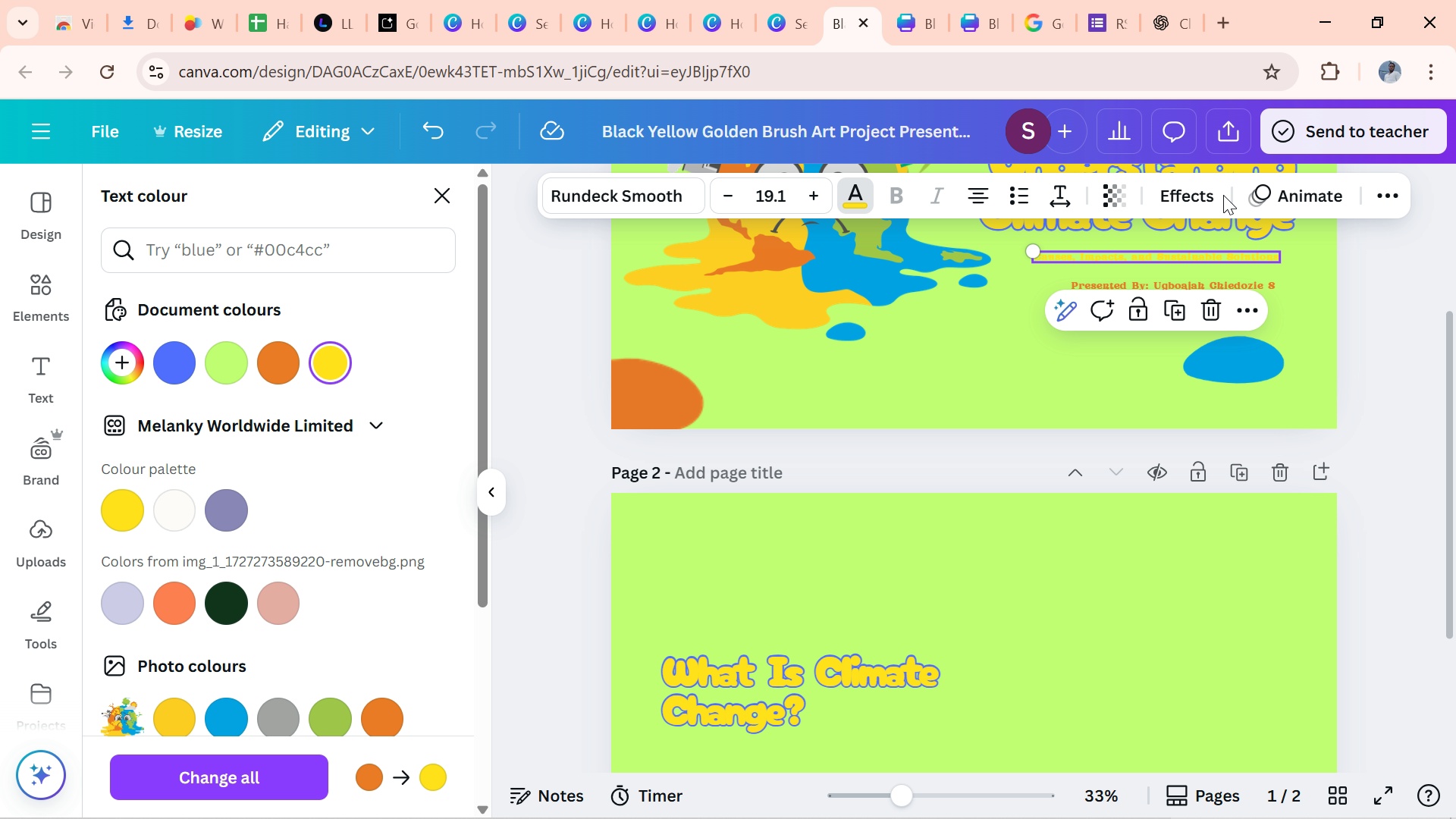 
left_click([1196, 200])
 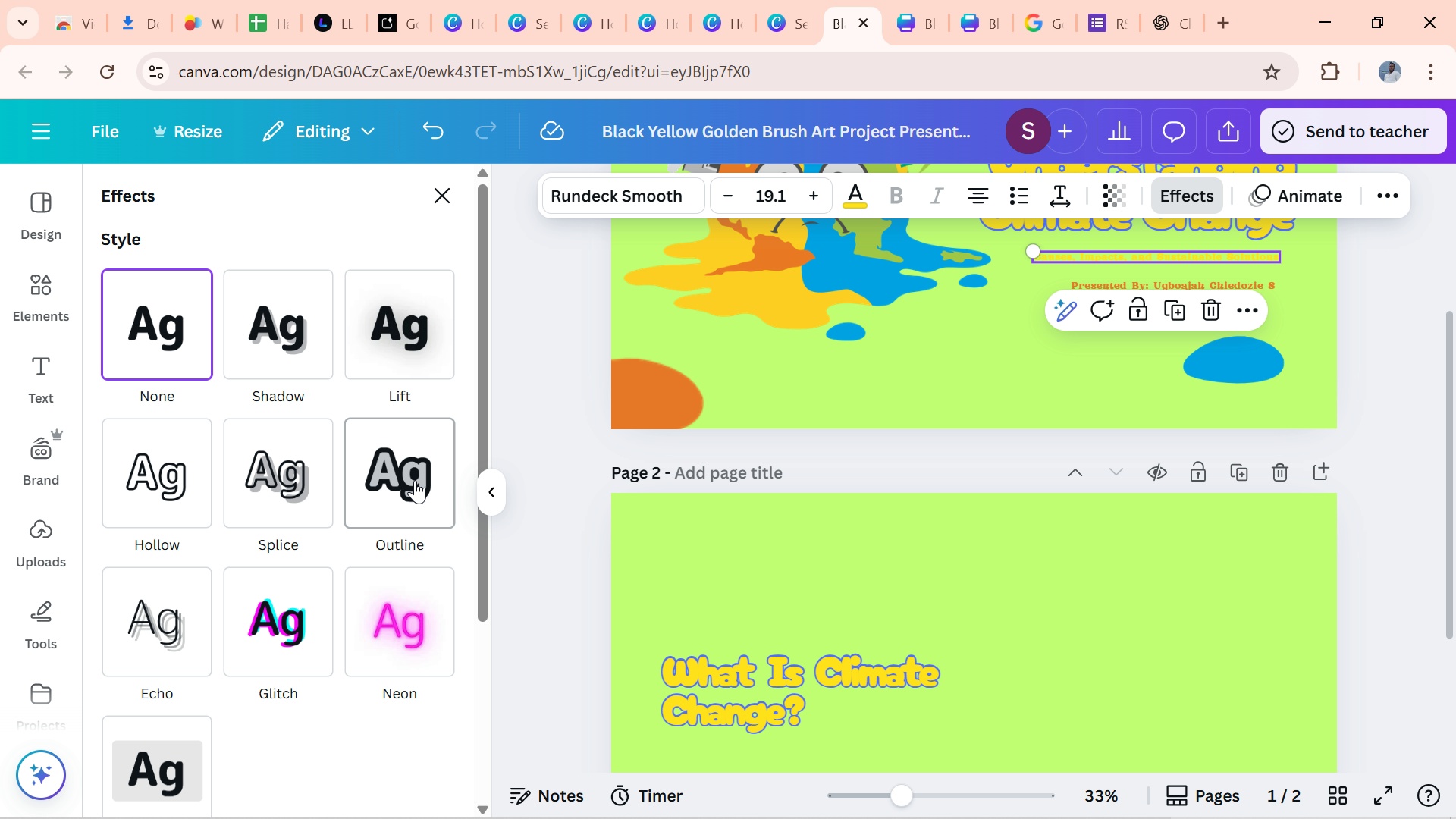 
left_click([410, 483])
 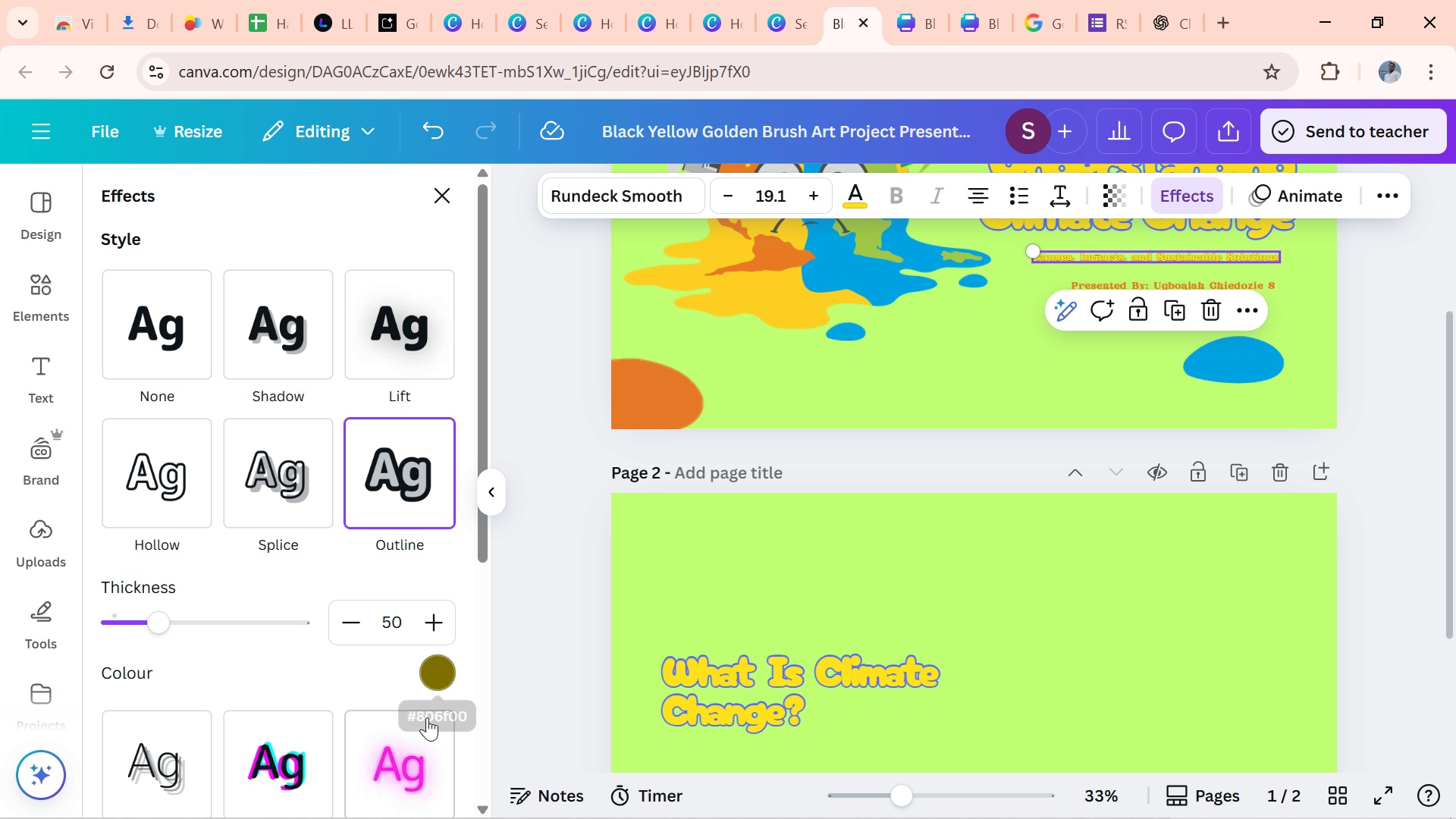 
left_click([439, 682])
 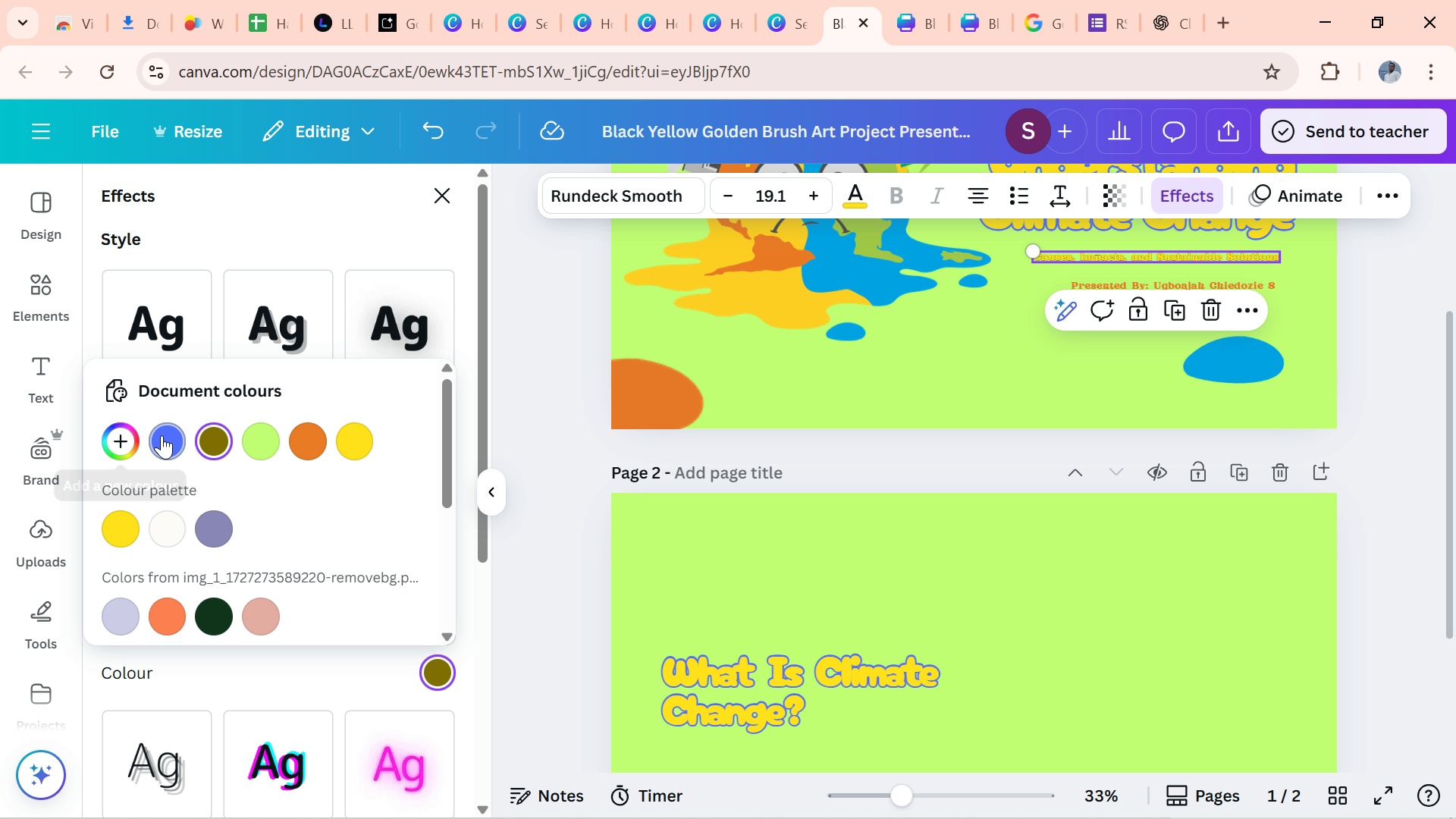 
left_click([162, 435])
 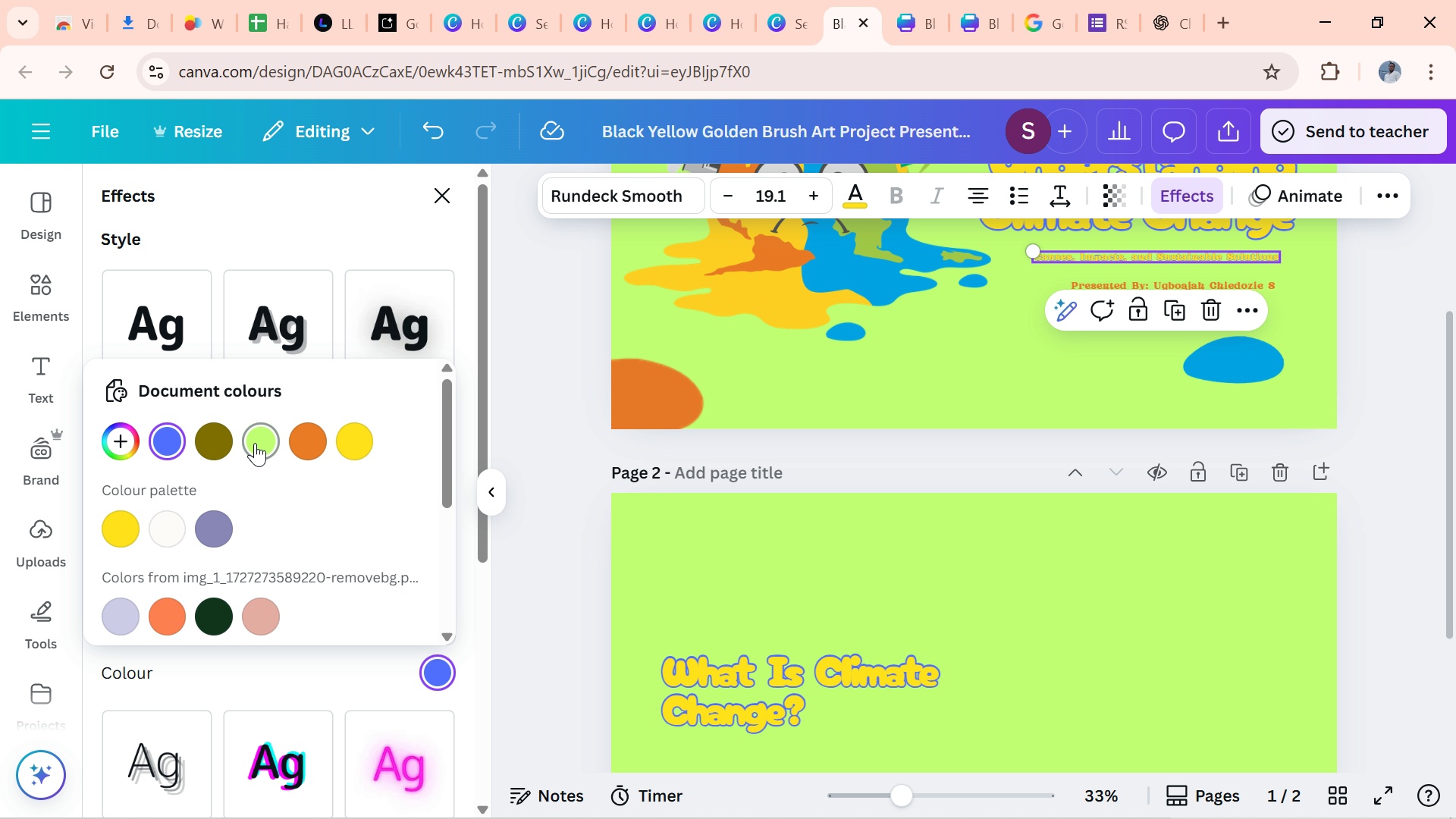 
left_click([162, 454])
 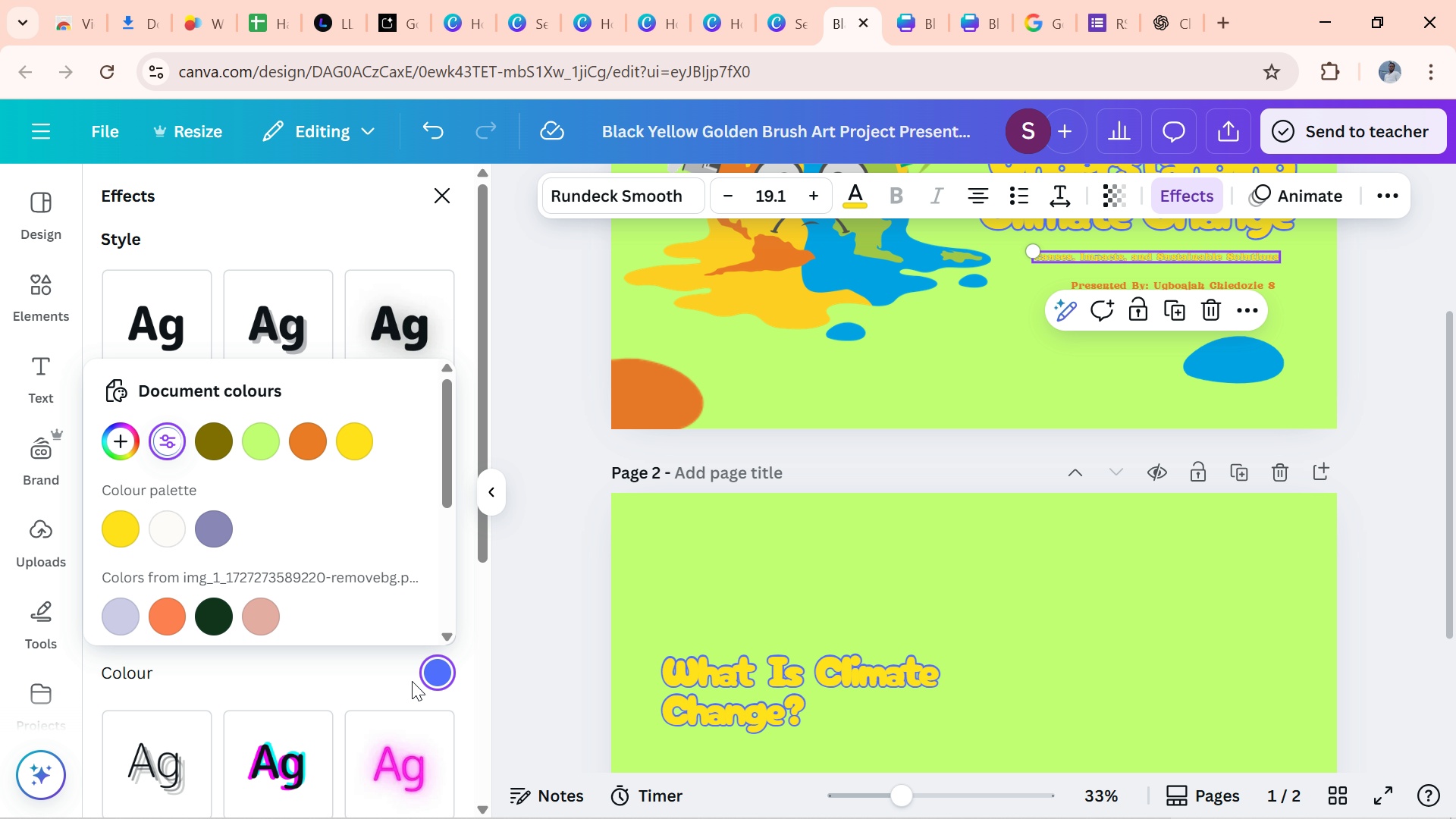 
left_click([430, 680])
 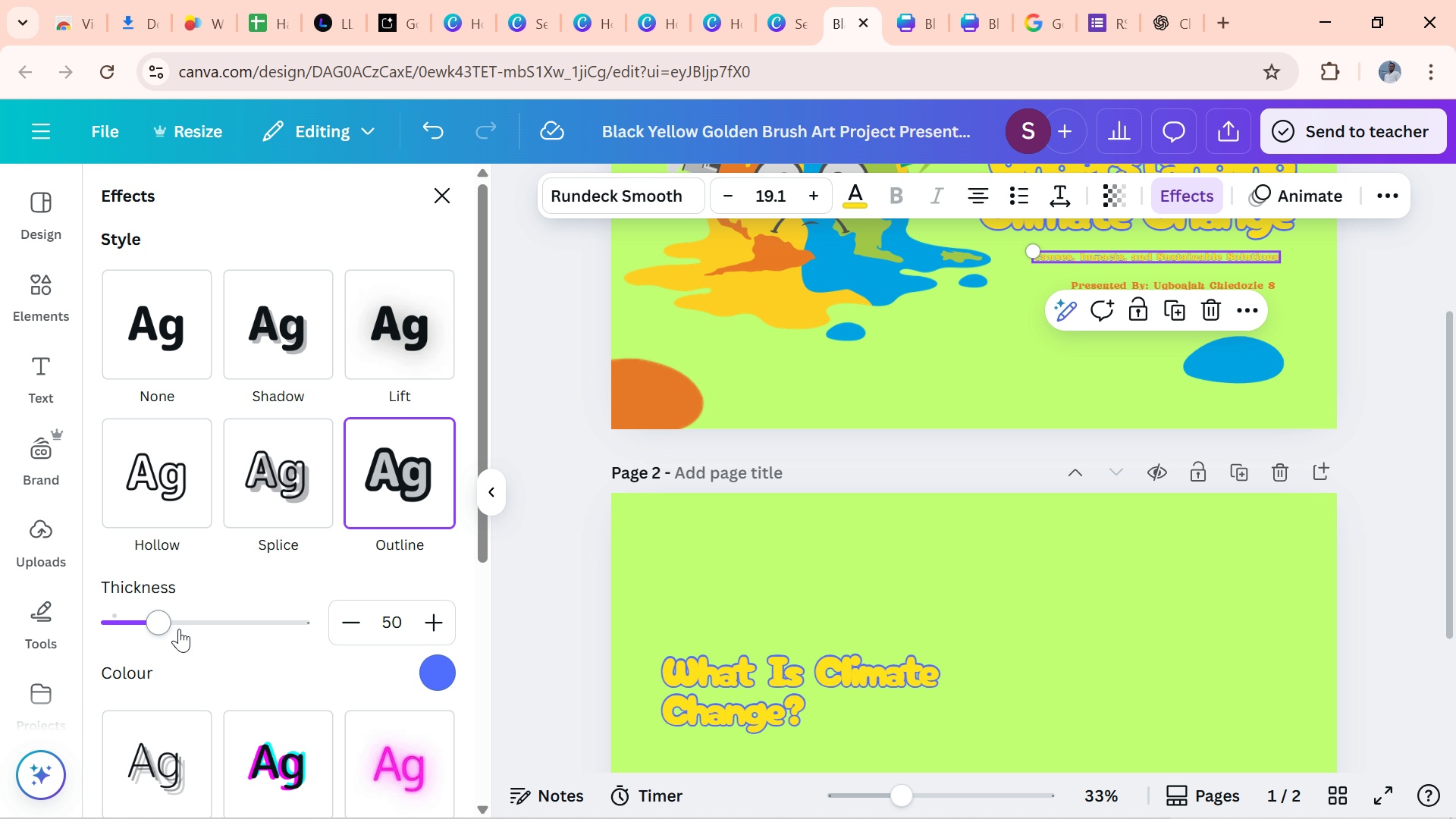 
left_click_drag(start_coordinate=[171, 625], to_coordinate=[214, 629])
 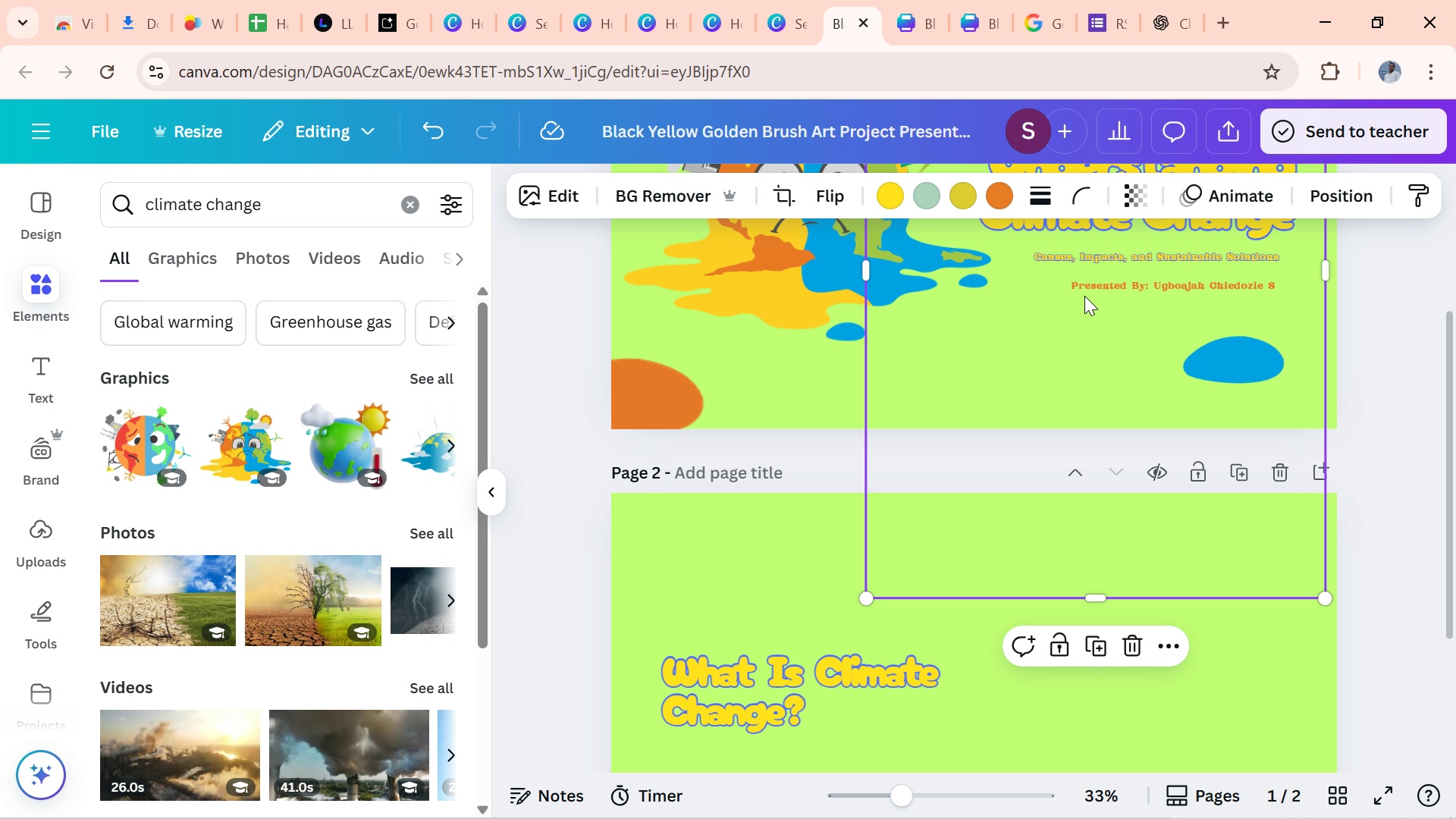 
wait(7.1)
 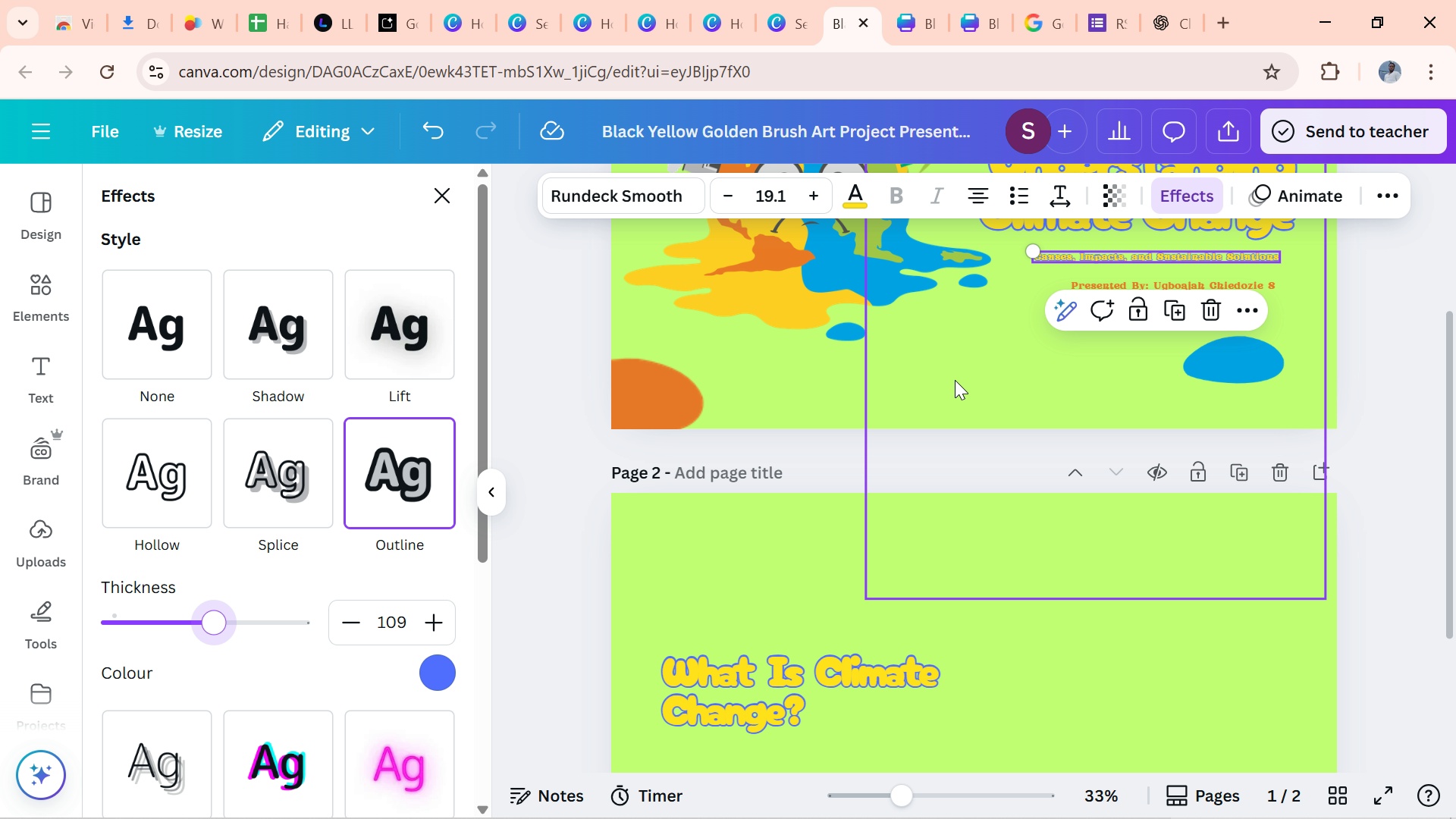 
left_click([1096, 286])
 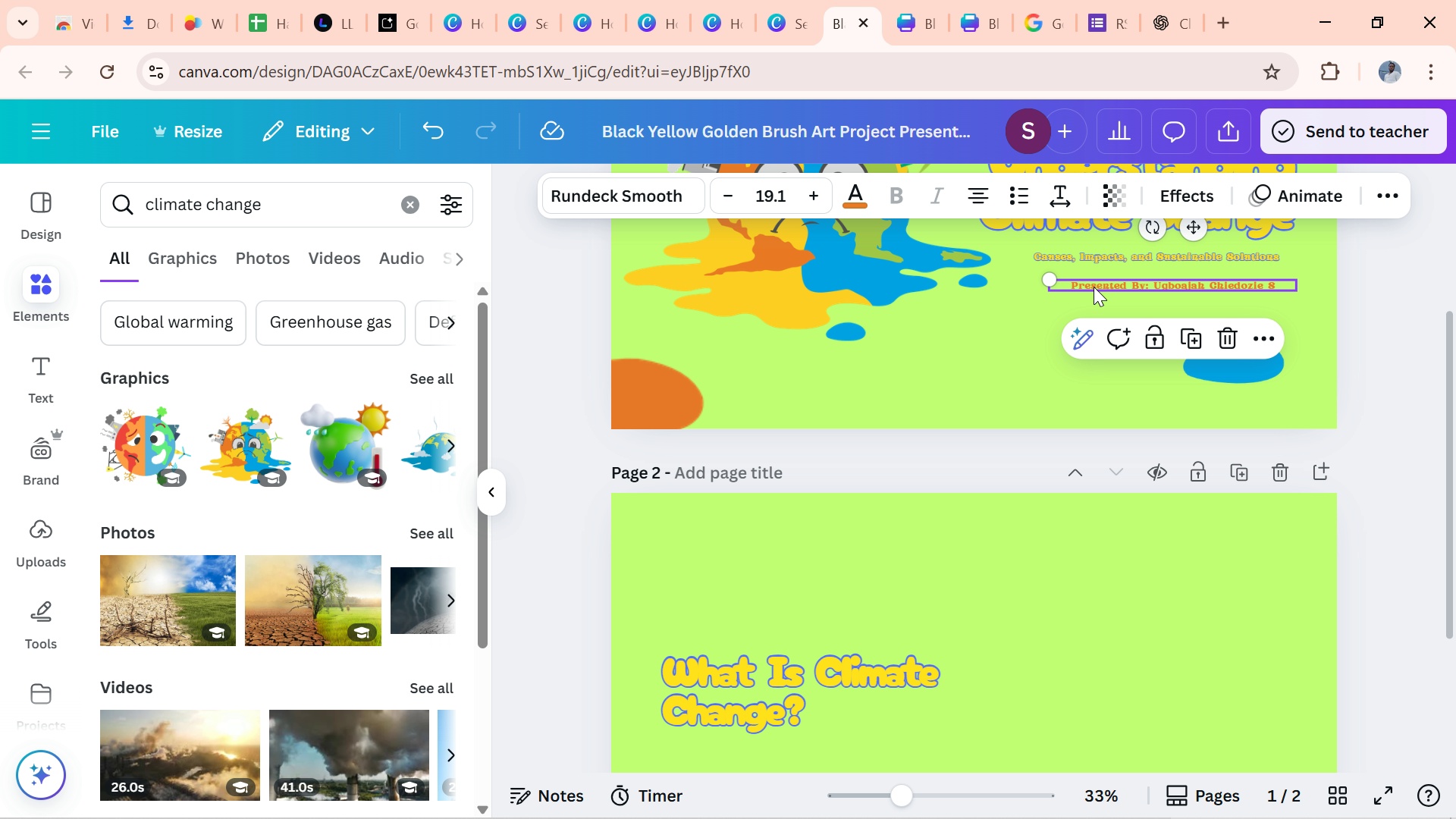 
wait(6.37)
 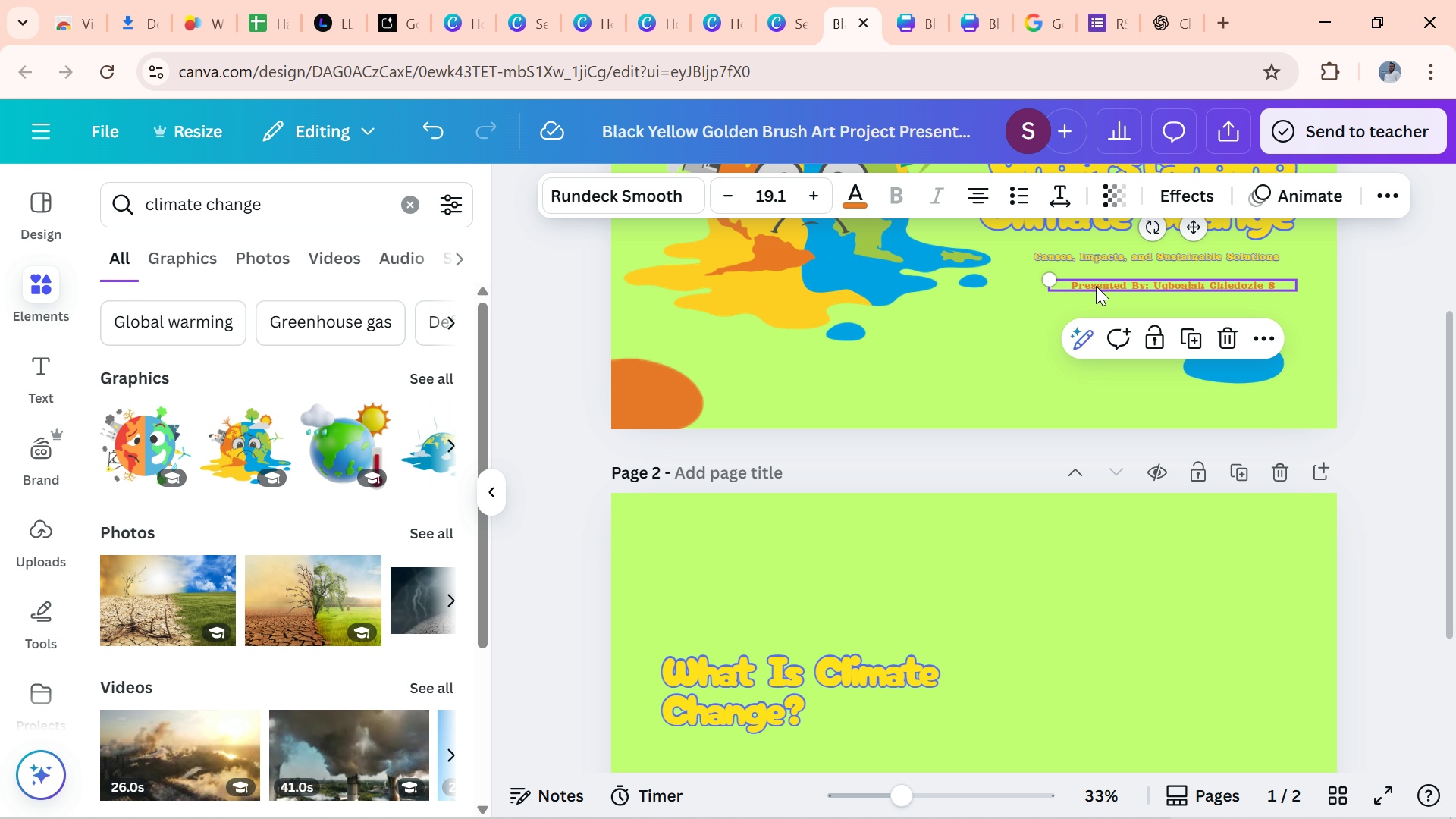 
left_click([853, 196])
 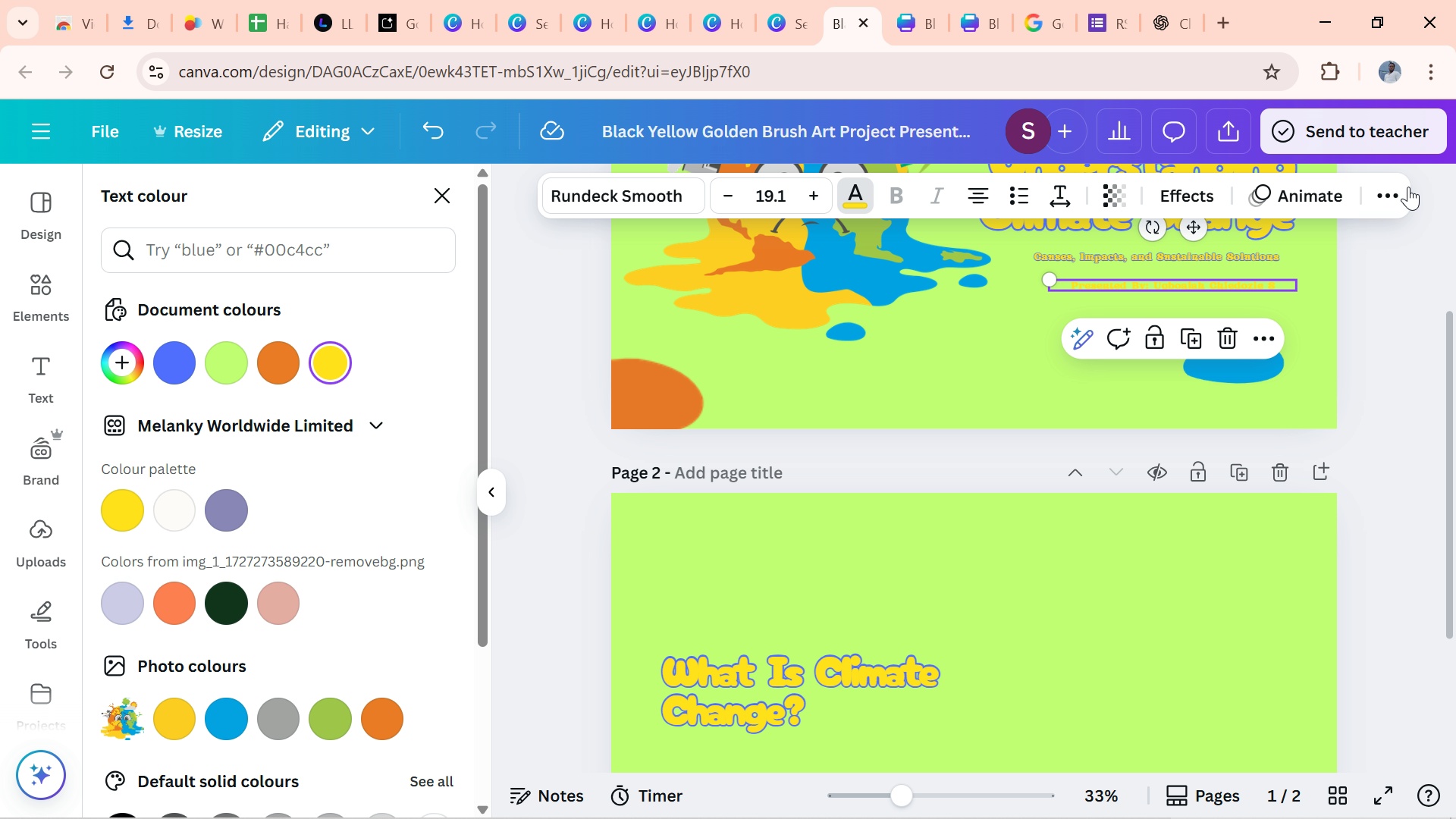 
wait(5.98)
 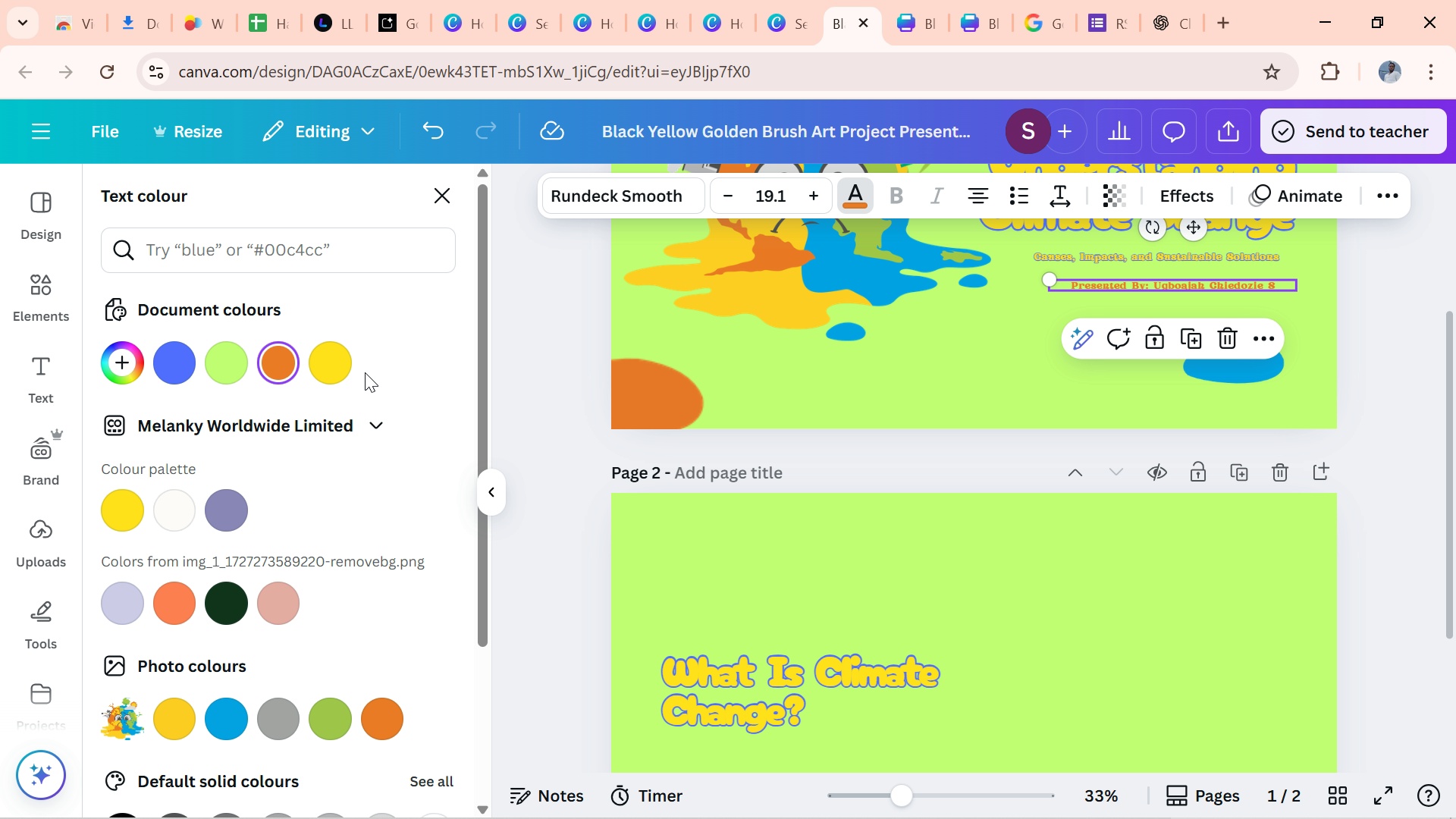 
left_click([1197, 202])
 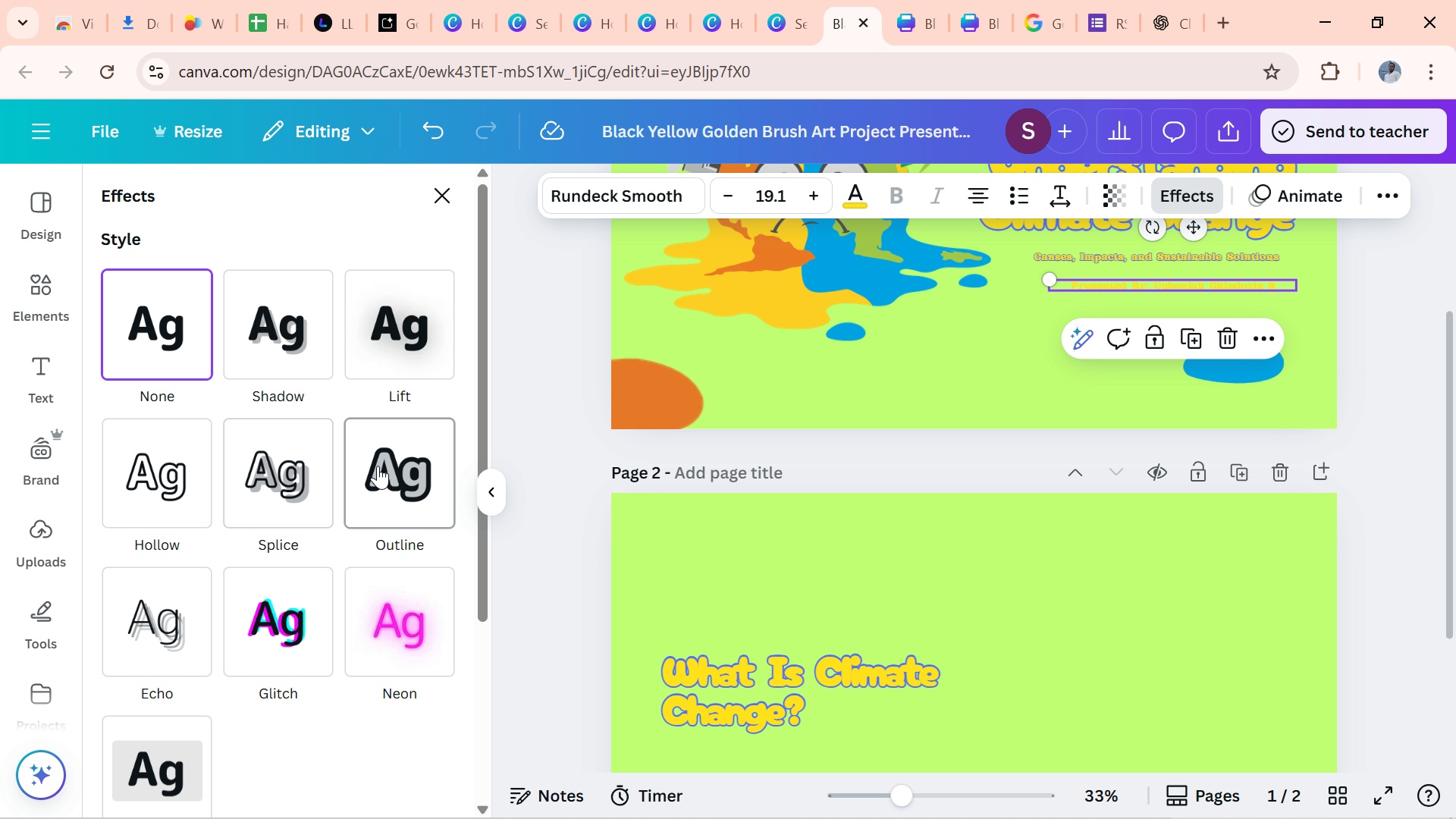 
left_click([388, 465])
 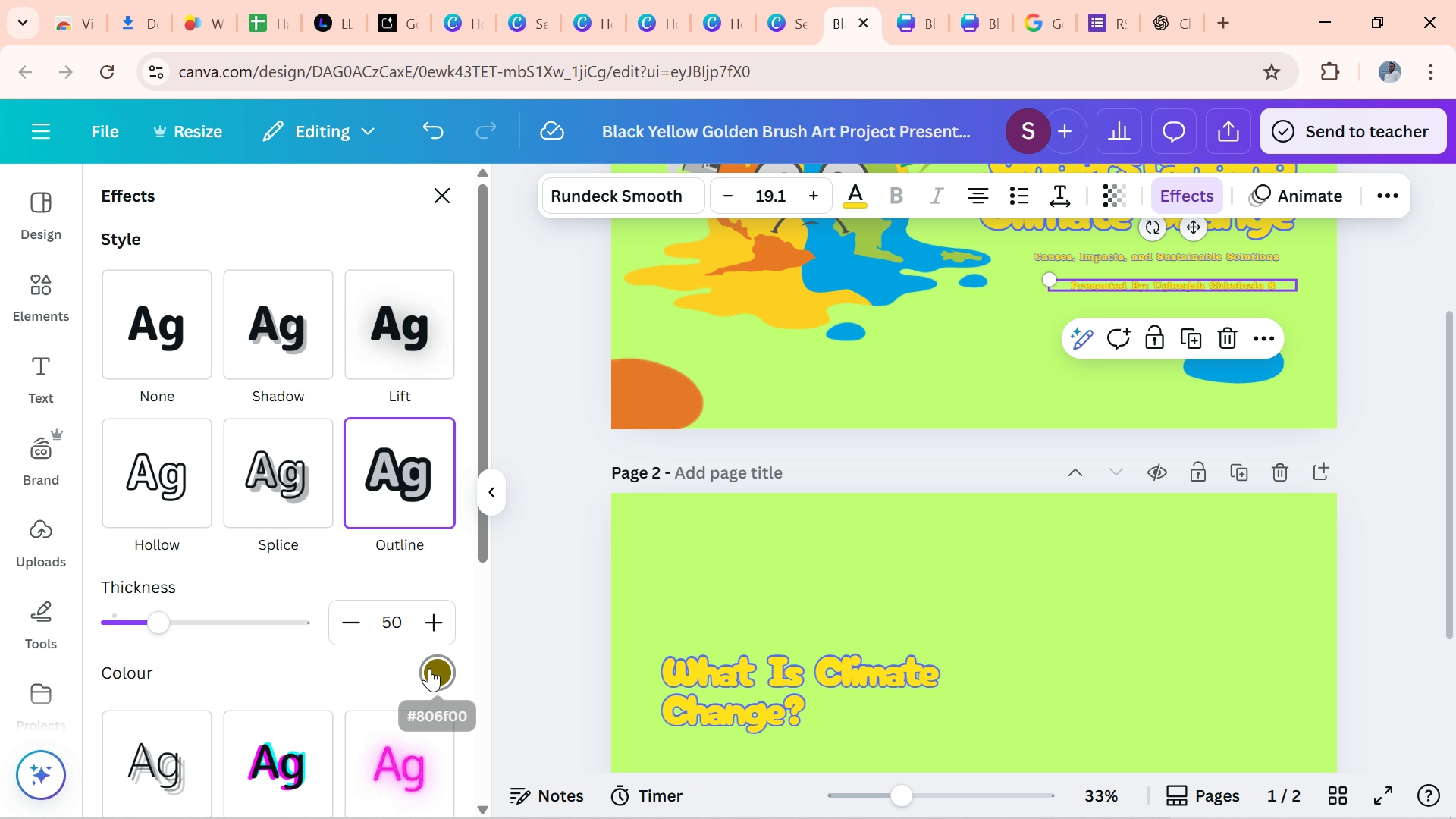 
left_click([429, 668])
 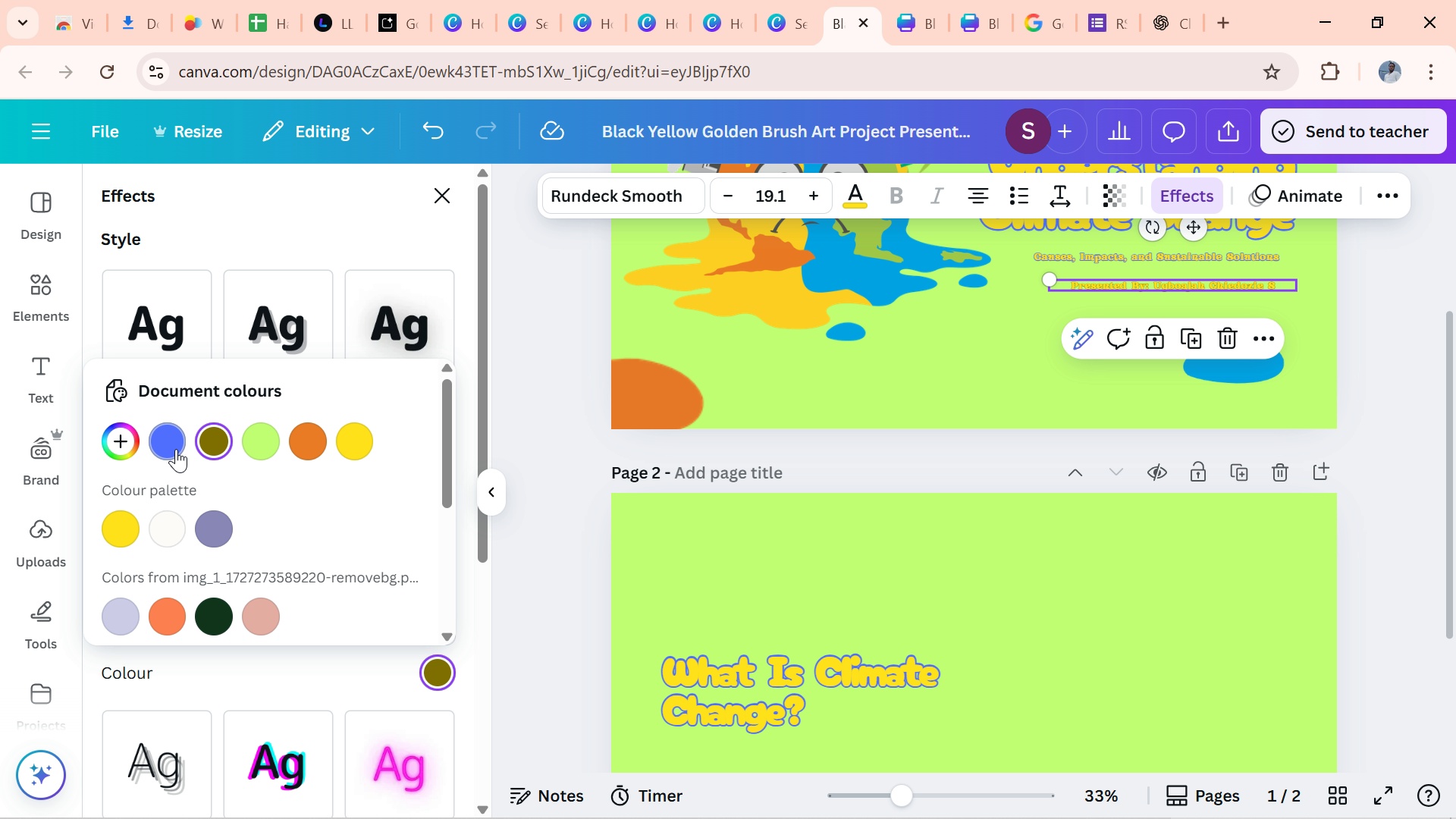 
left_click([176, 449])
 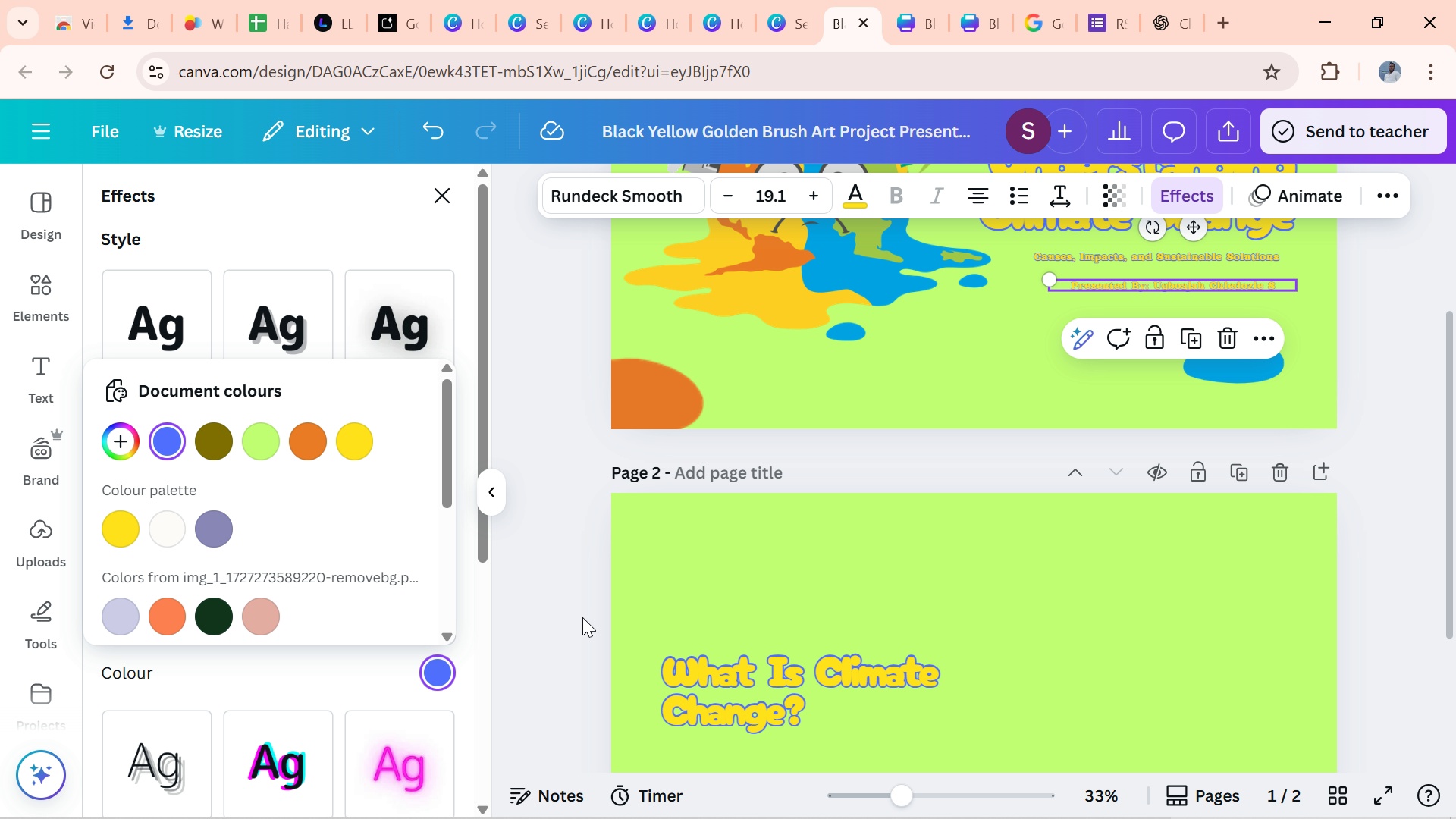 
left_click([556, 617])
 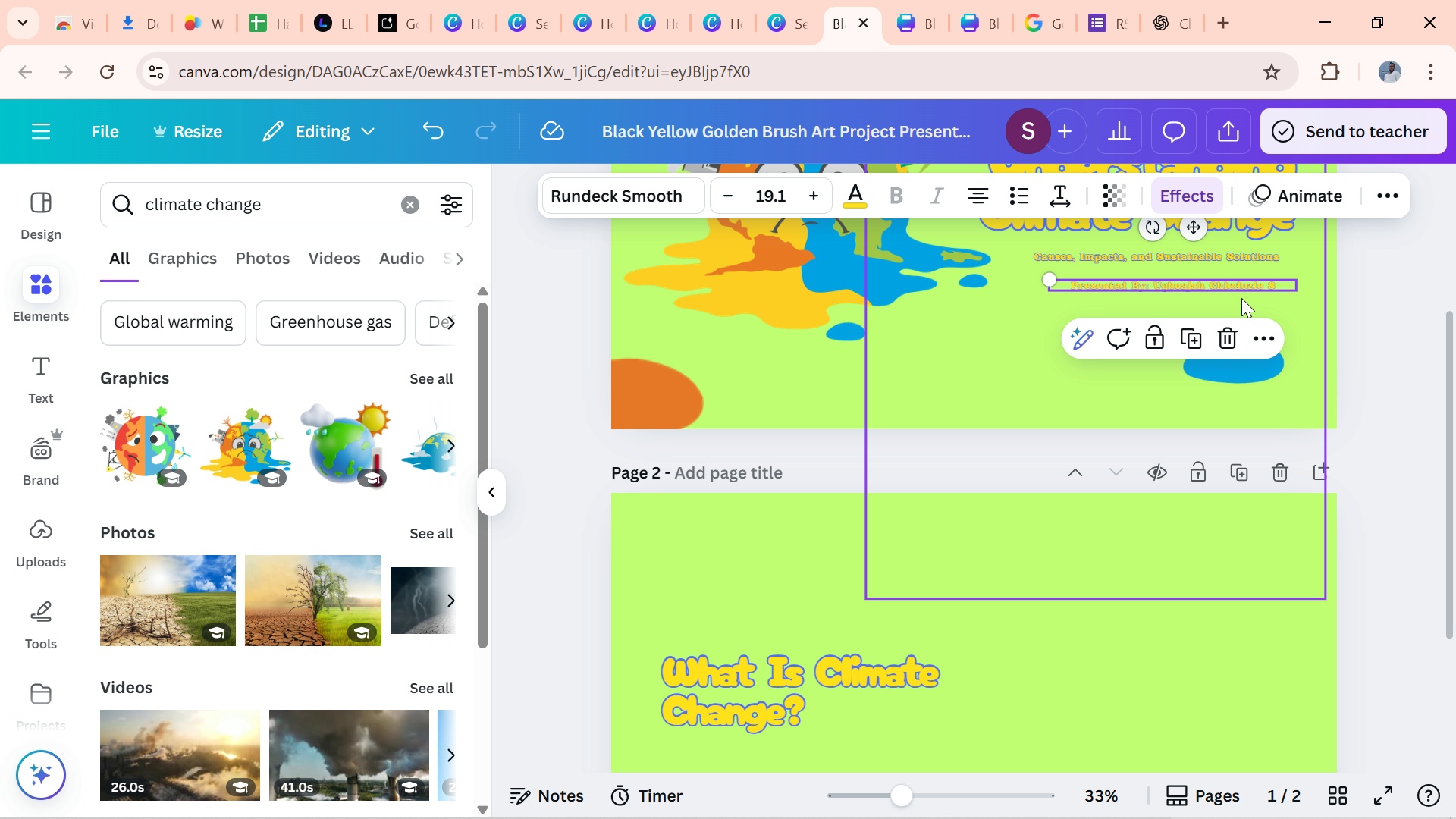 
left_click([1240, 285])
 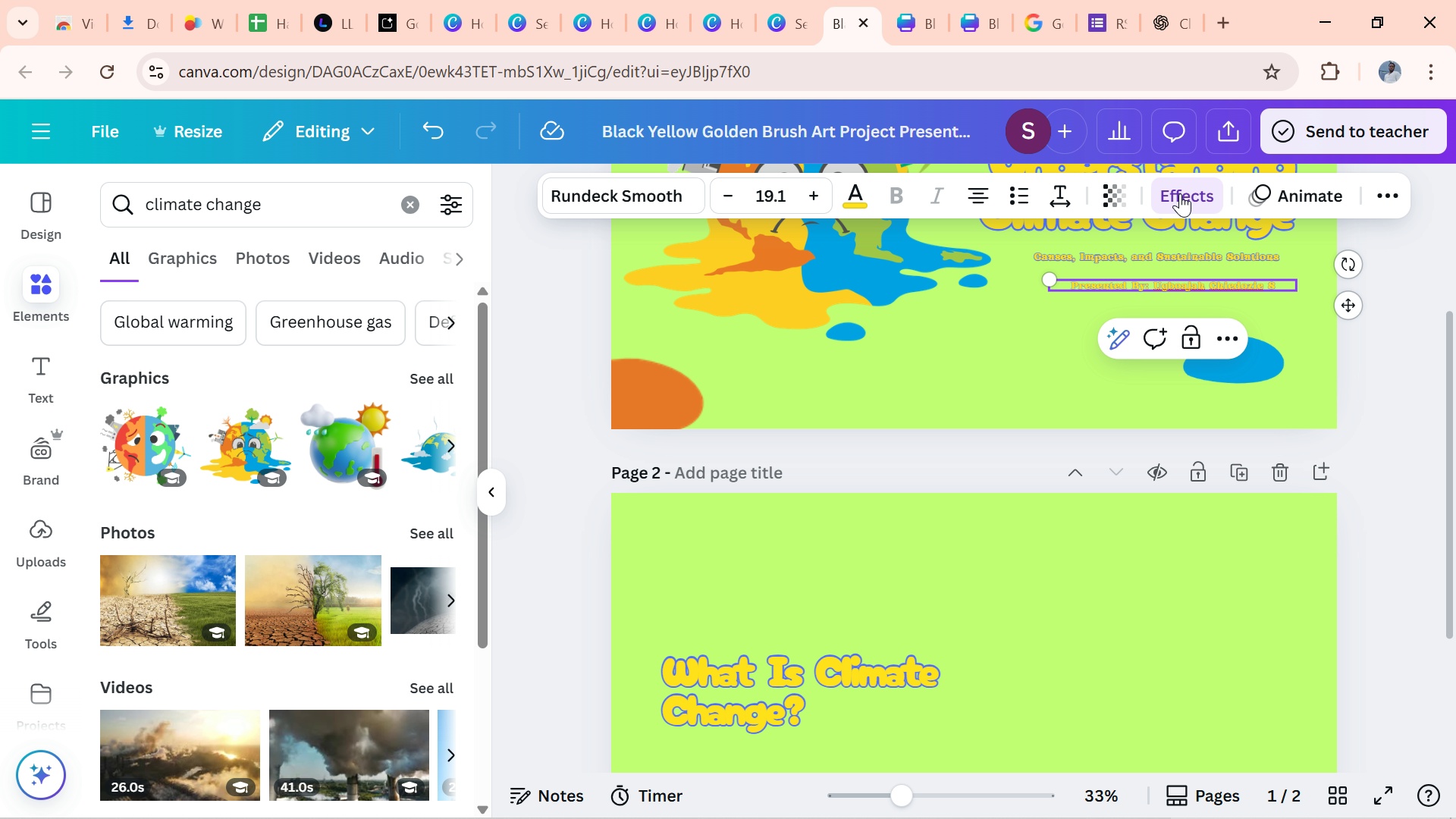 
left_click([1181, 193])
 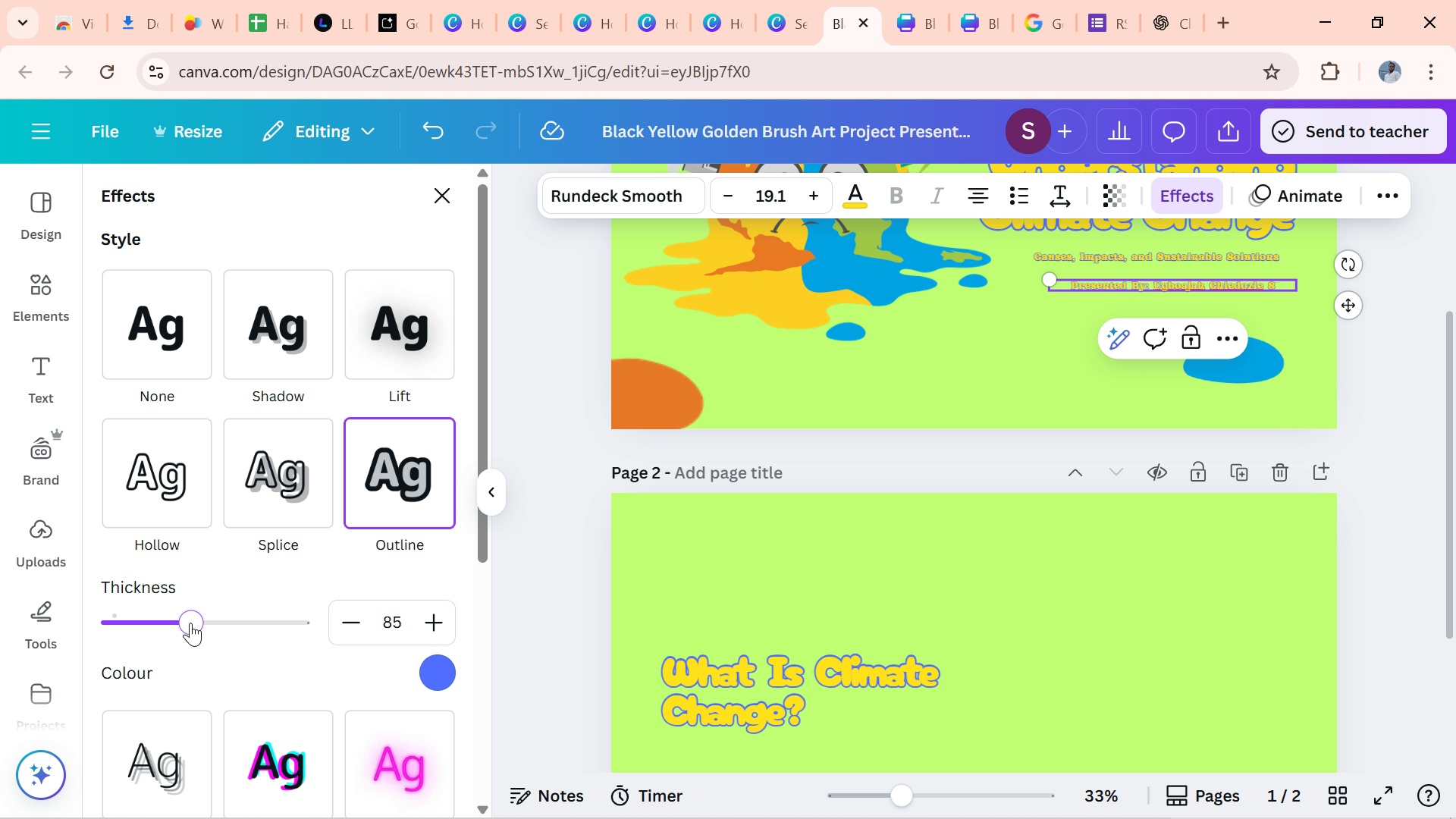 
left_click([190, 623])
 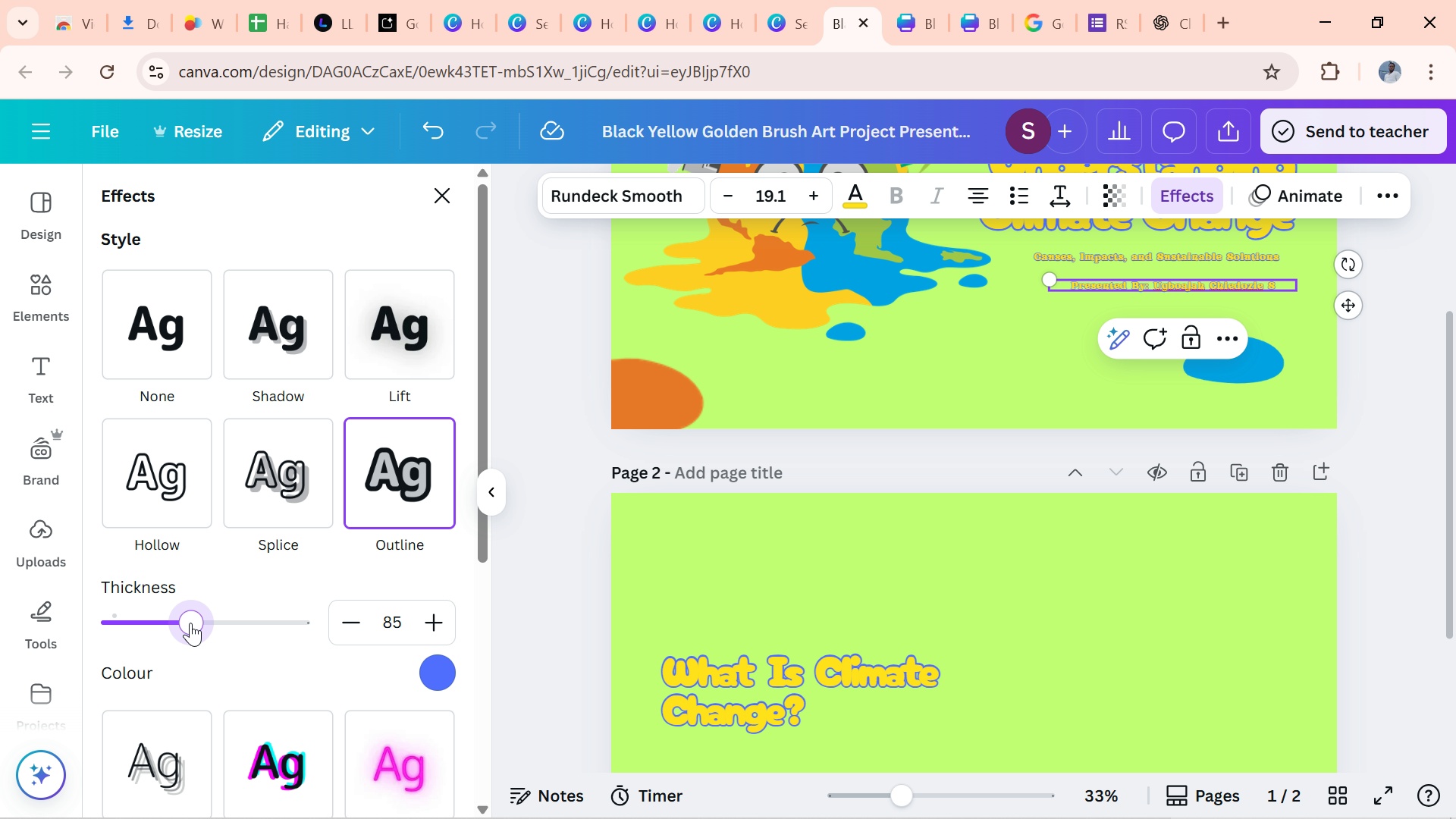 
left_click([190, 623])
 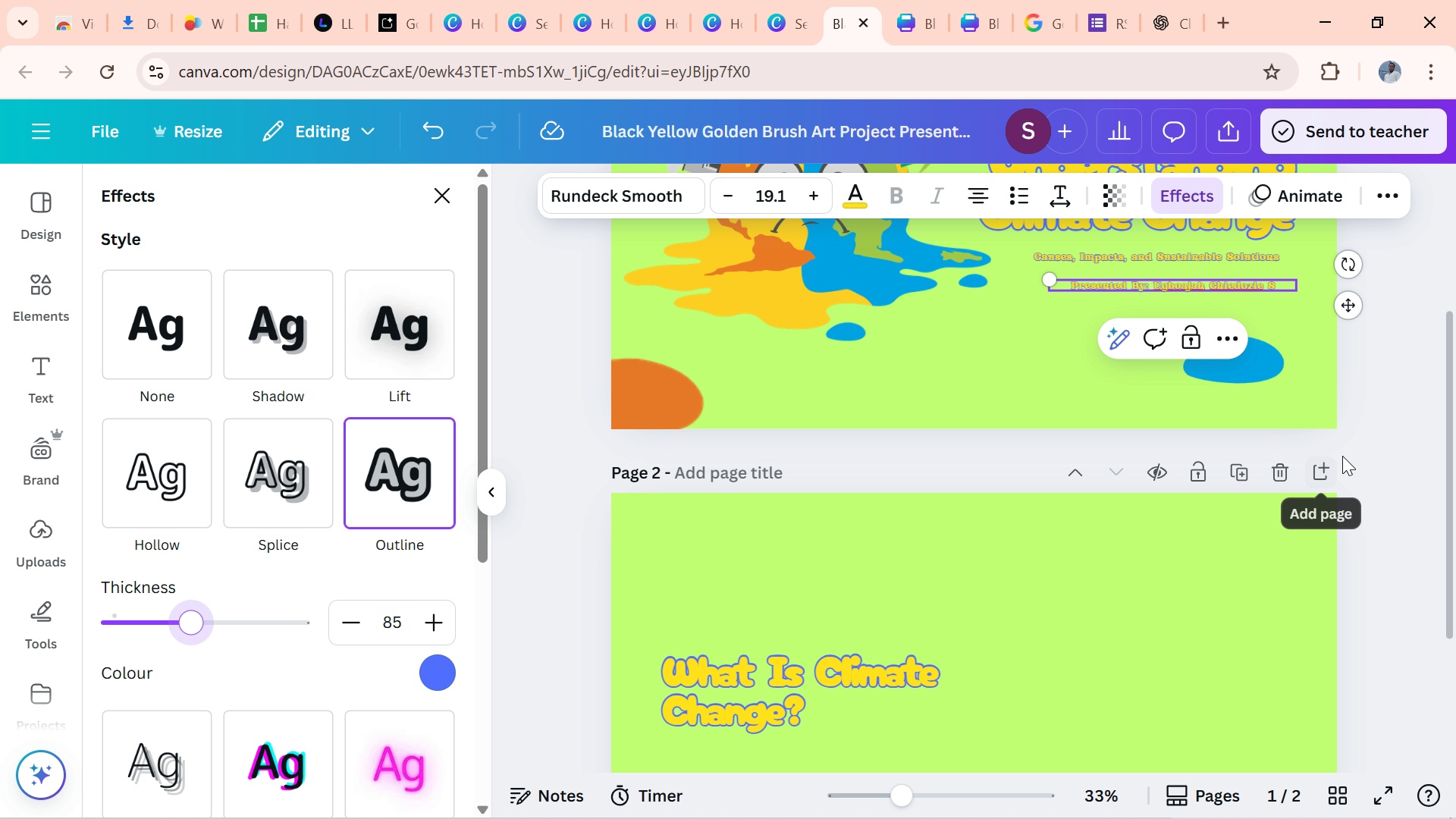 
left_click([1411, 417])
 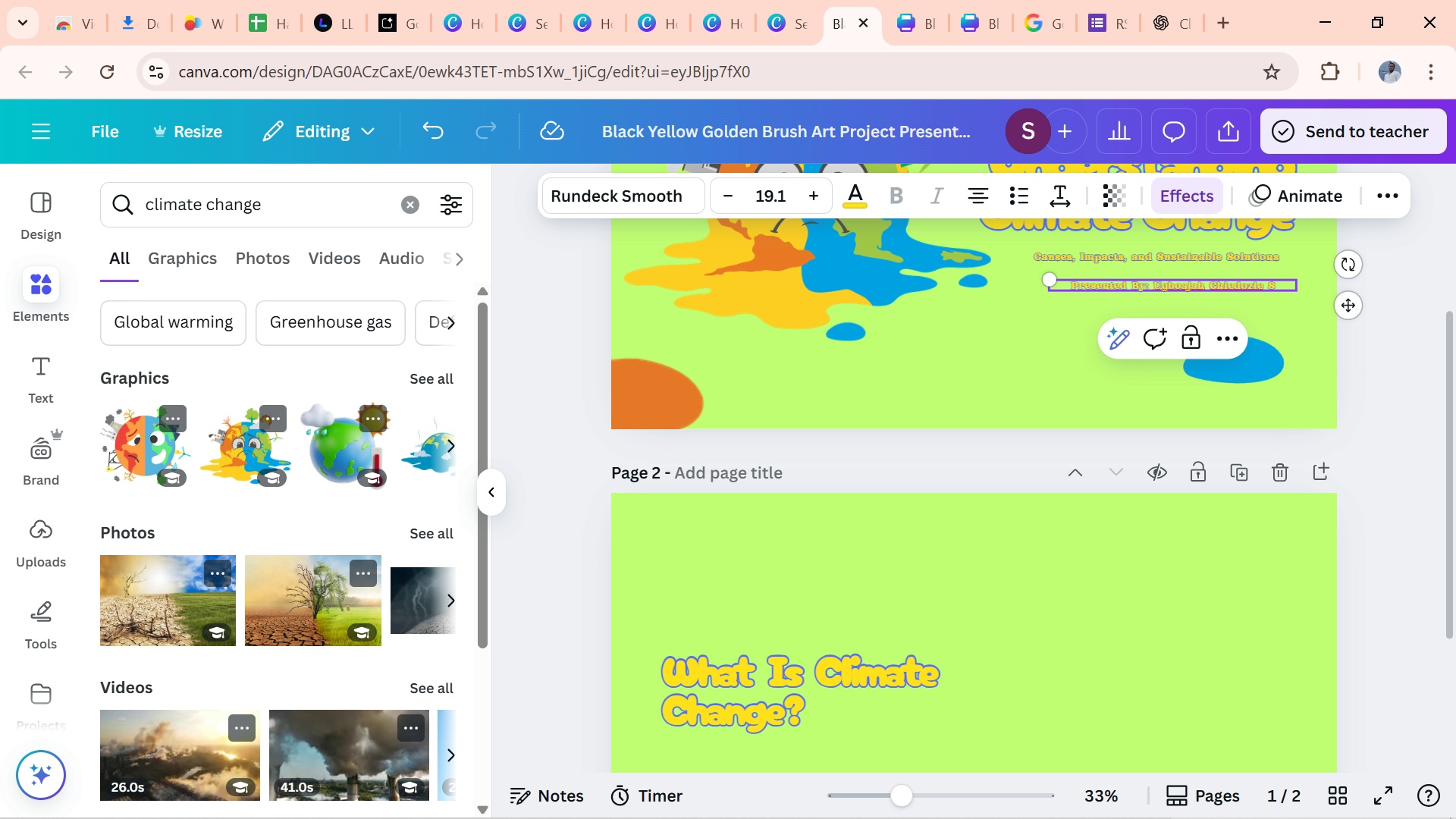 
wait(9.29)
 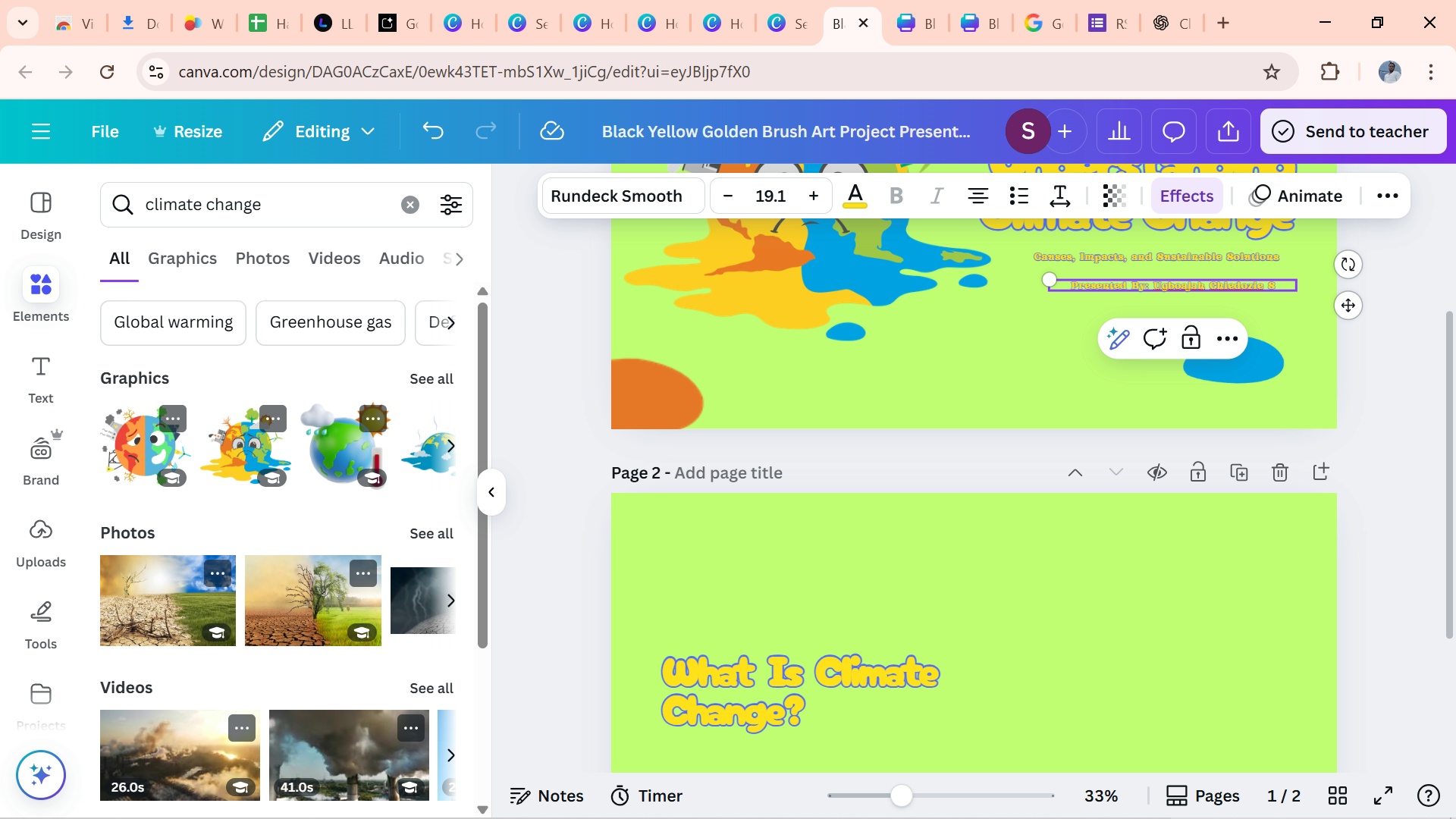 
left_click_drag(start_coordinate=[1087, 285], to_coordinate=[1087, 305])
 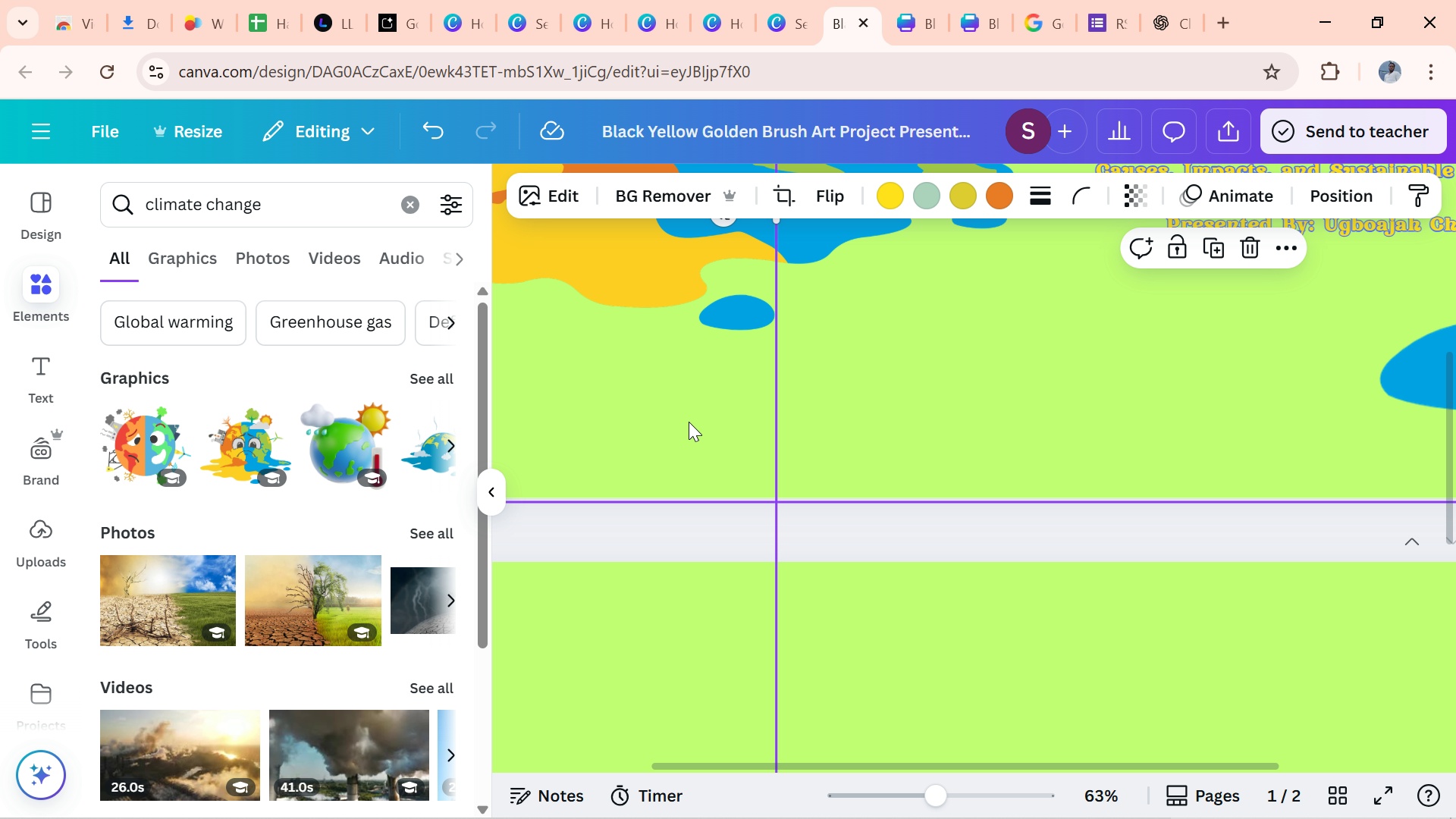 
left_click_drag(start_coordinate=[687, 418], to_coordinate=[701, 497])
 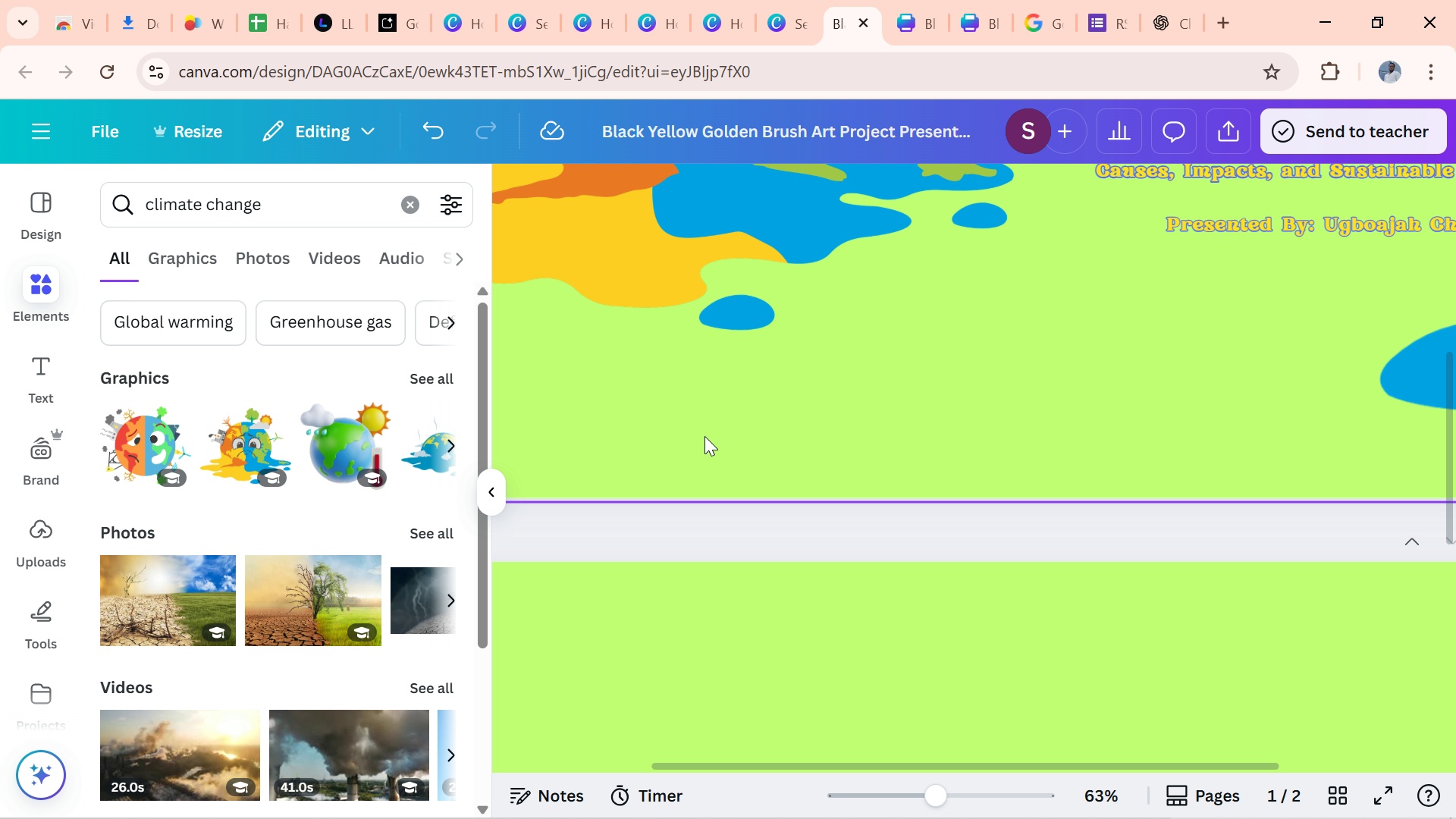 
left_click_drag(start_coordinate=[704, 435], to_coordinate=[673, 529])
 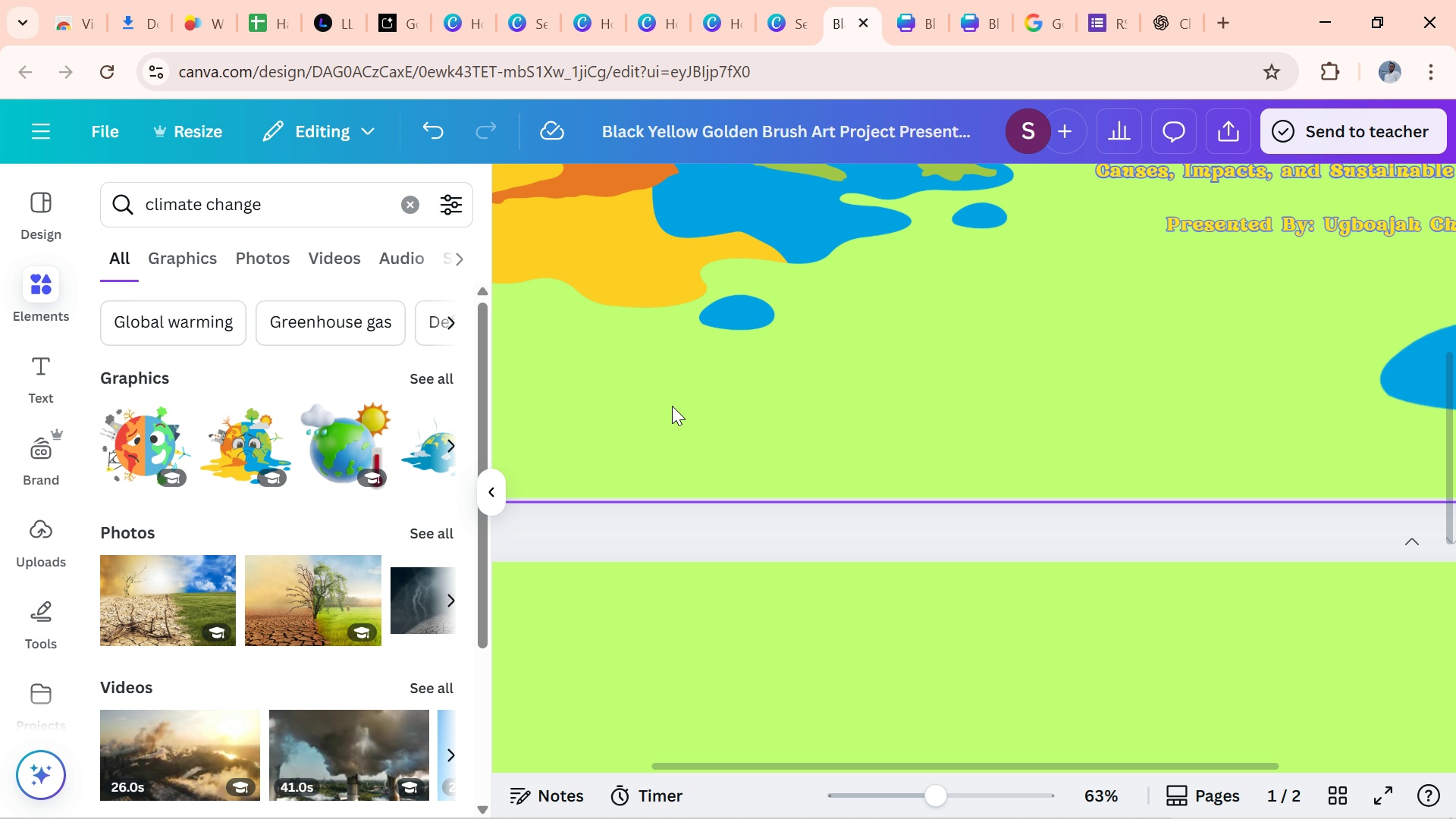 
left_click_drag(start_coordinate=[672, 406], to_coordinate=[623, 400])
 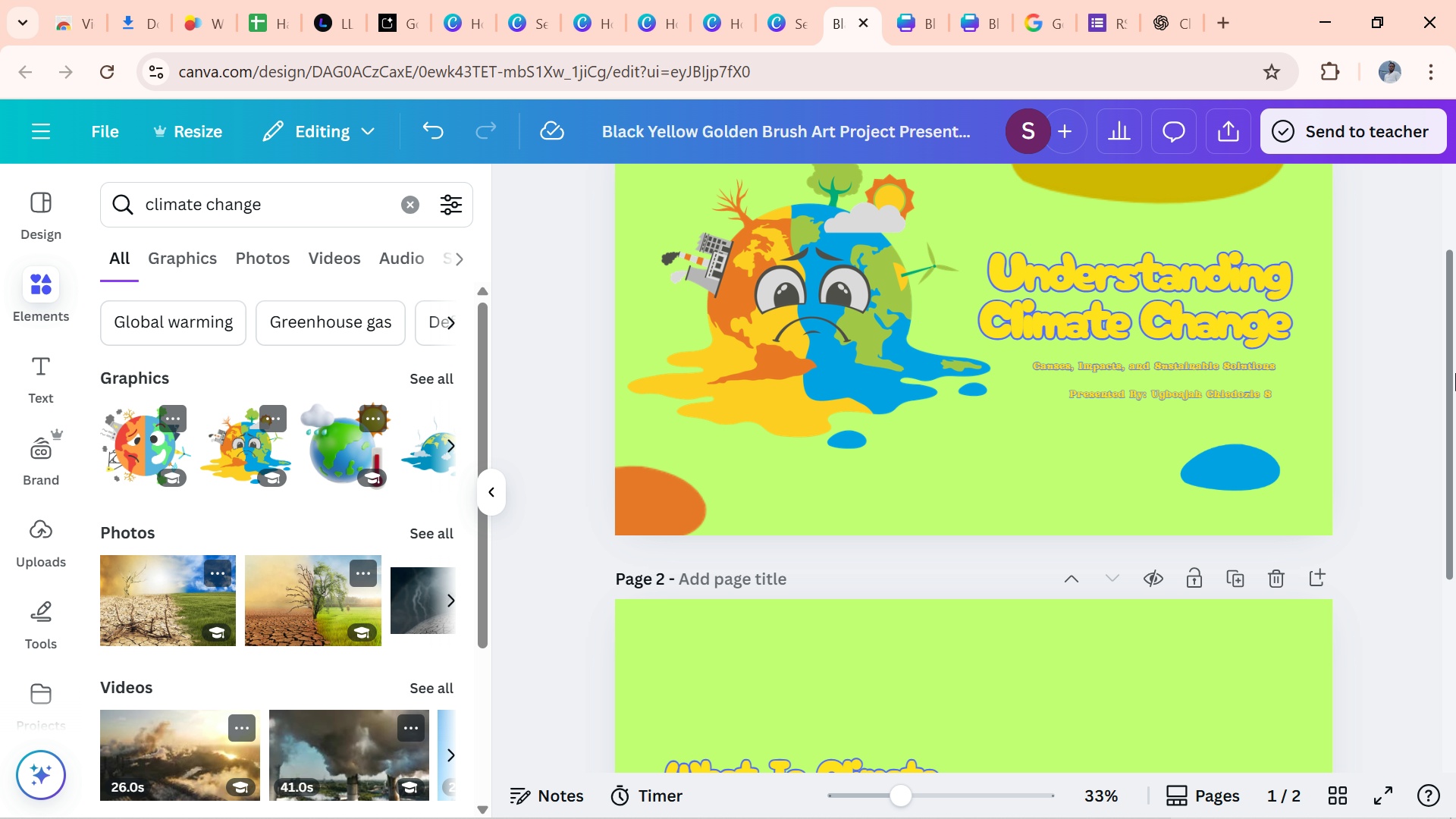 
wait(5.96)
 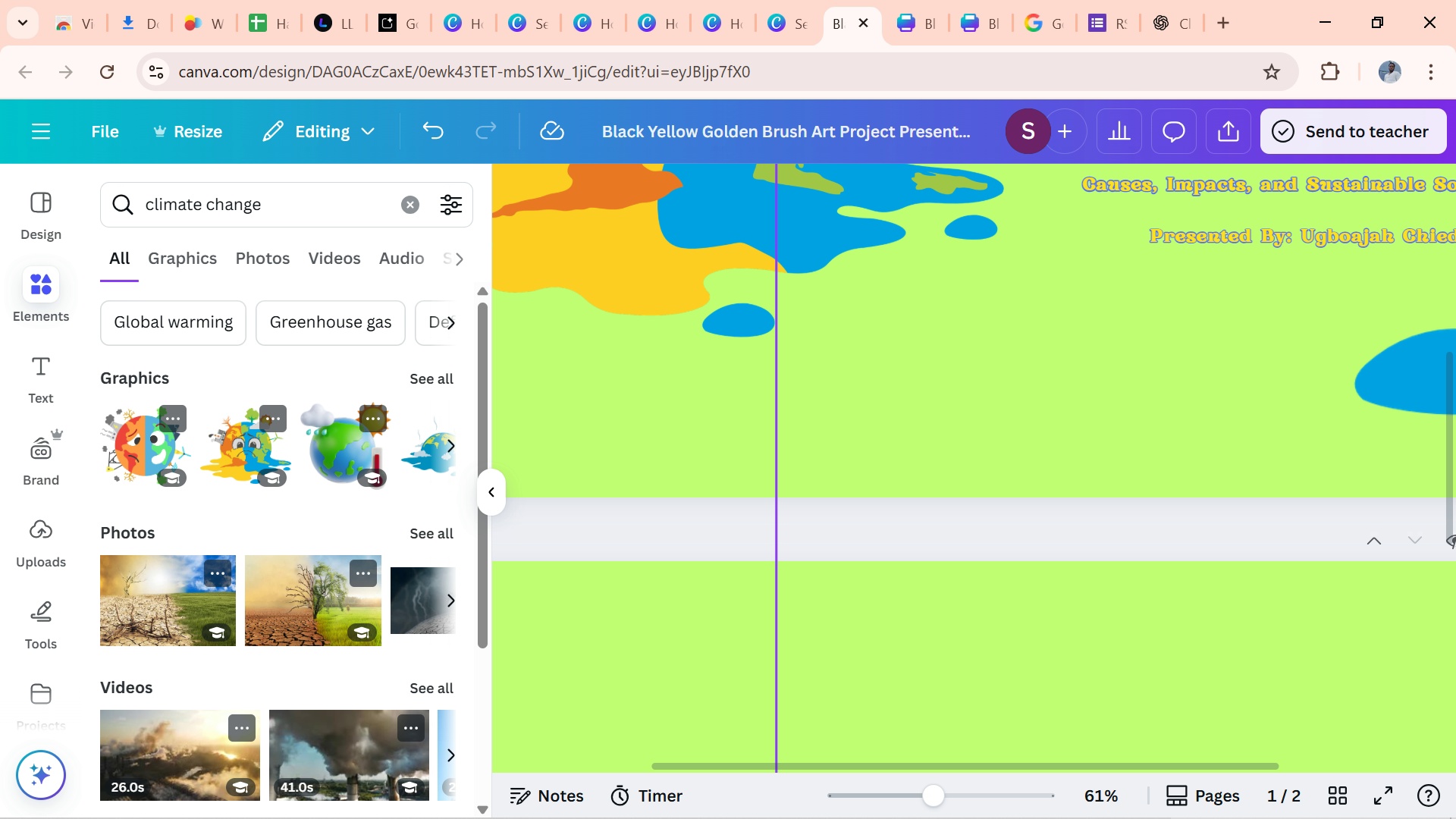 
left_click([1192, 371])
 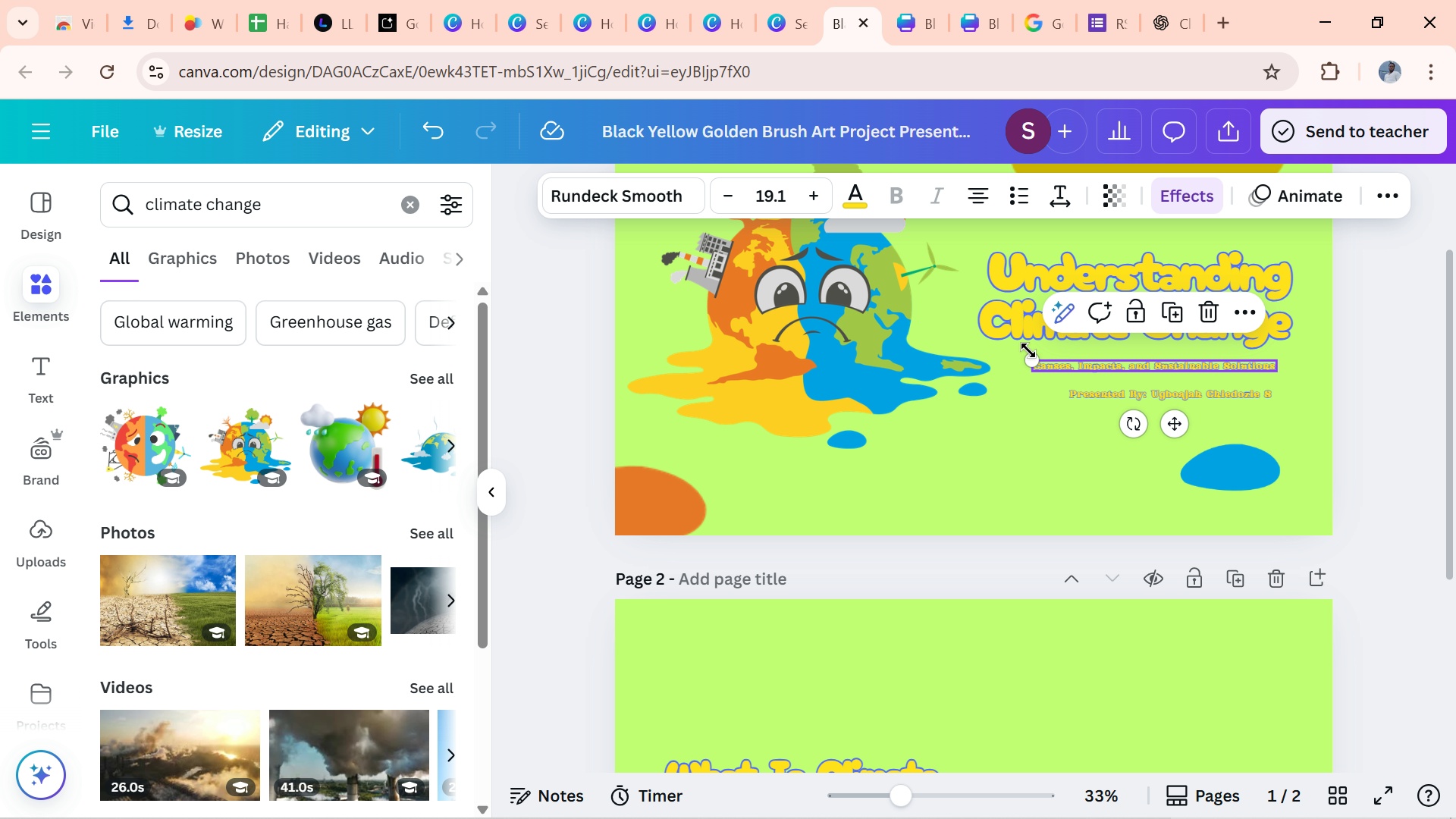 
left_click_drag(start_coordinate=[1031, 354], to_coordinate=[989, 419])
 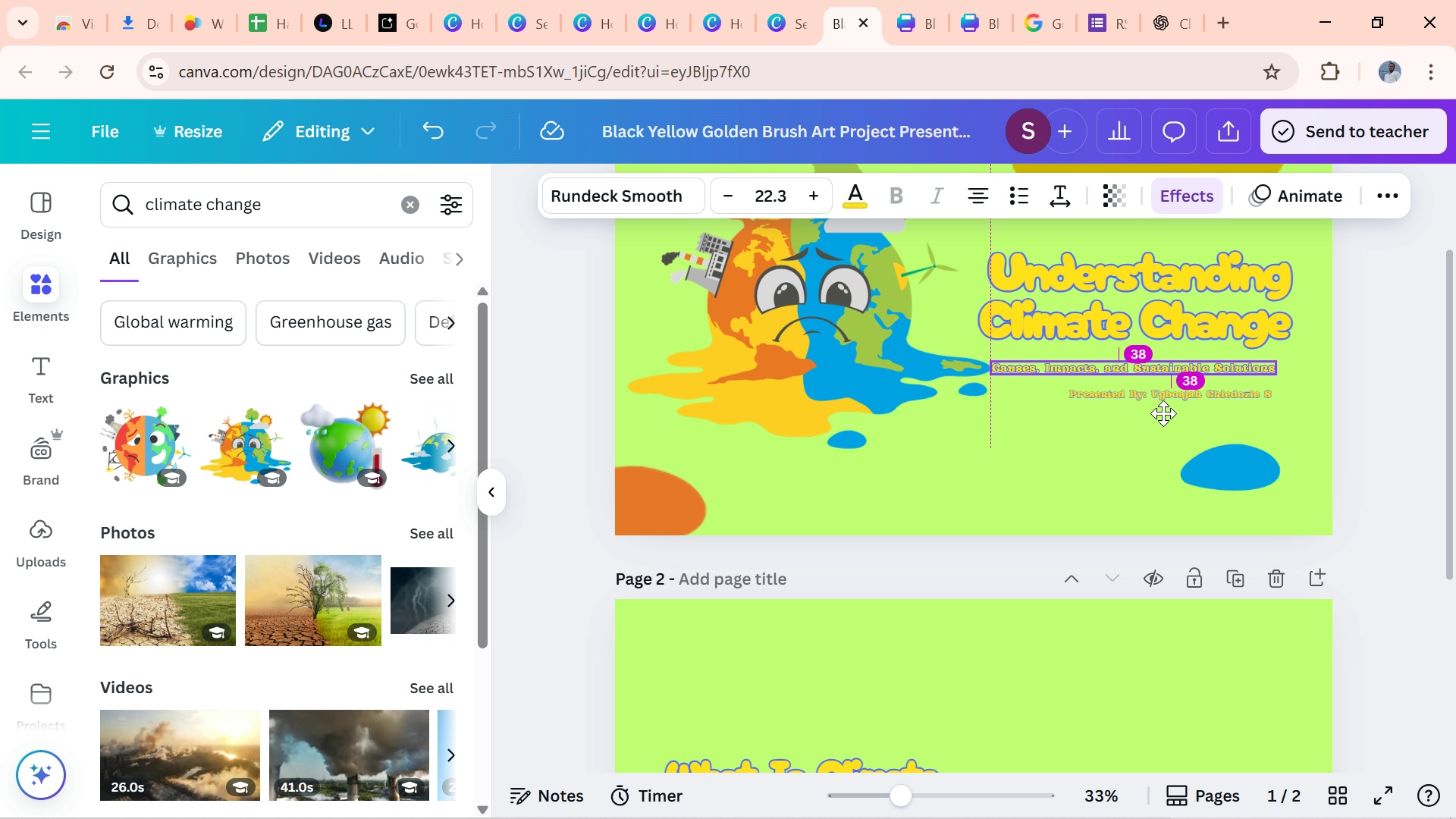 
wait(6.63)
 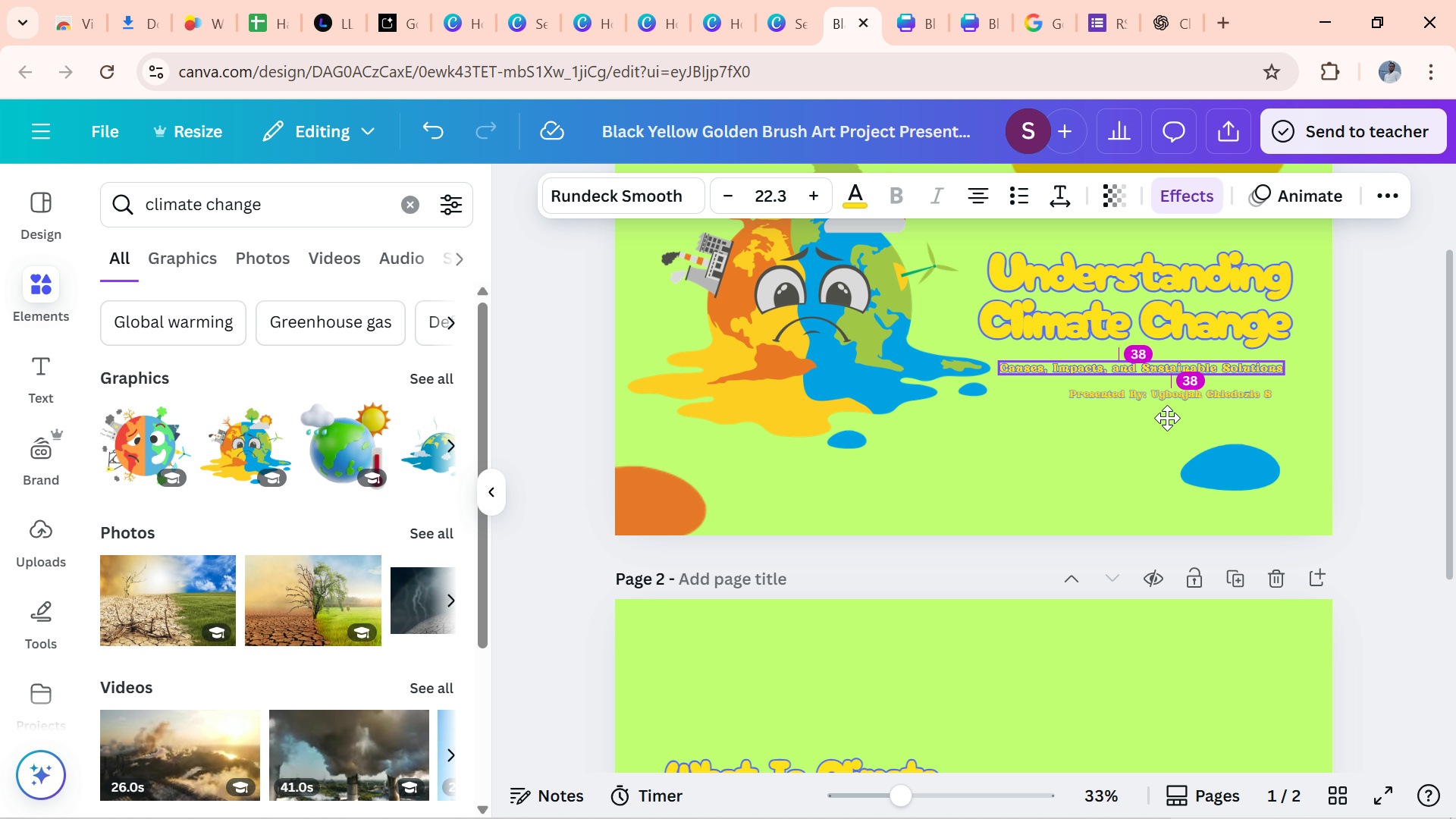 
left_click([1407, 441])
 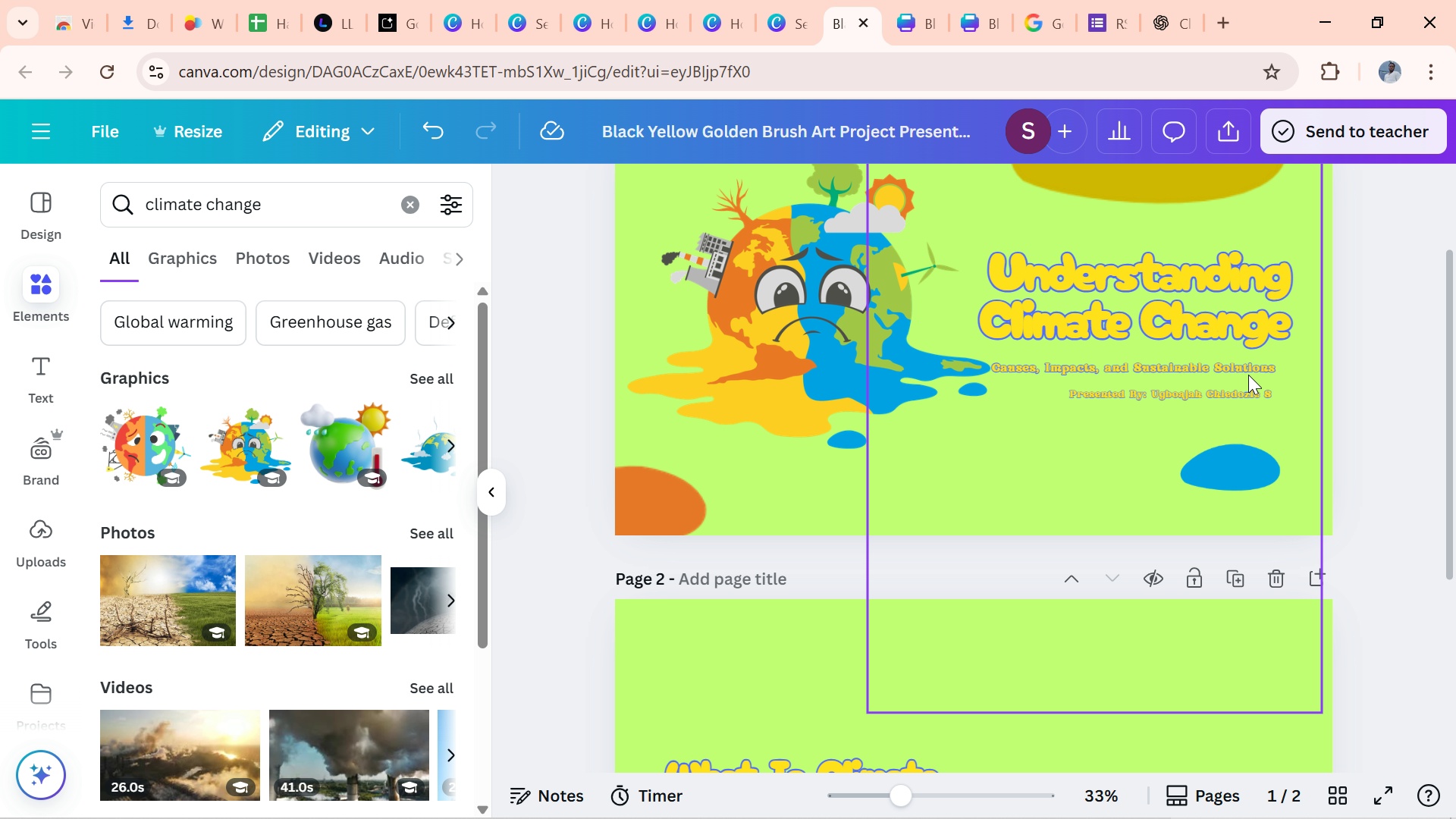 
left_click([1248, 372])
 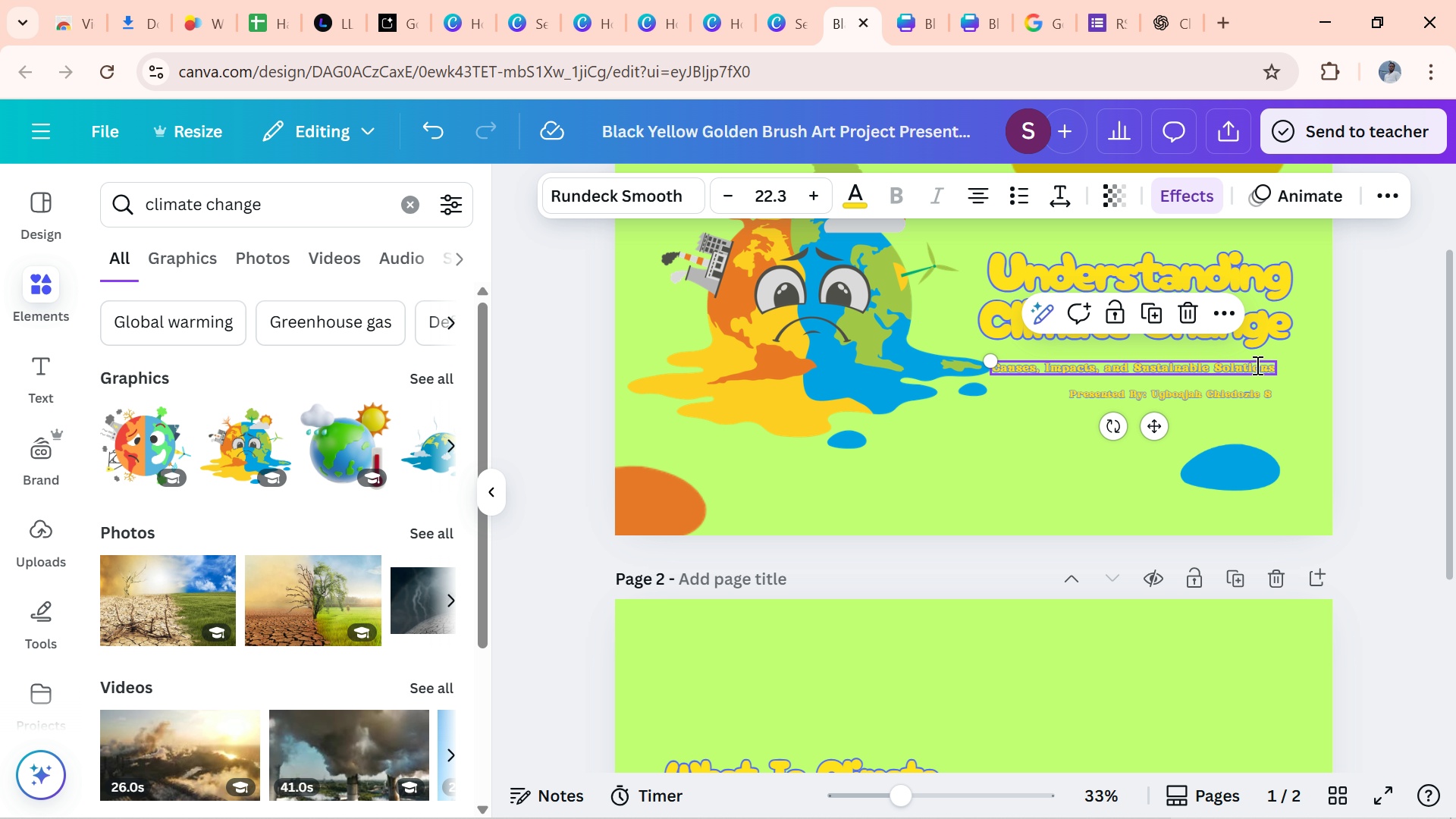 
left_click([1256, 365])
 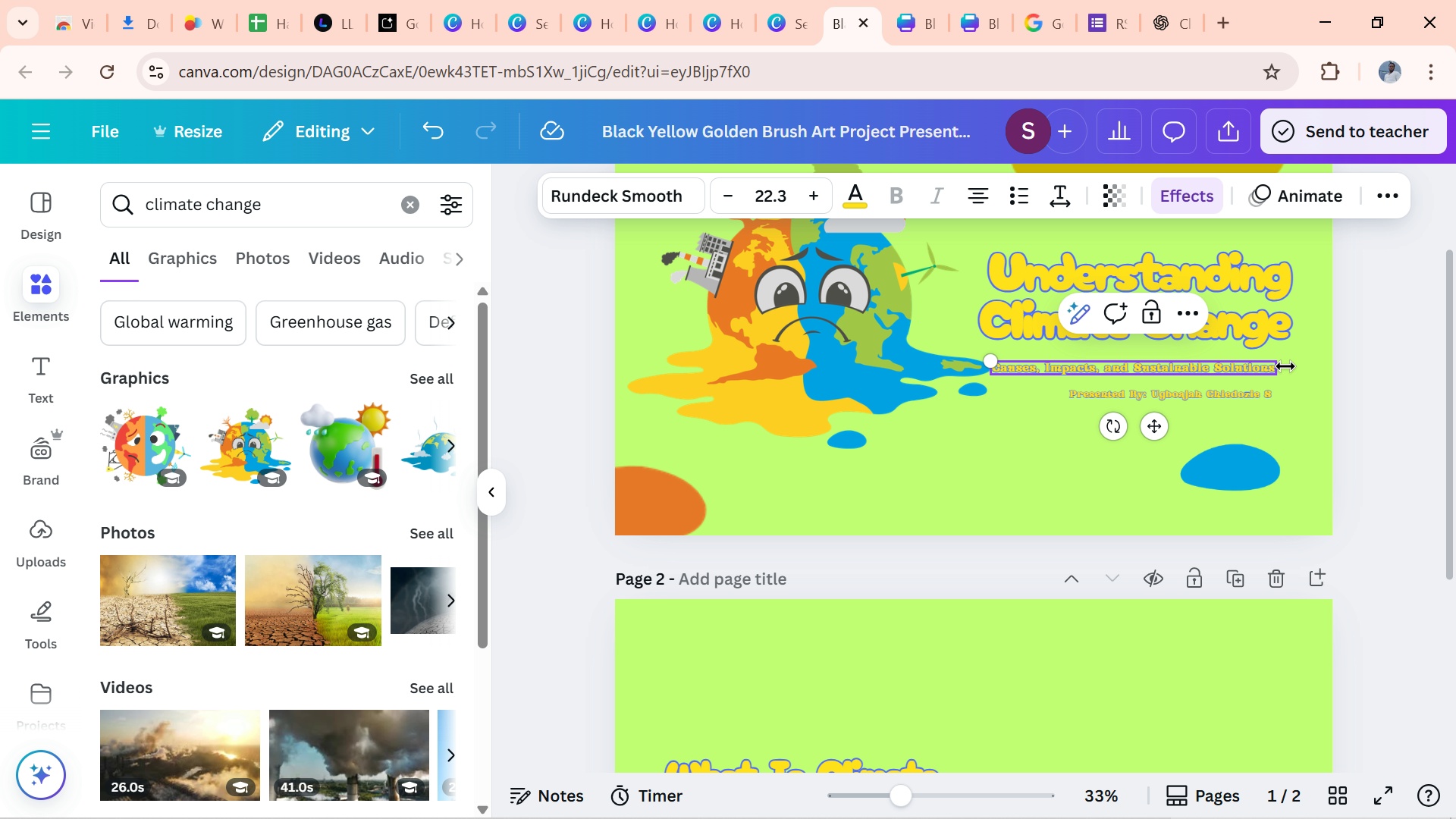 
left_click_drag(start_coordinate=[1285, 366], to_coordinate=[1247, 372])
 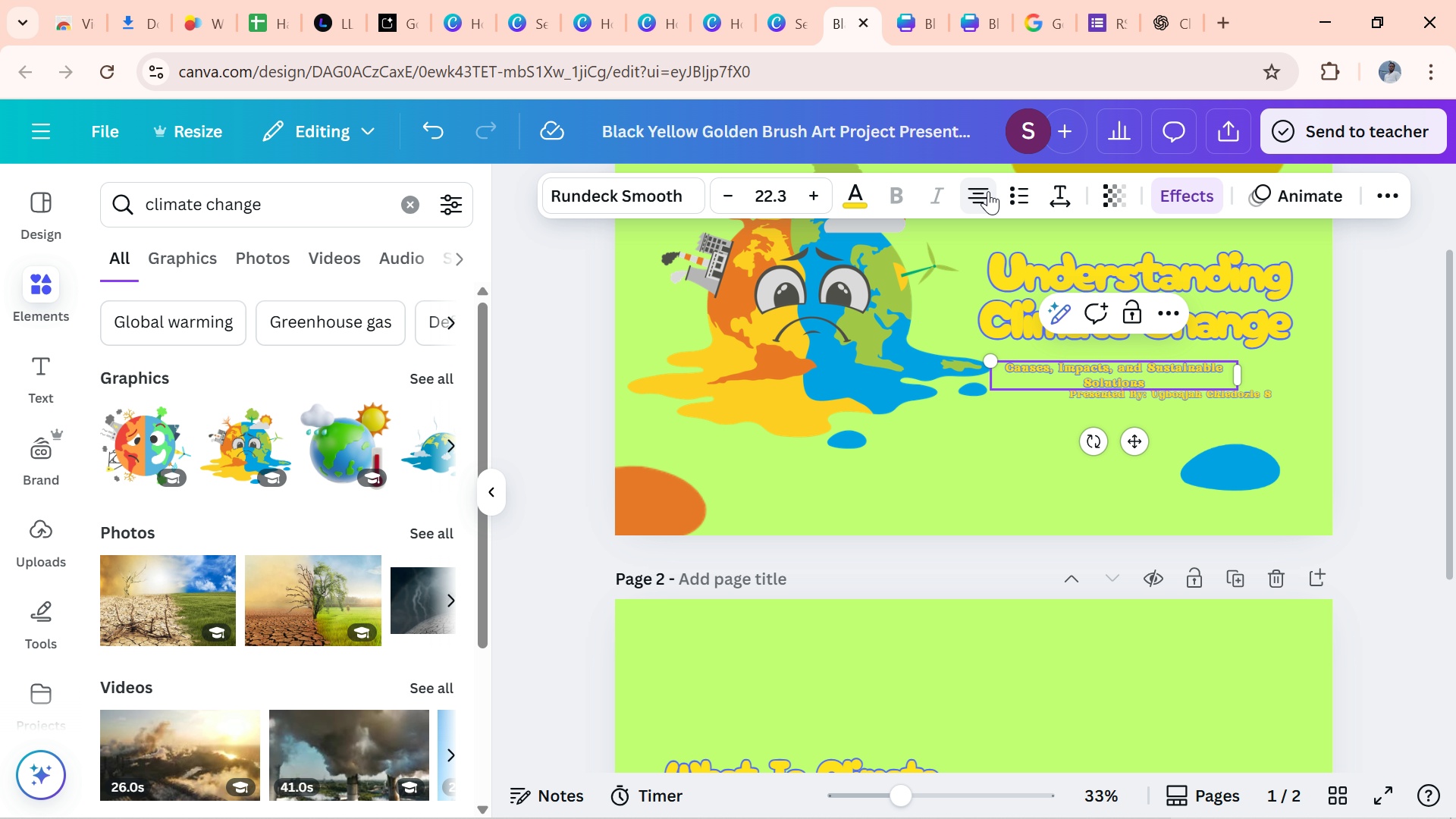 
left_click([988, 191])
 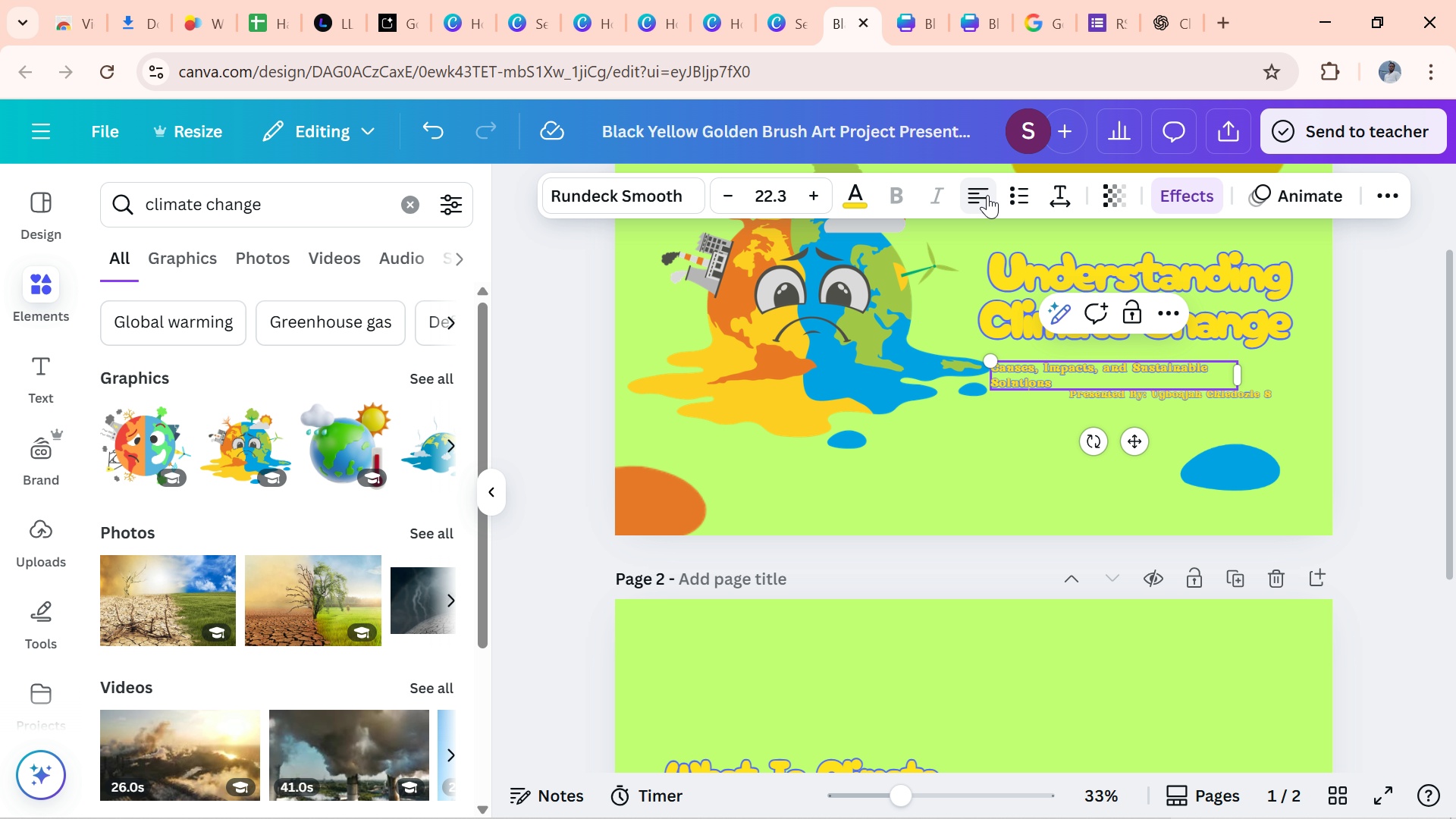 
left_click([987, 195])
 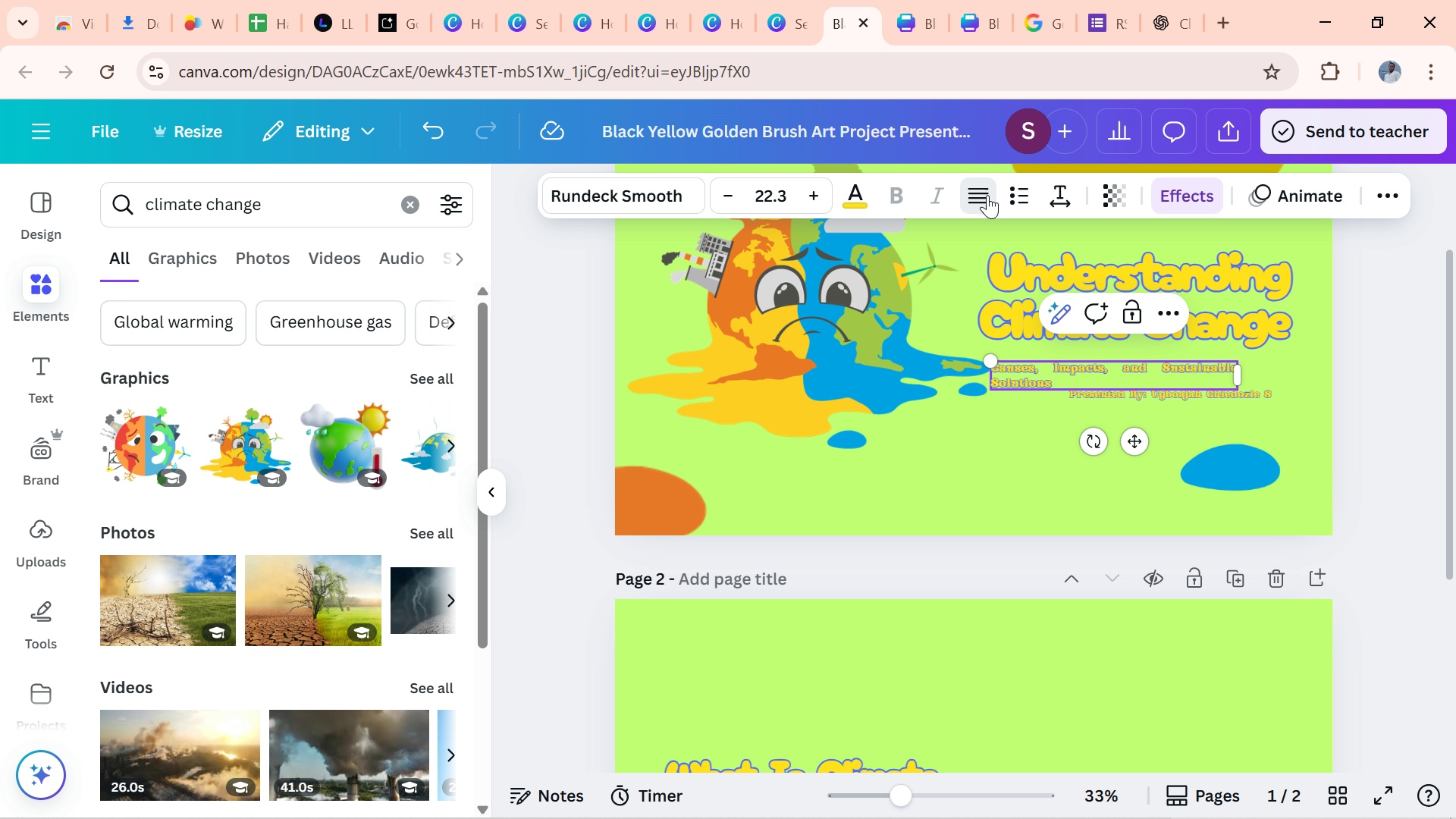 
left_click([987, 195])
 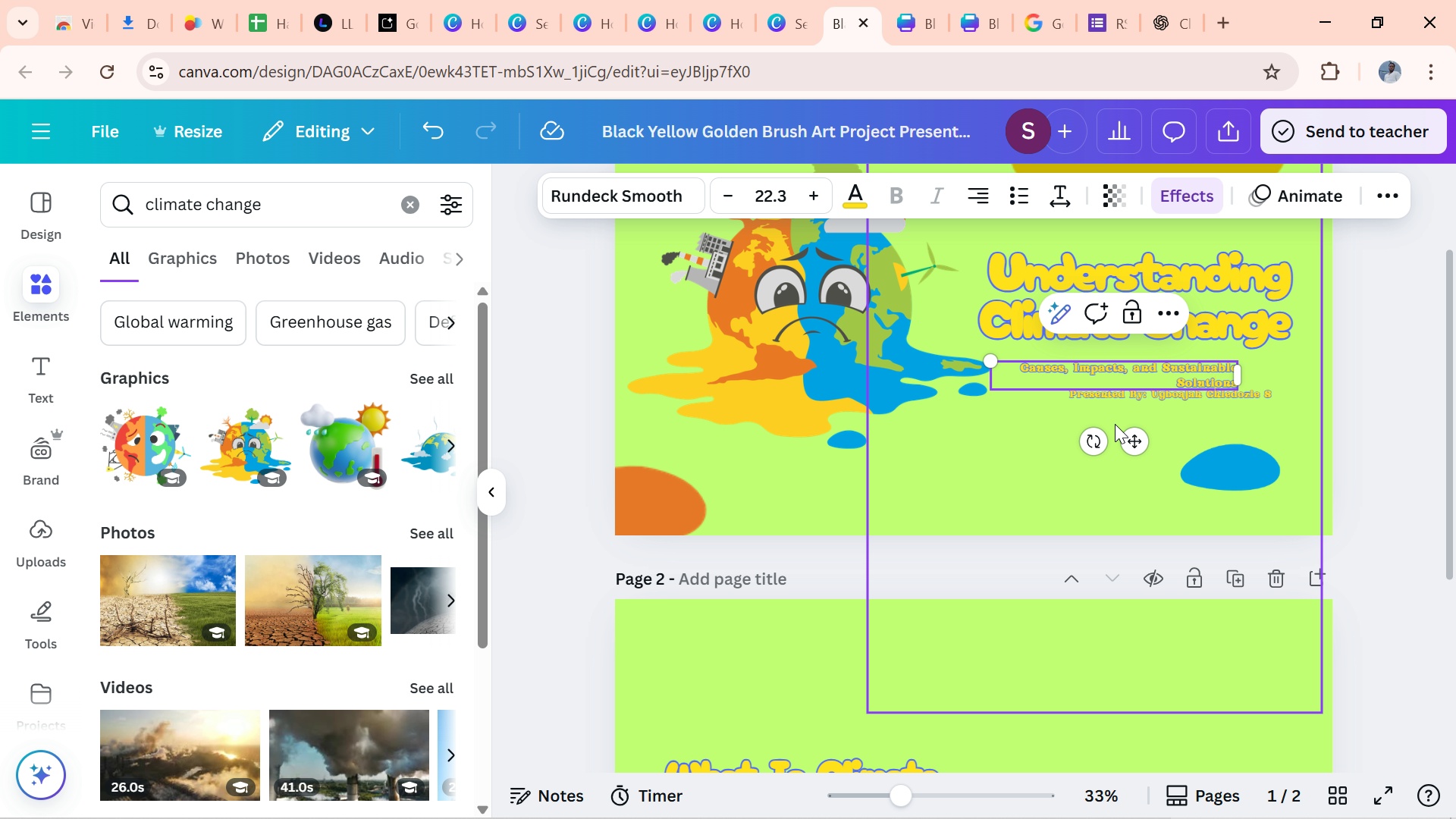 
left_click_drag(start_coordinate=[1128, 428], to_coordinate=[1135, 425])
 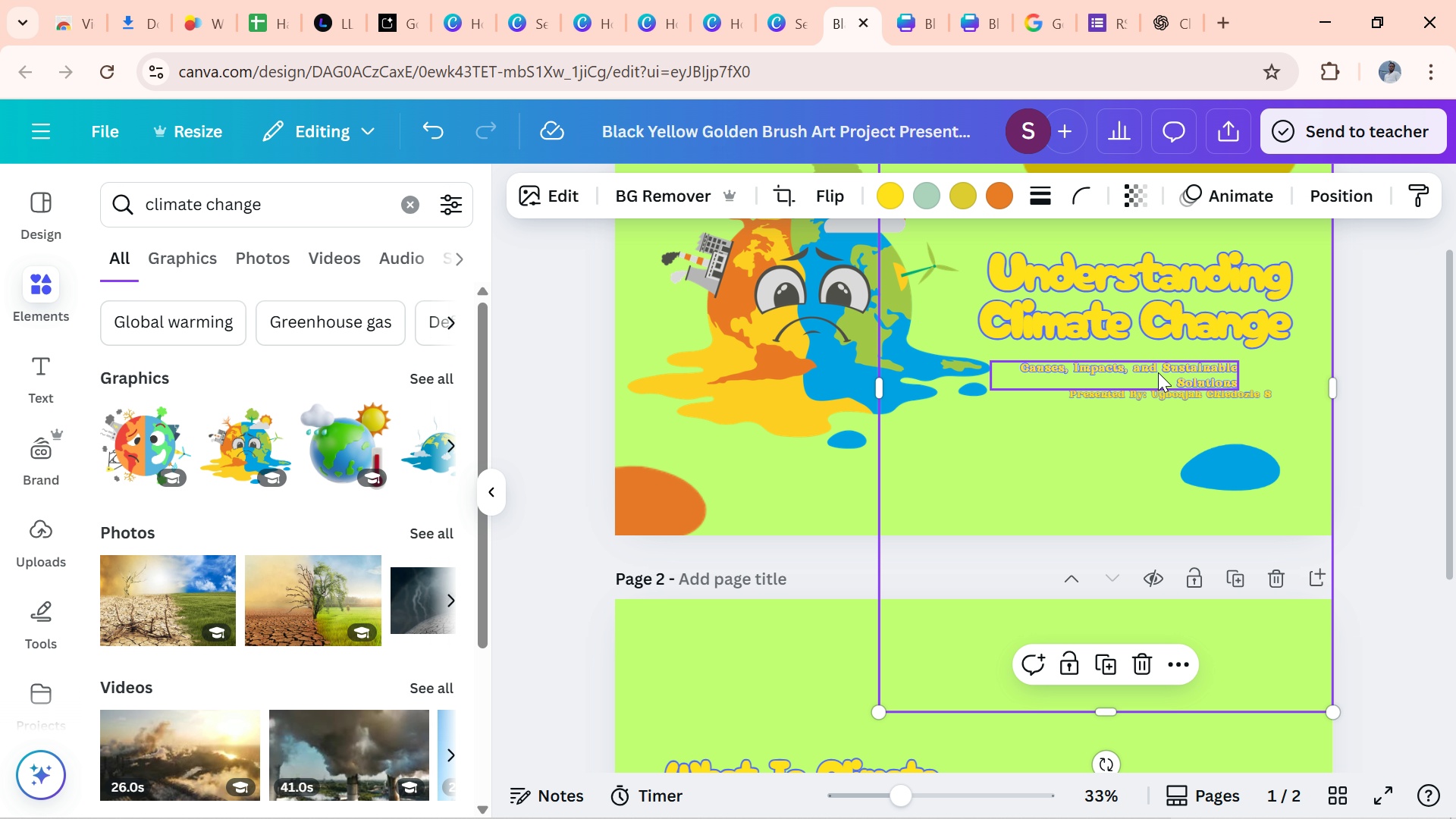 
left_click([1158, 372])
 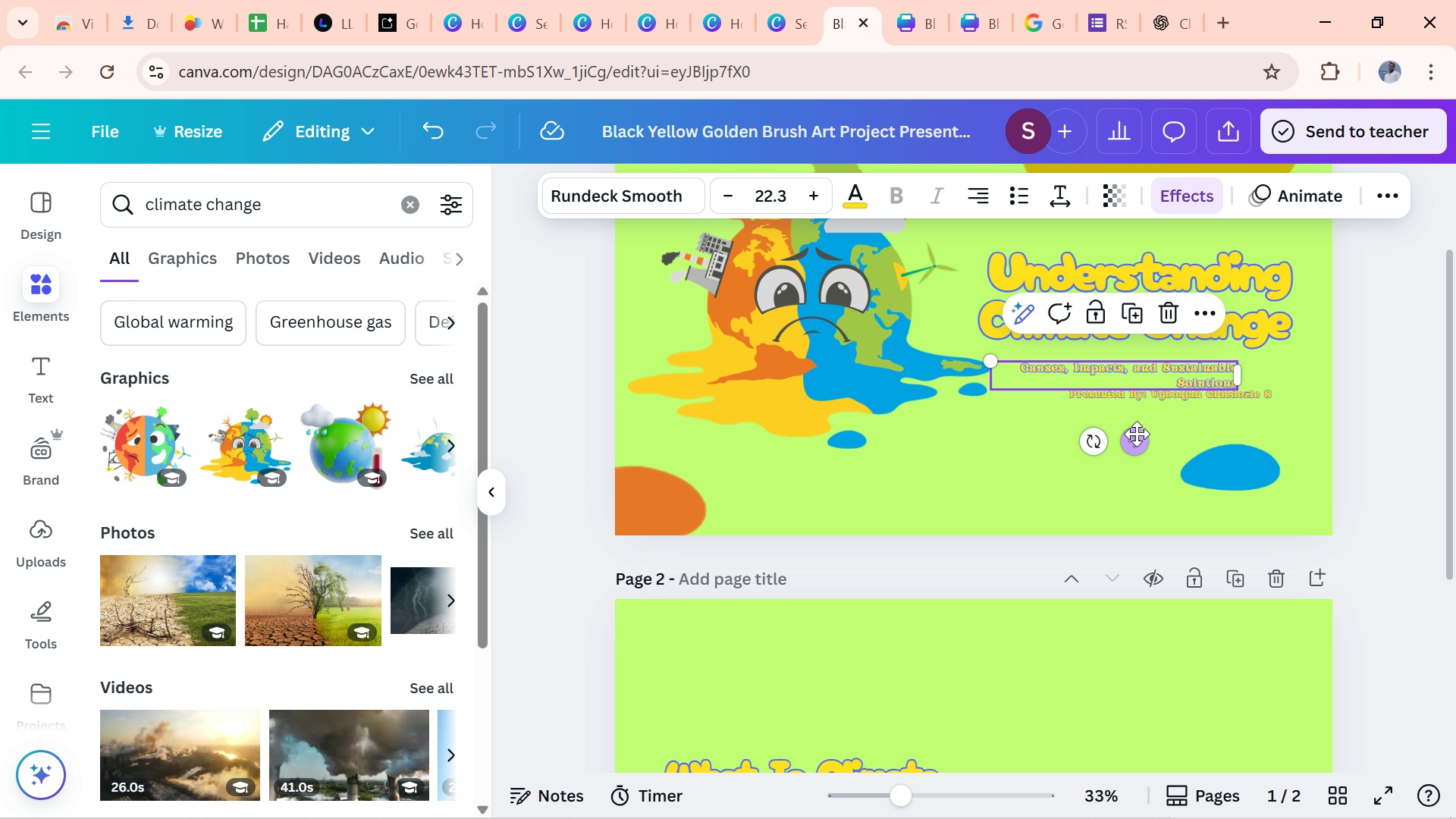 
left_click_drag(start_coordinate=[1135, 434], to_coordinate=[1185, 424])
 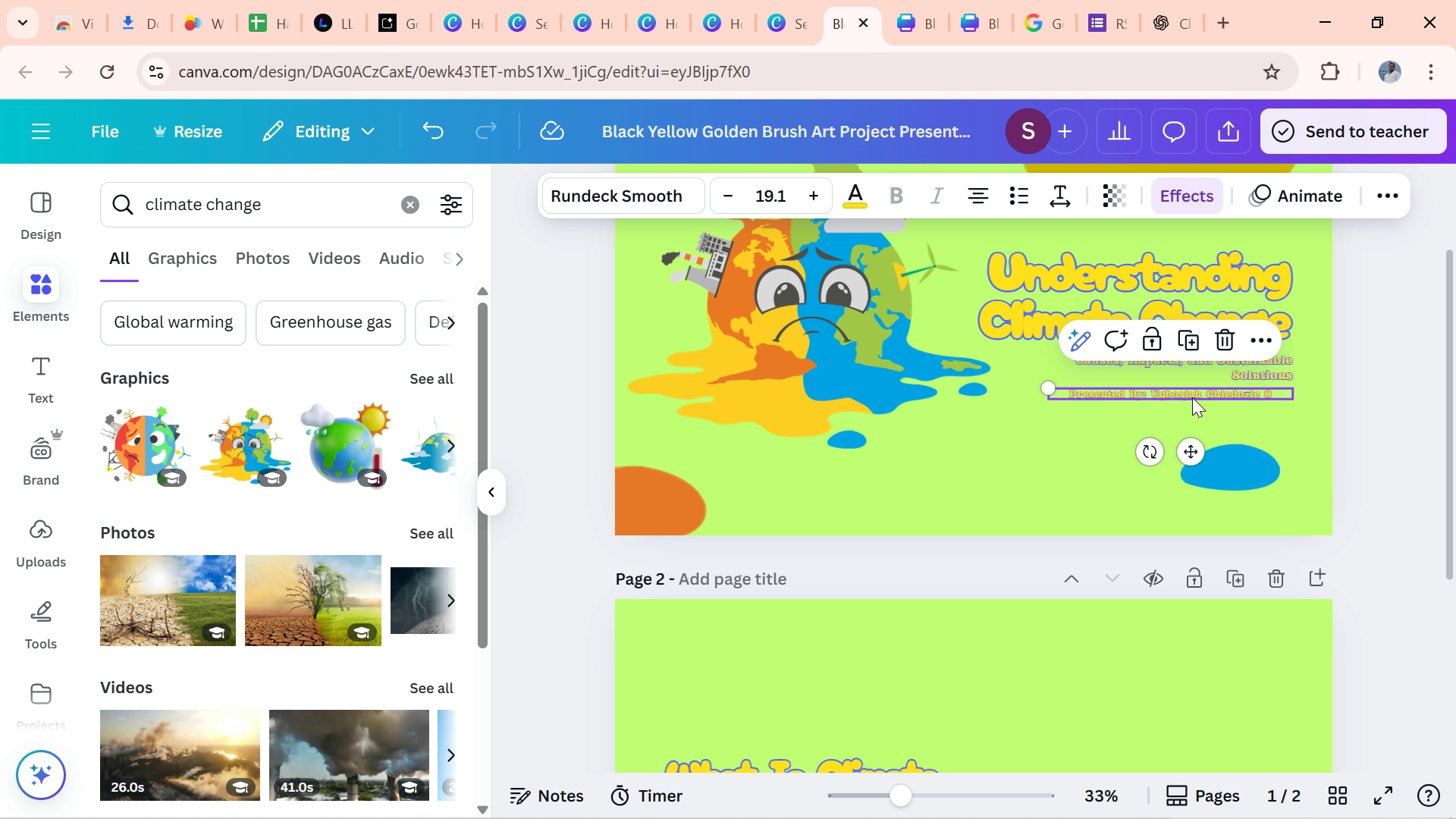 
left_click([1192, 397])
 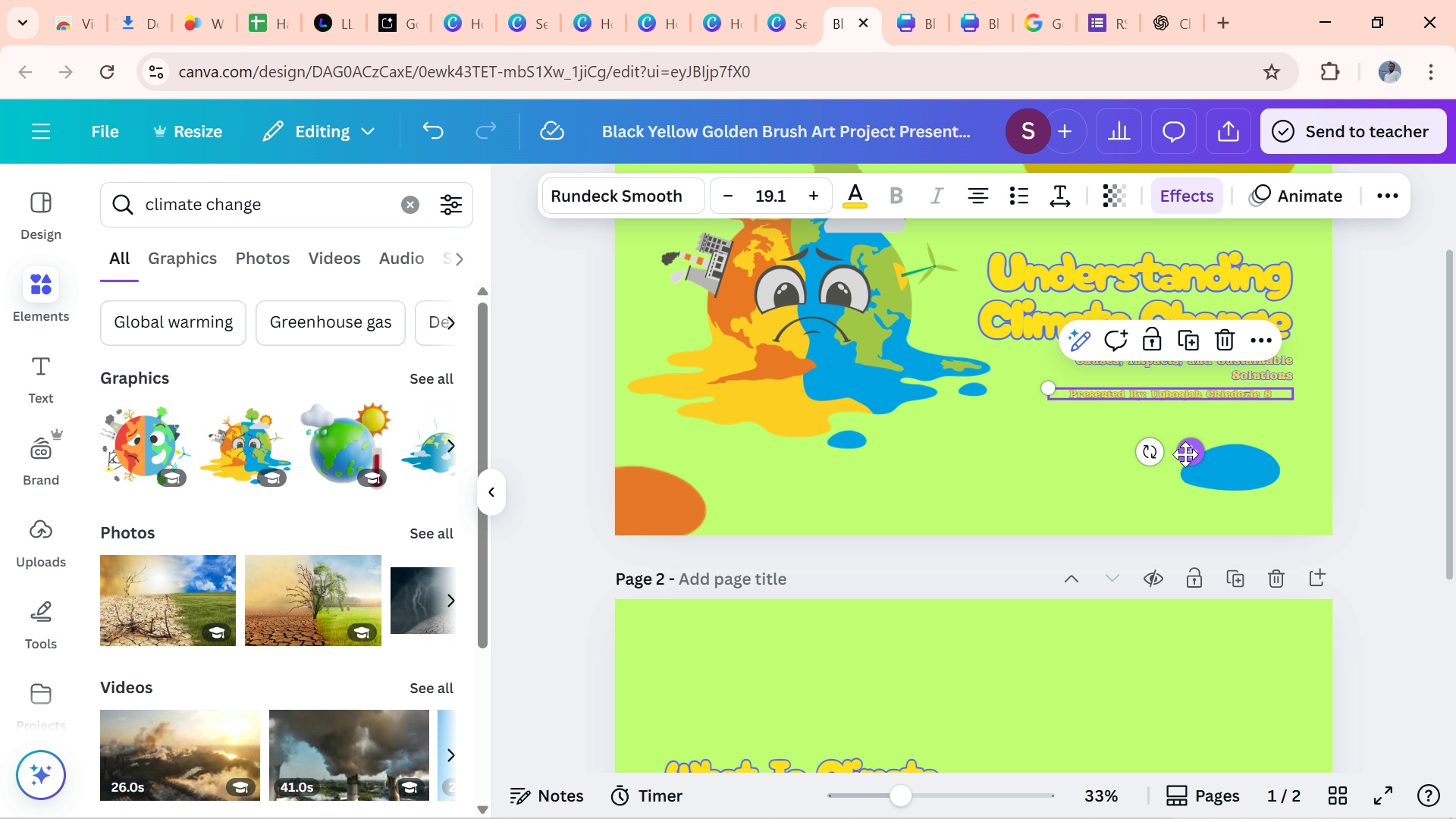 
left_click_drag(start_coordinate=[1186, 458], to_coordinate=[981, 566])
 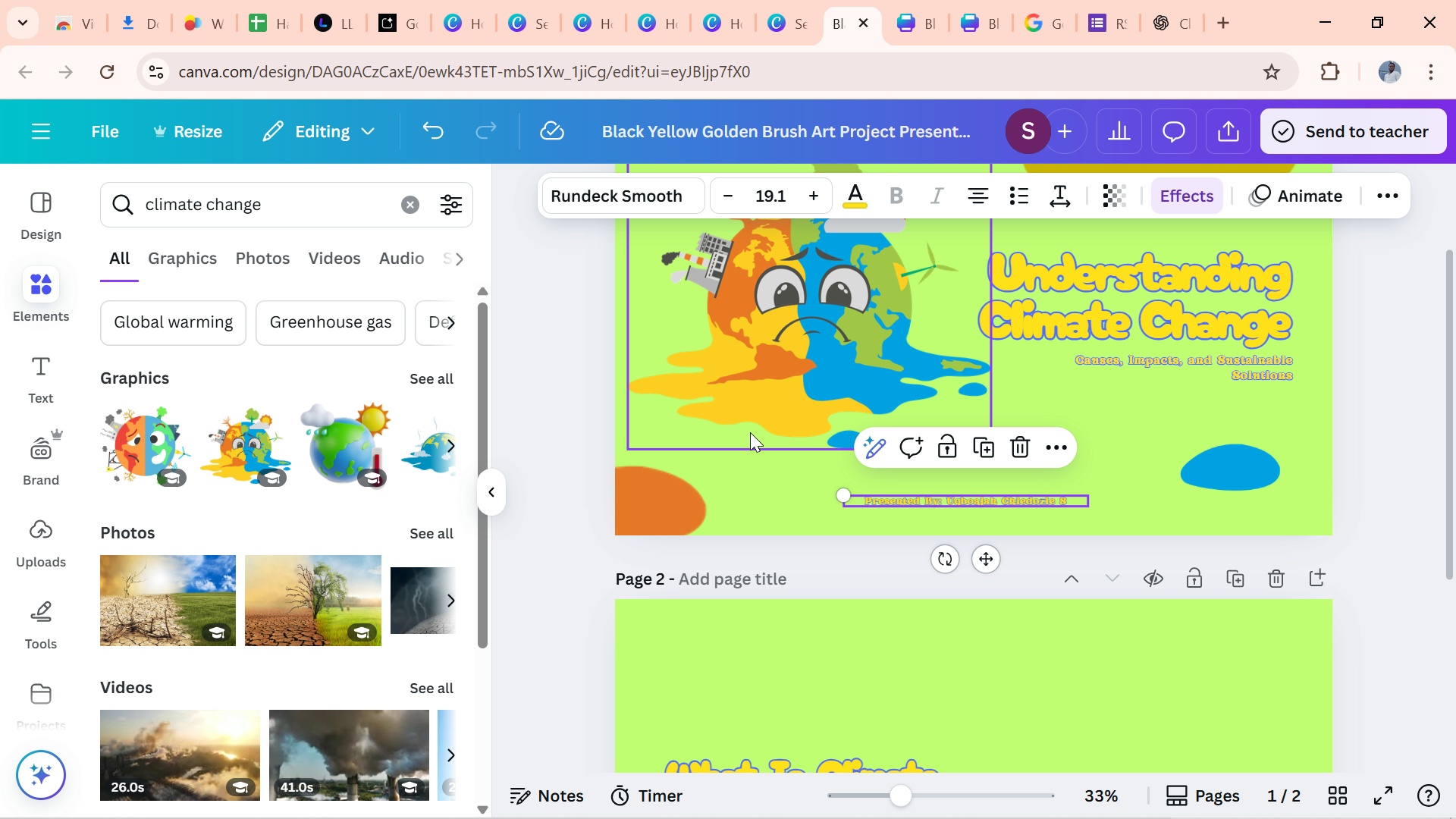 
left_click([750, 432])
 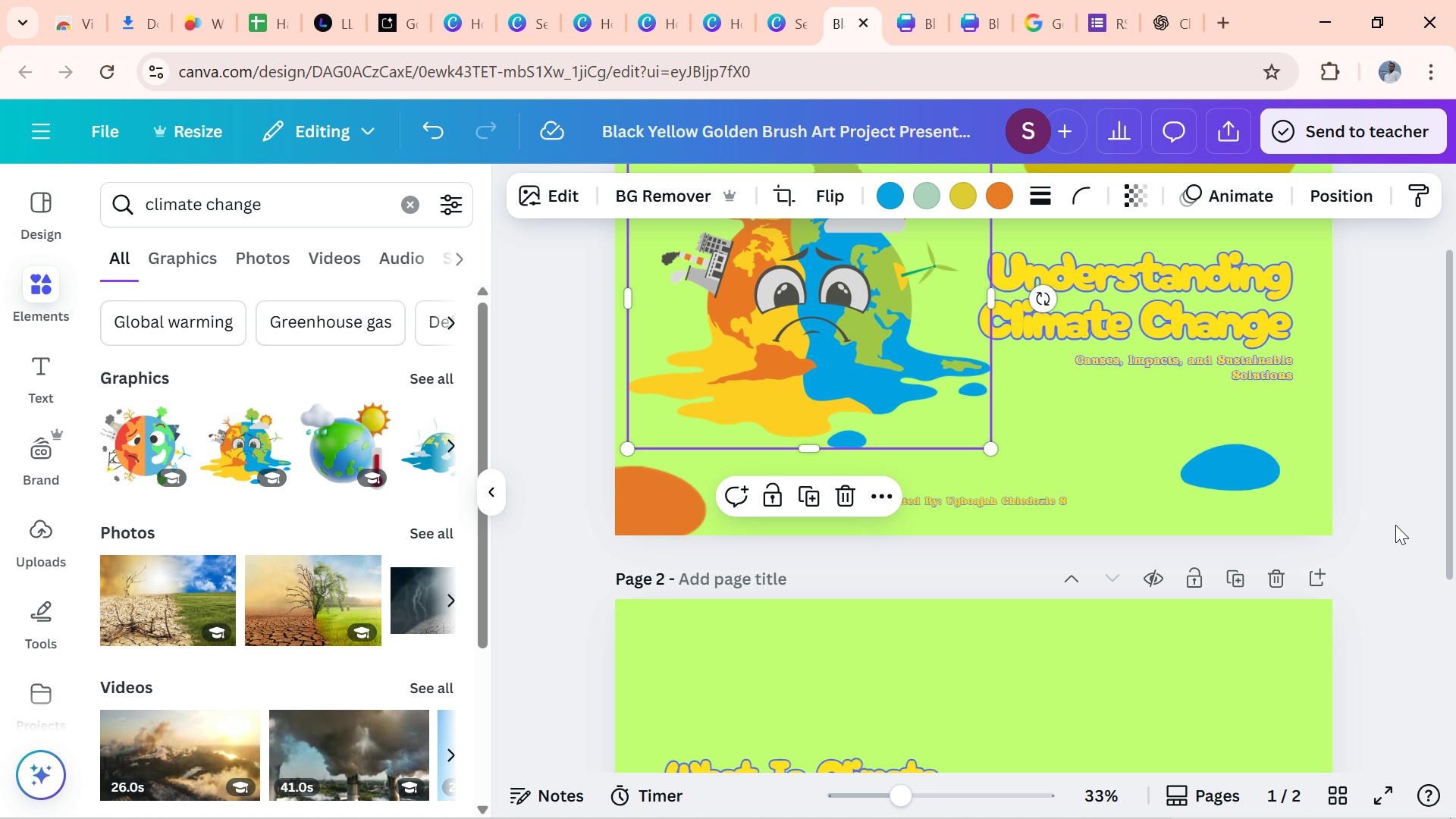 
left_click([1395, 525])
 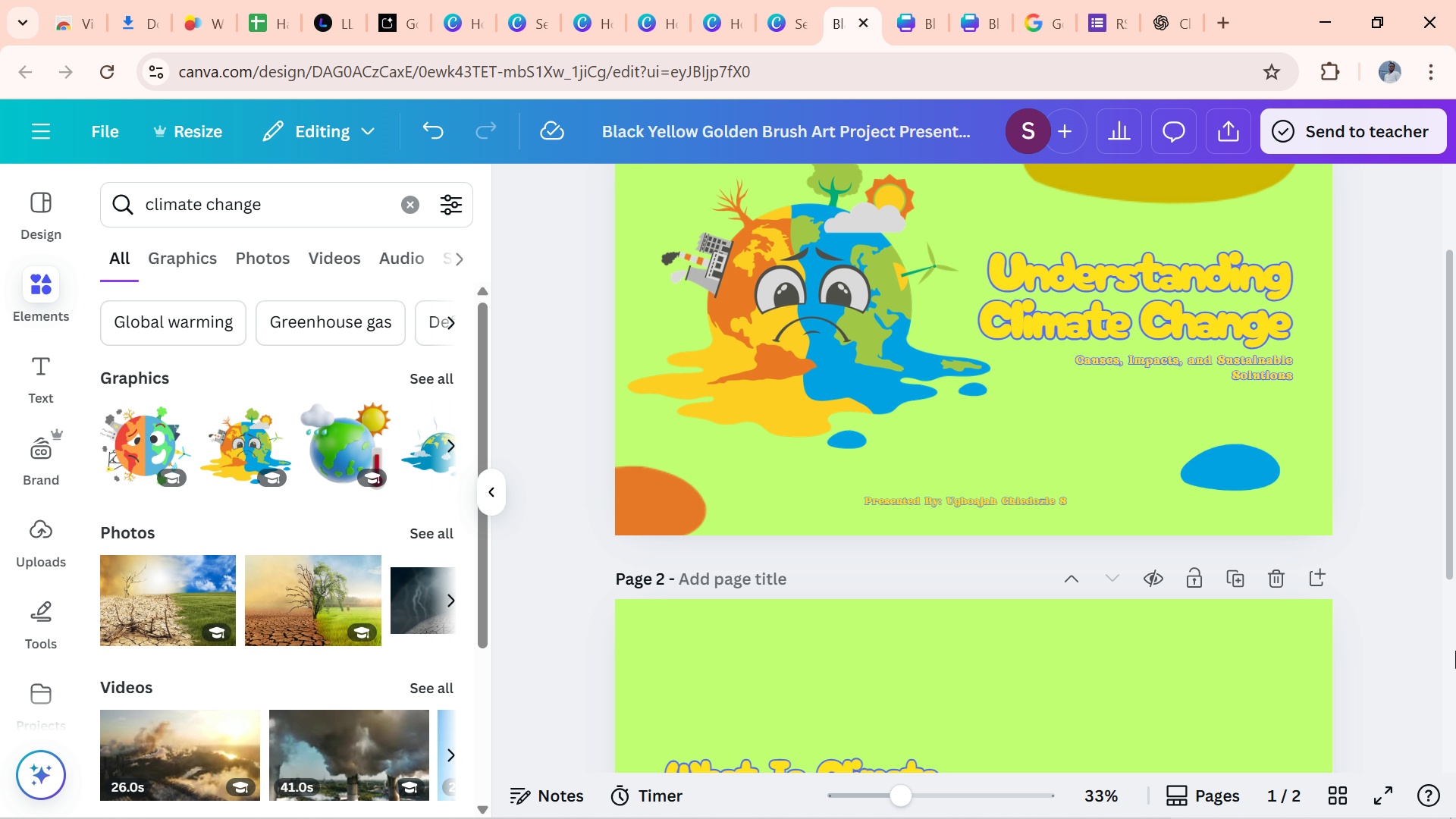 
wait(7.48)
 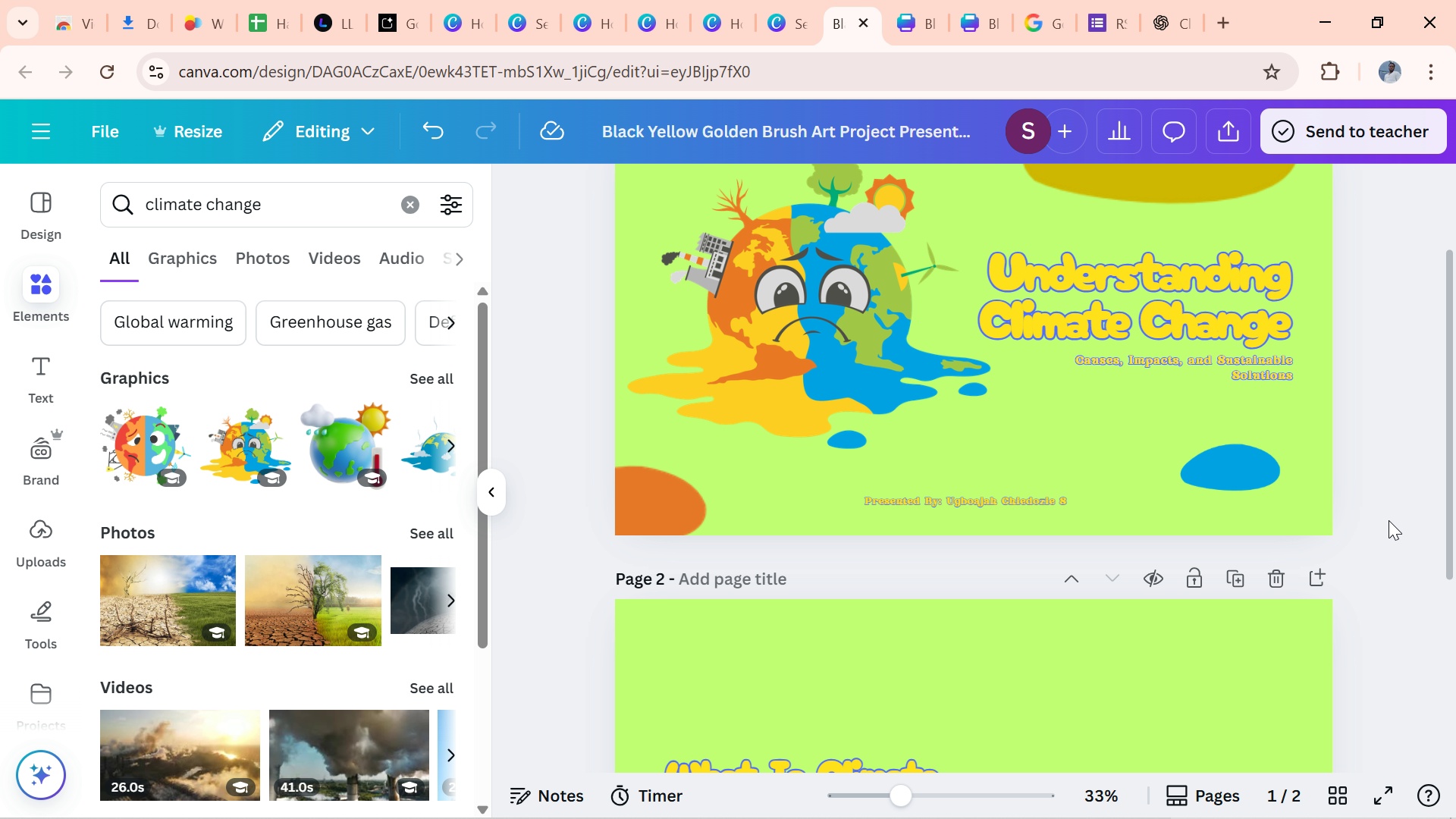 
left_click([1144, 362])
 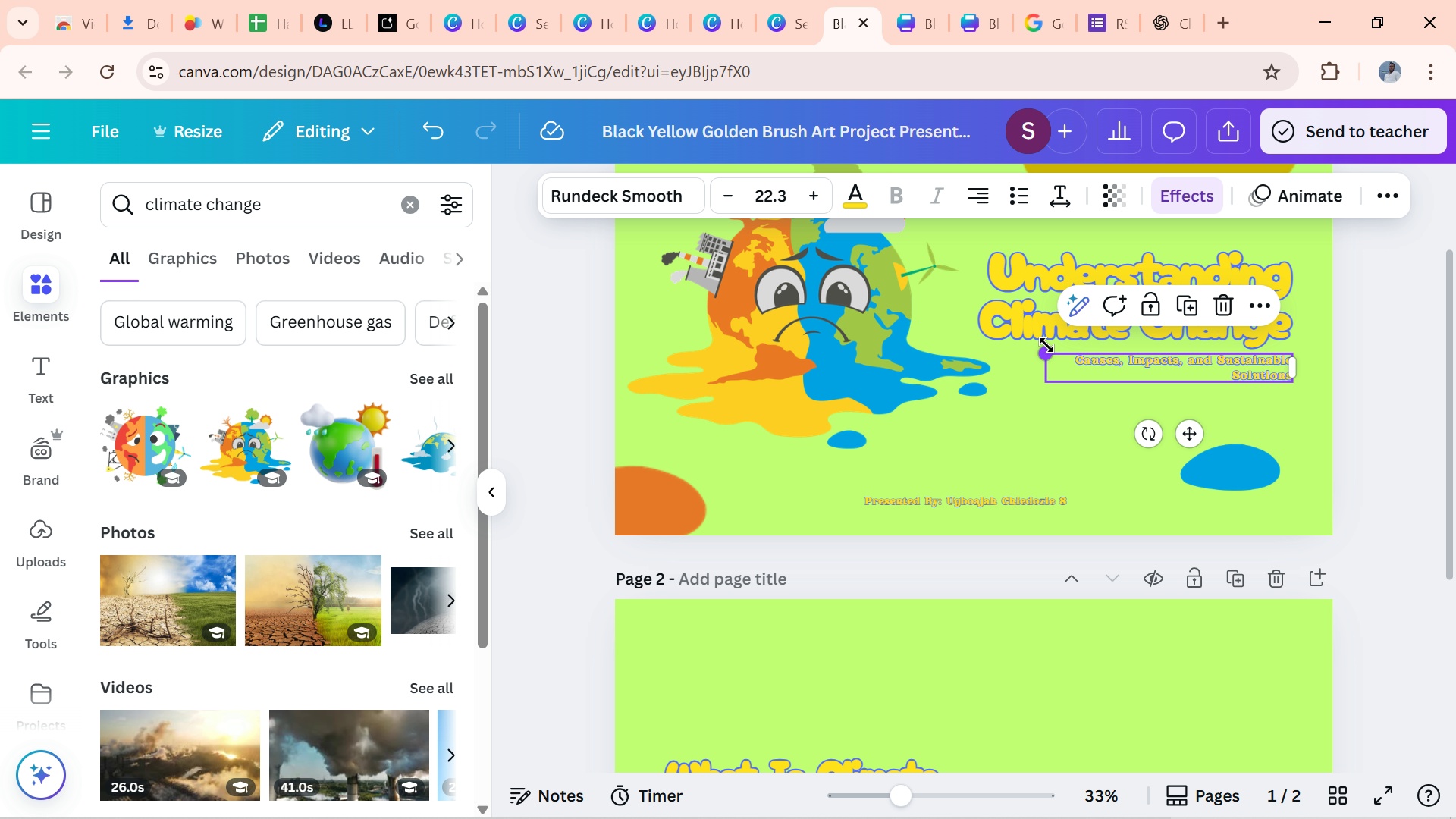 
left_click_drag(start_coordinate=[1046, 345], to_coordinate=[1010, 350])
 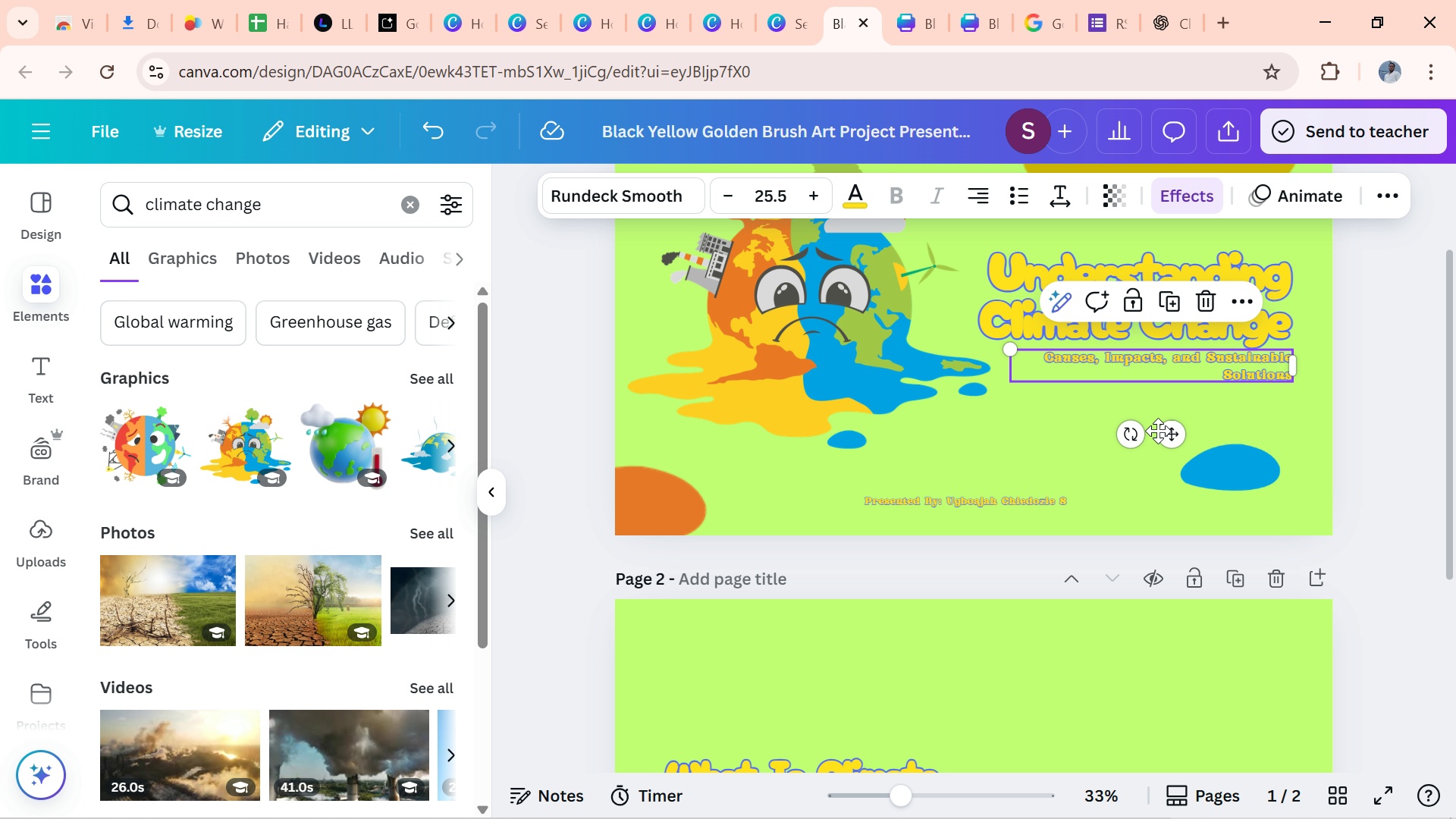 
left_click_drag(start_coordinate=[1159, 431], to_coordinate=[1153, 436])
 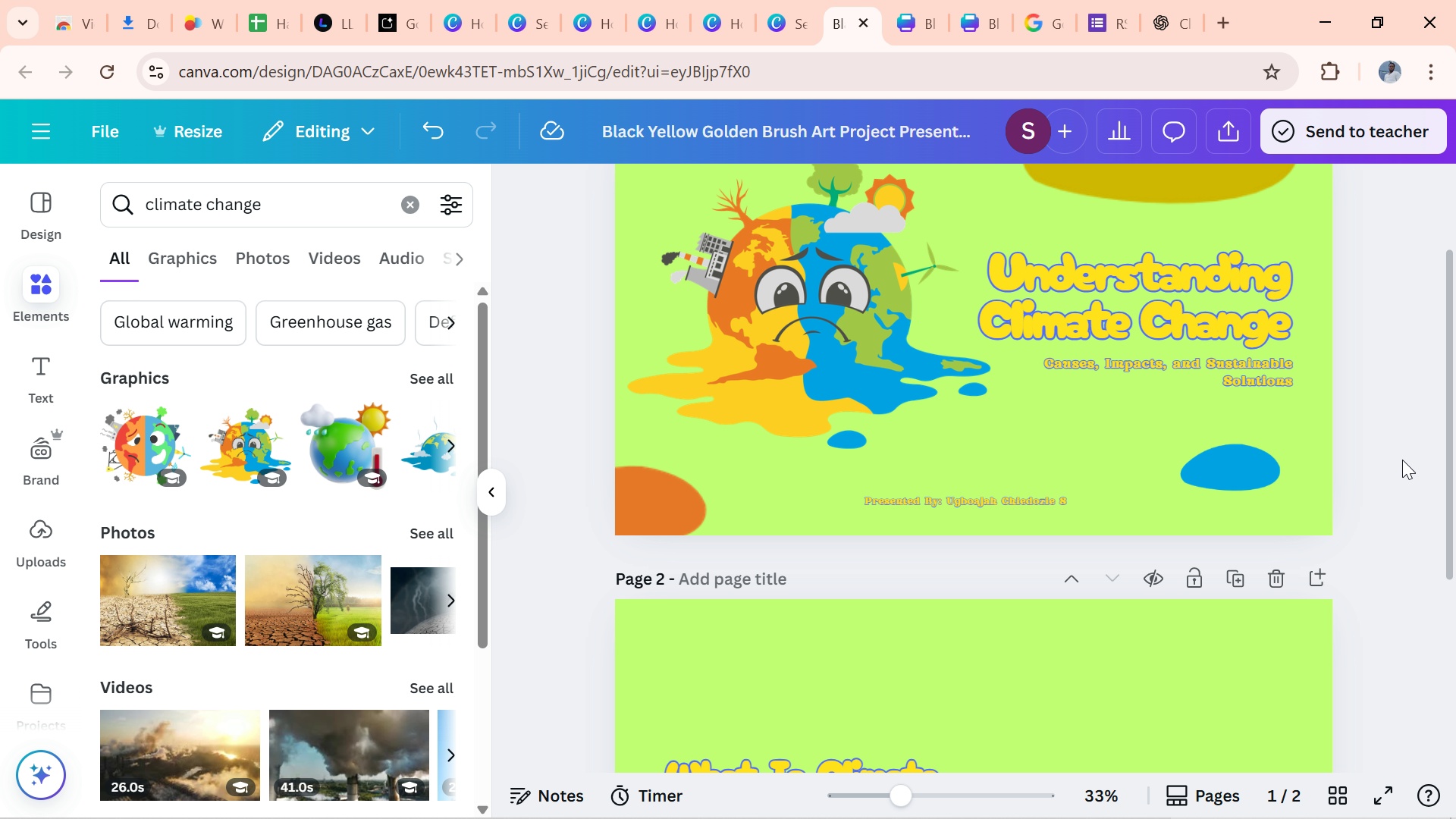 
left_click([1402, 460])
 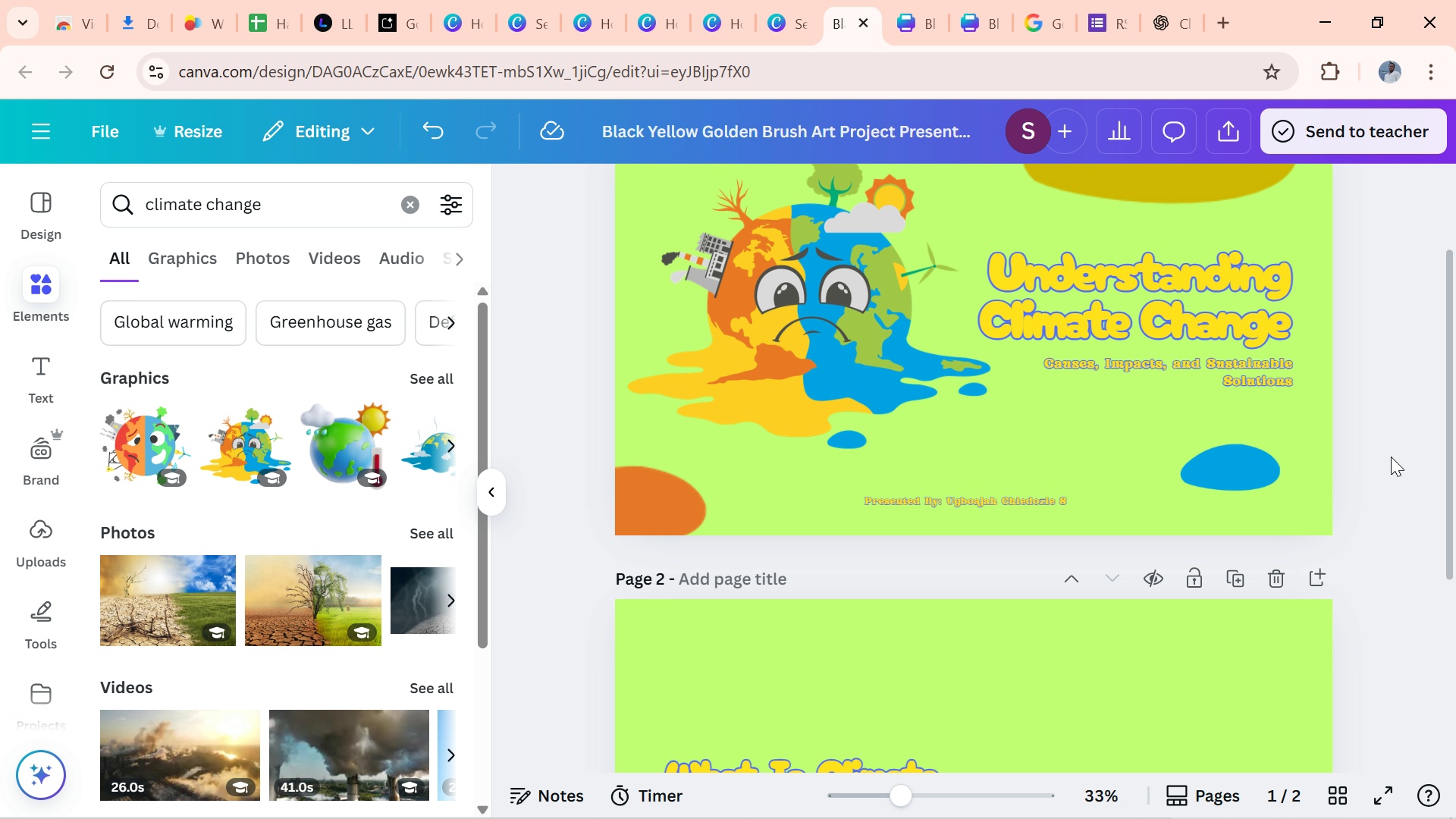 
wait(9.66)
 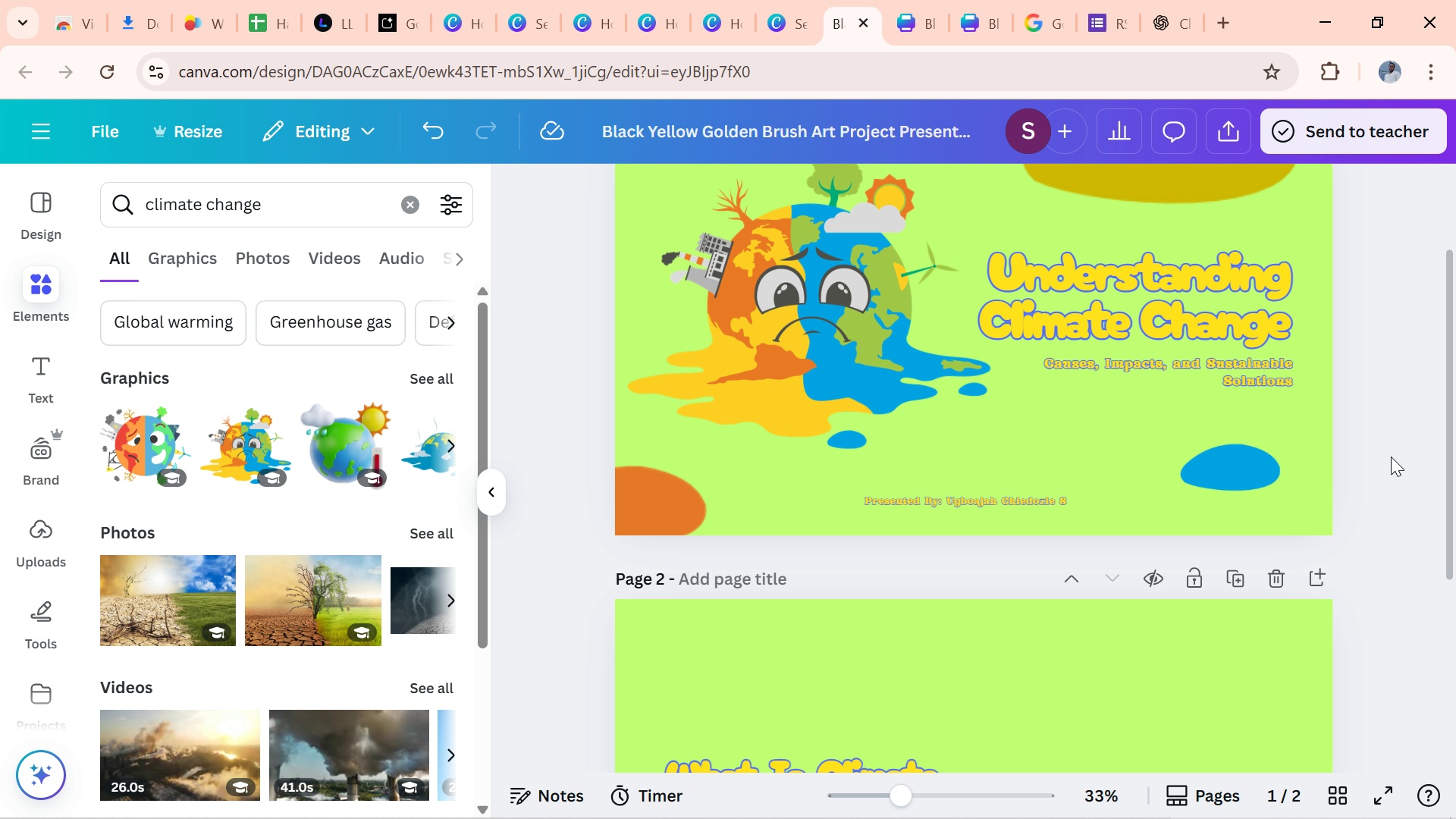 
left_click_drag(start_coordinate=[1448, 522], to_coordinate=[1442, 677])
 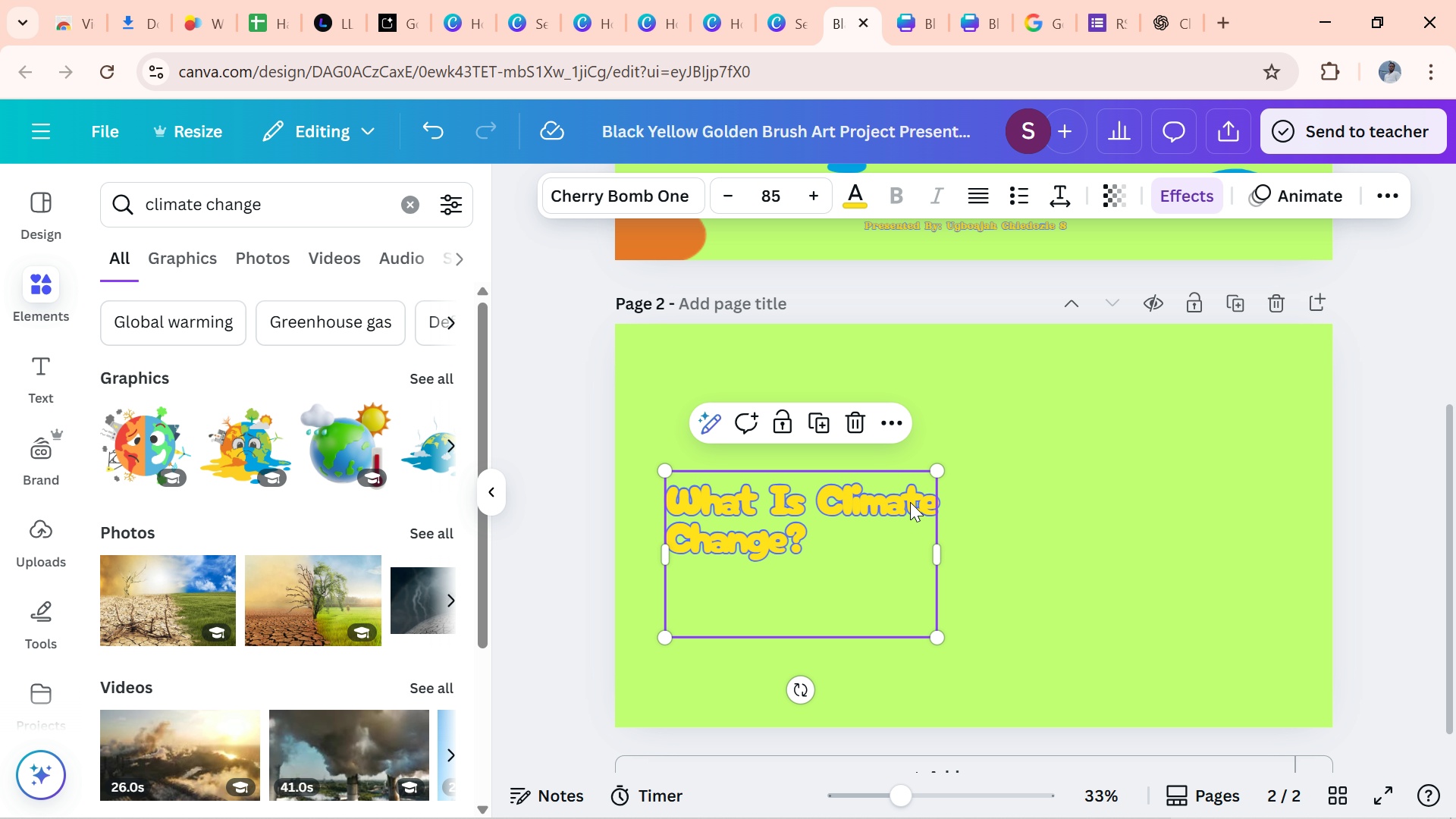 
left_click_drag(start_coordinate=[910, 502], to_coordinate=[902, 507])
 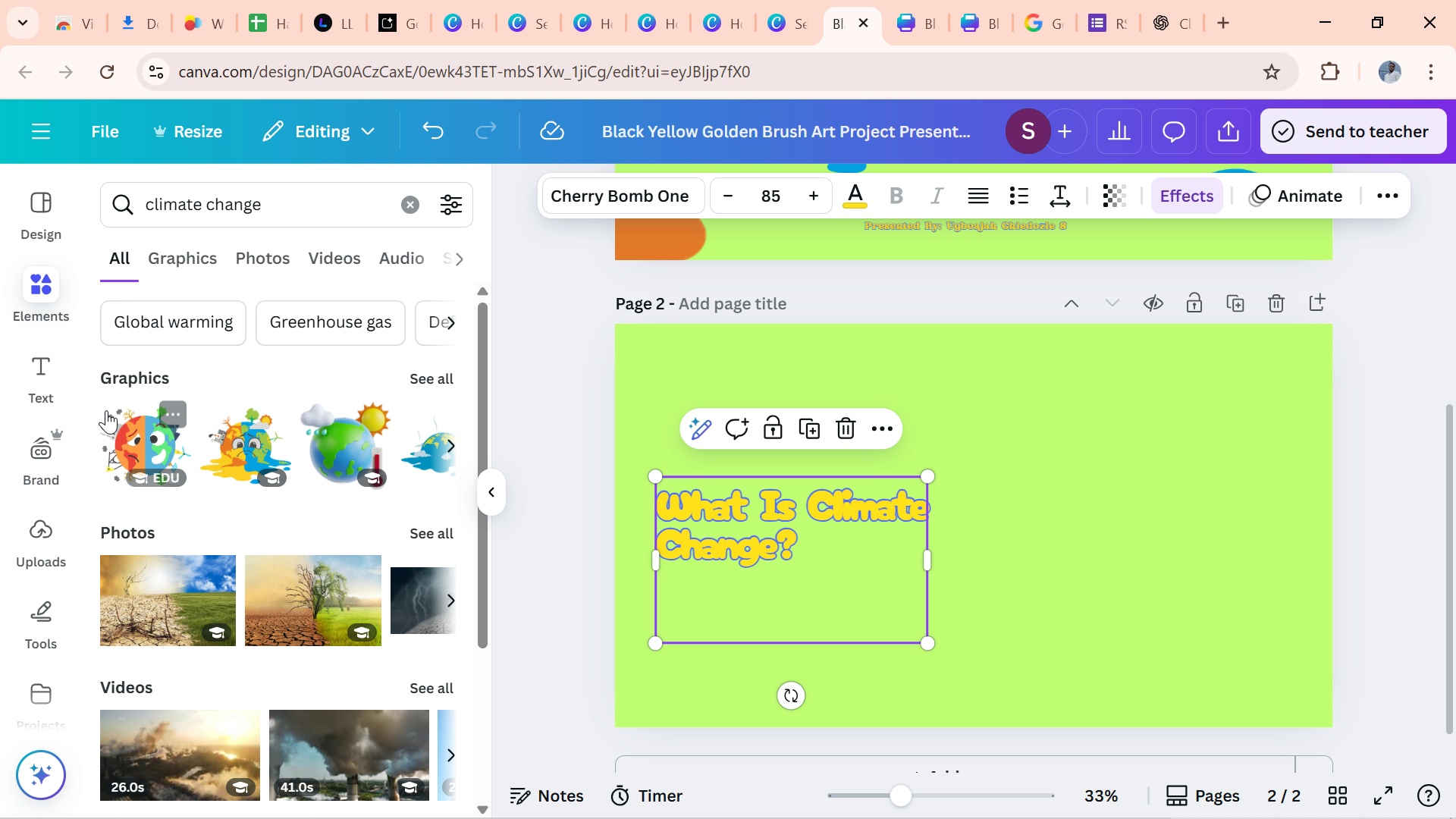 
mouse_move([149, 433])
 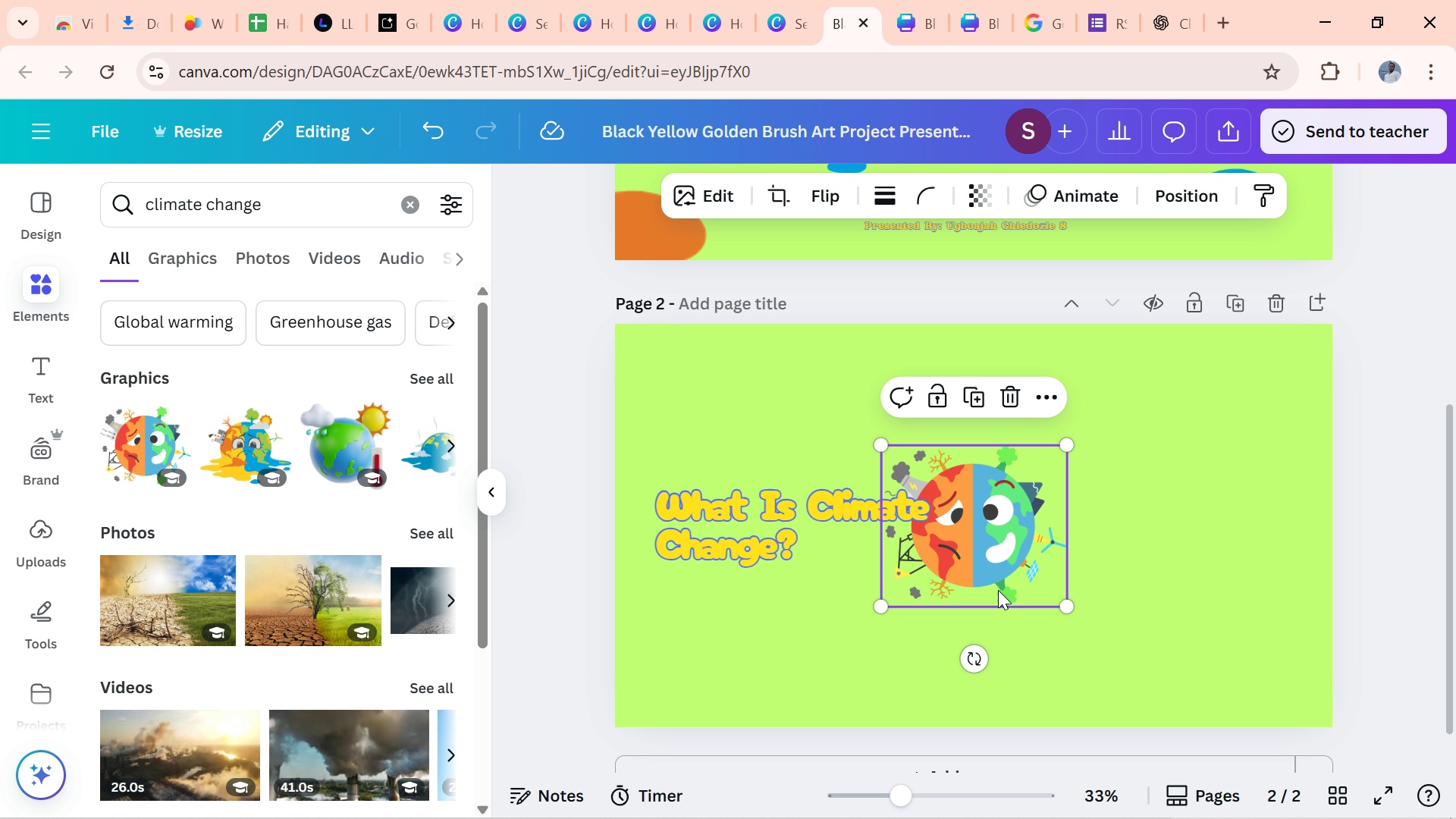 
left_click_drag(start_coordinate=[998, 588], to_coordinate=[893, 699])
 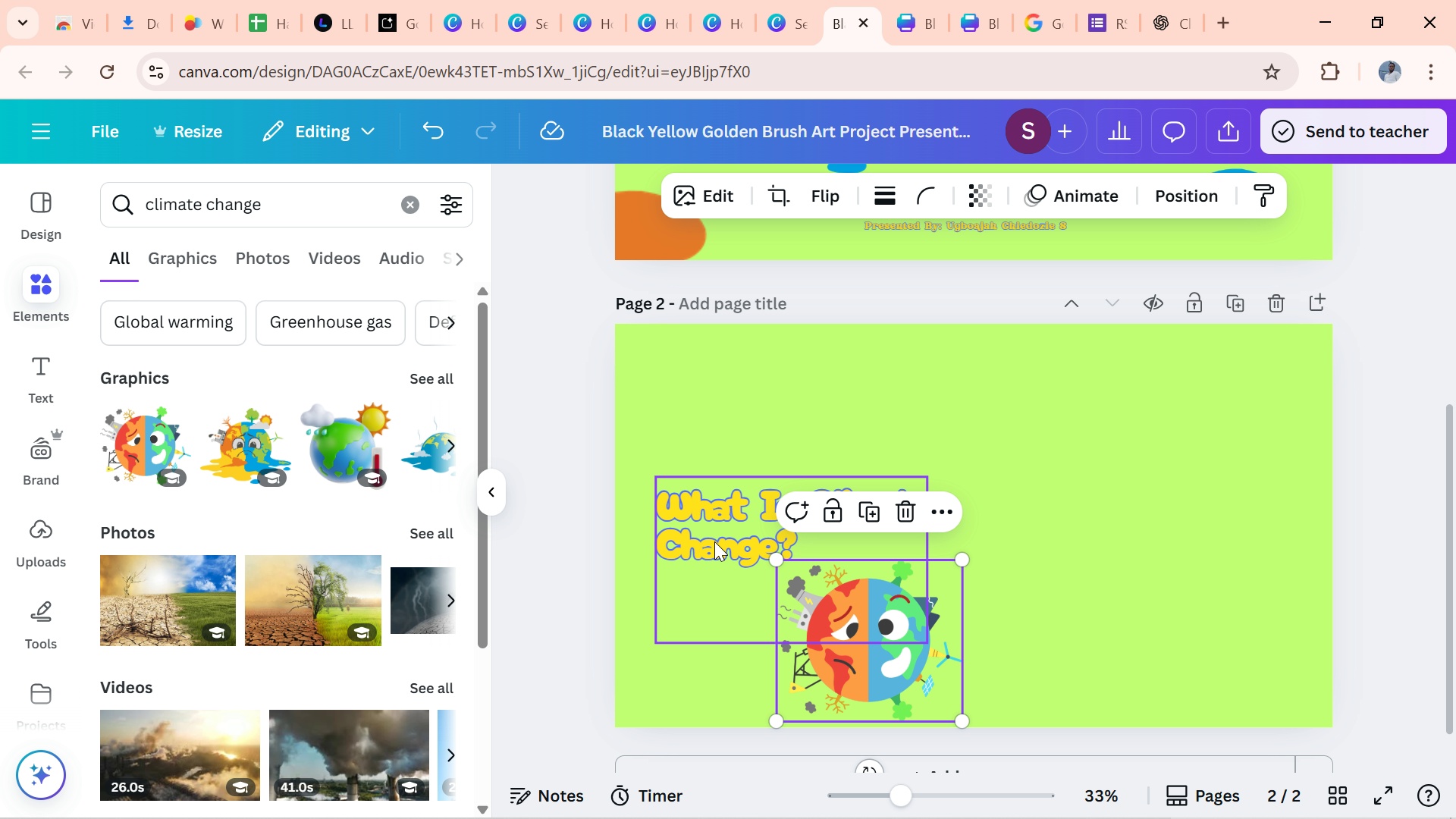 
left_click_drag(start_coordinate=[714, 541], to_coordinate=[730, 509])
 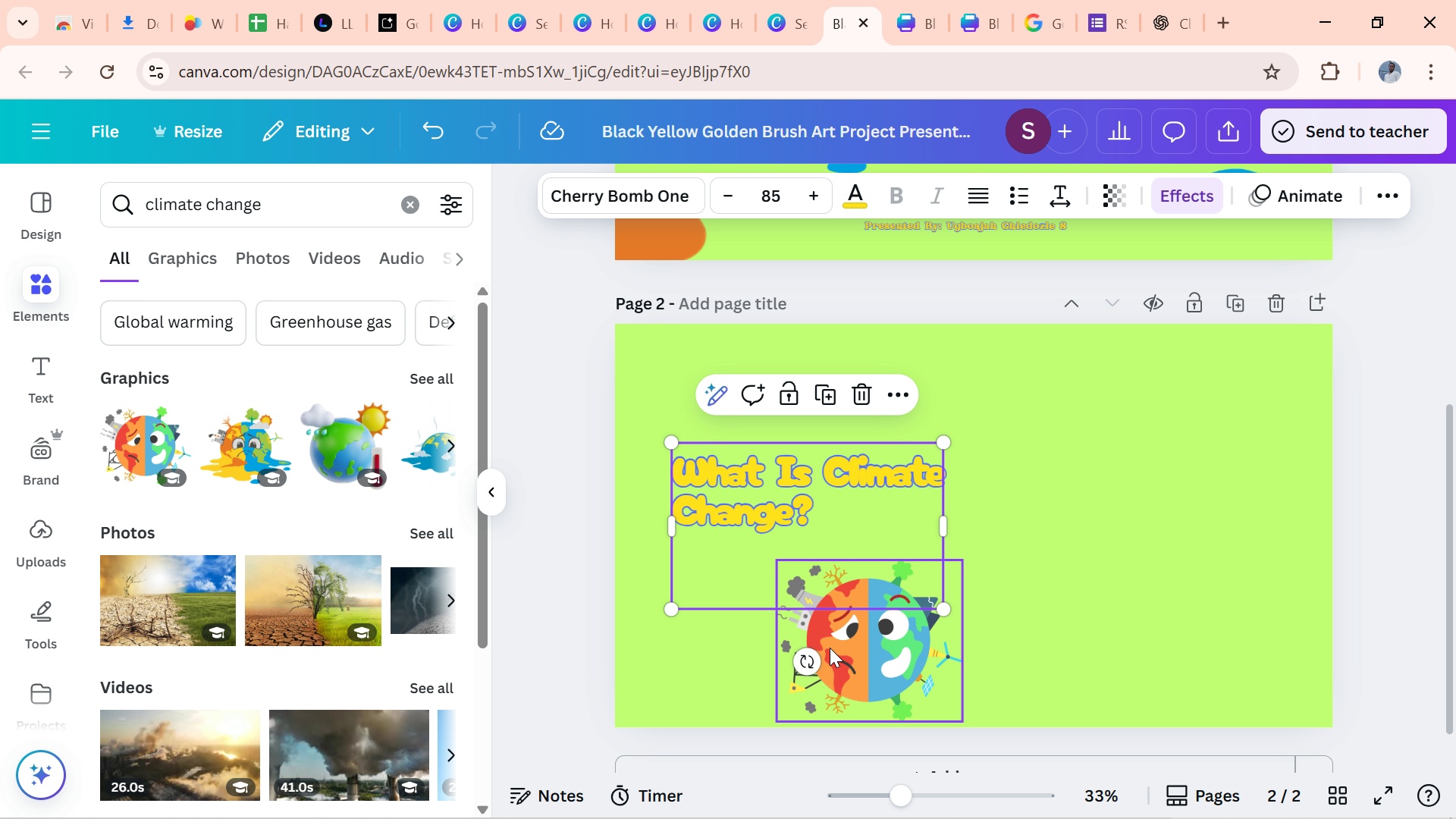 
left_click_drag(start_coordinate=[831, 649], to_coordinate=[911, 598])
 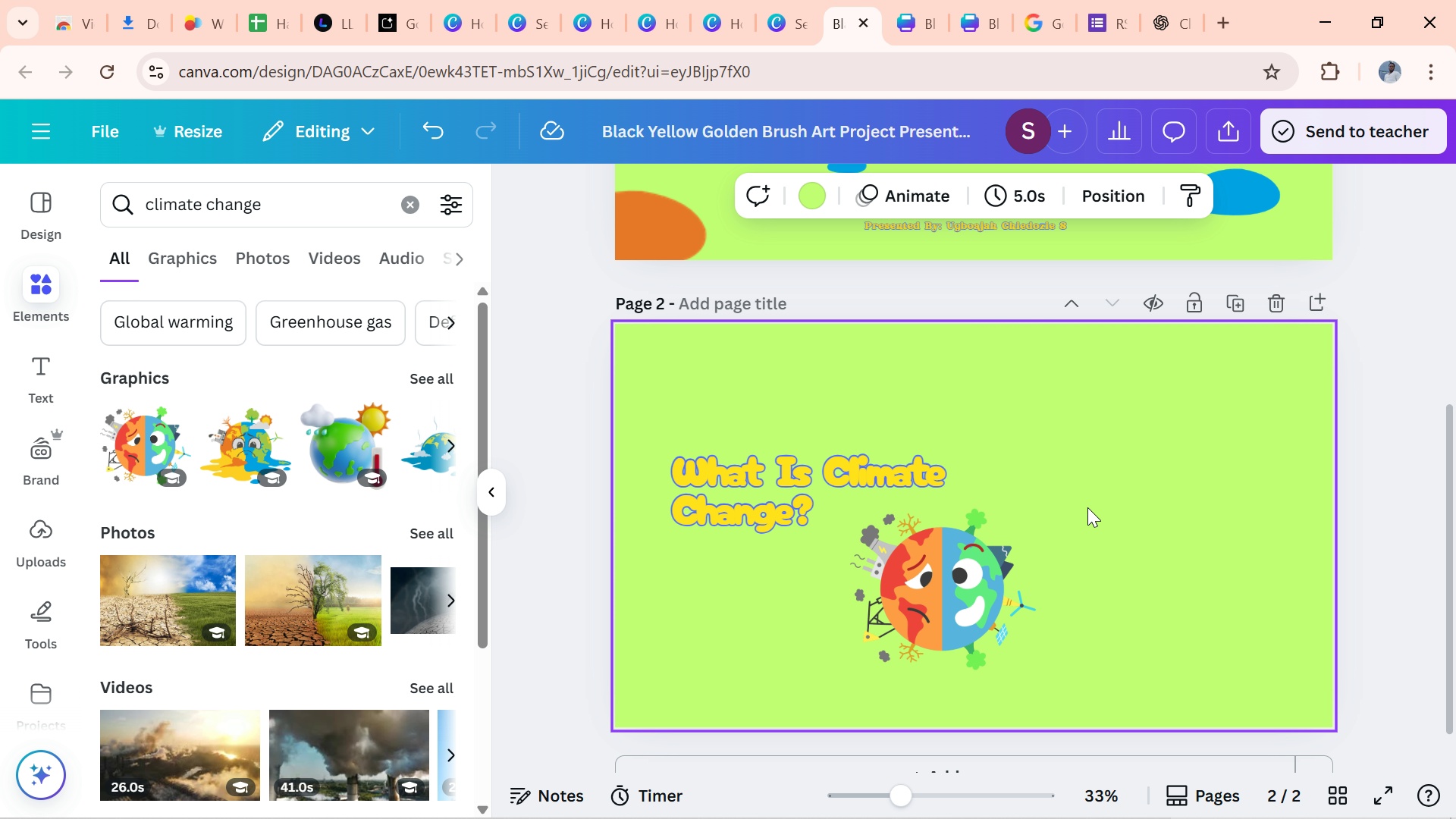 
left_click([1087, 507])
 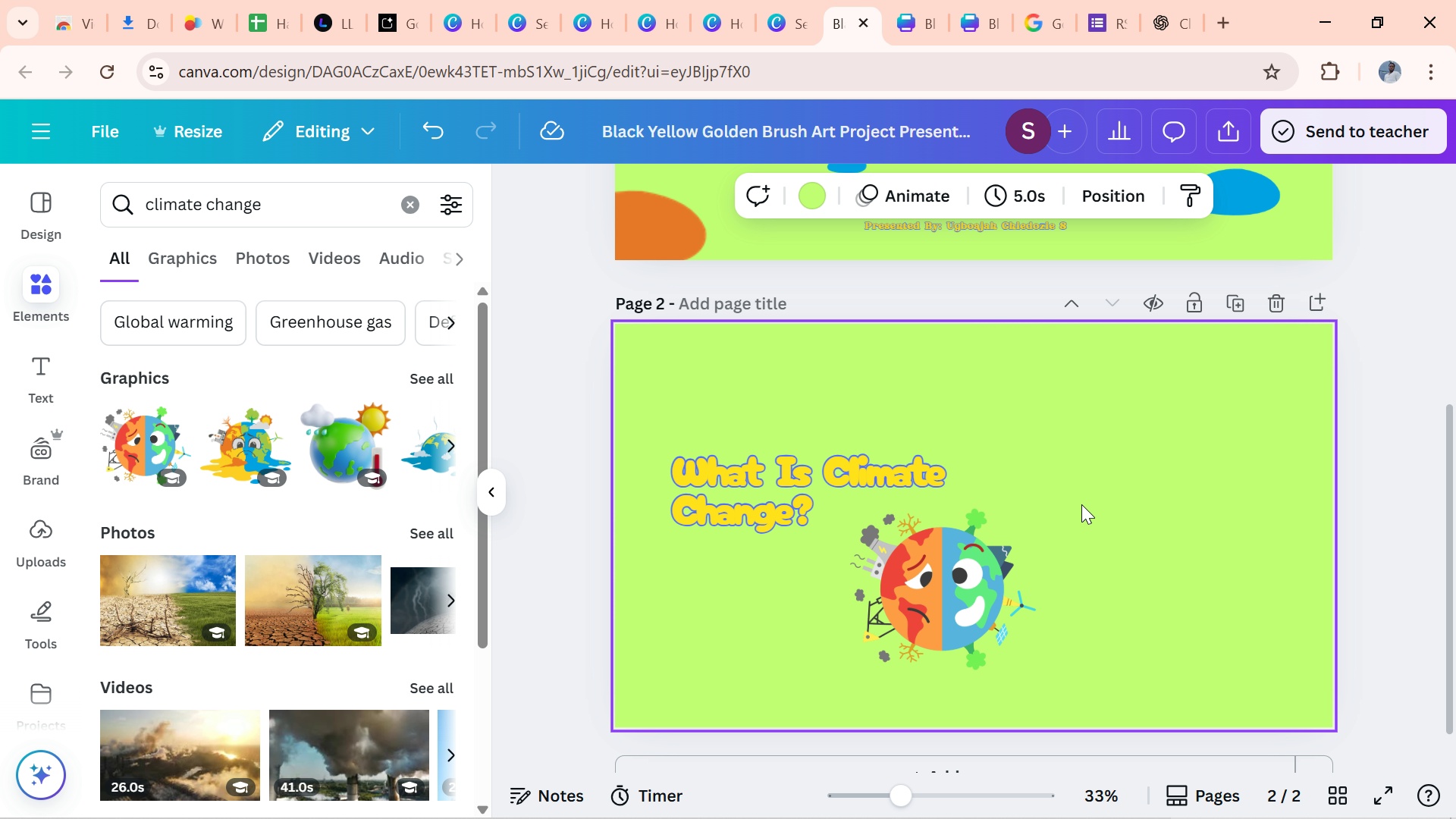 
wait(9.45)
 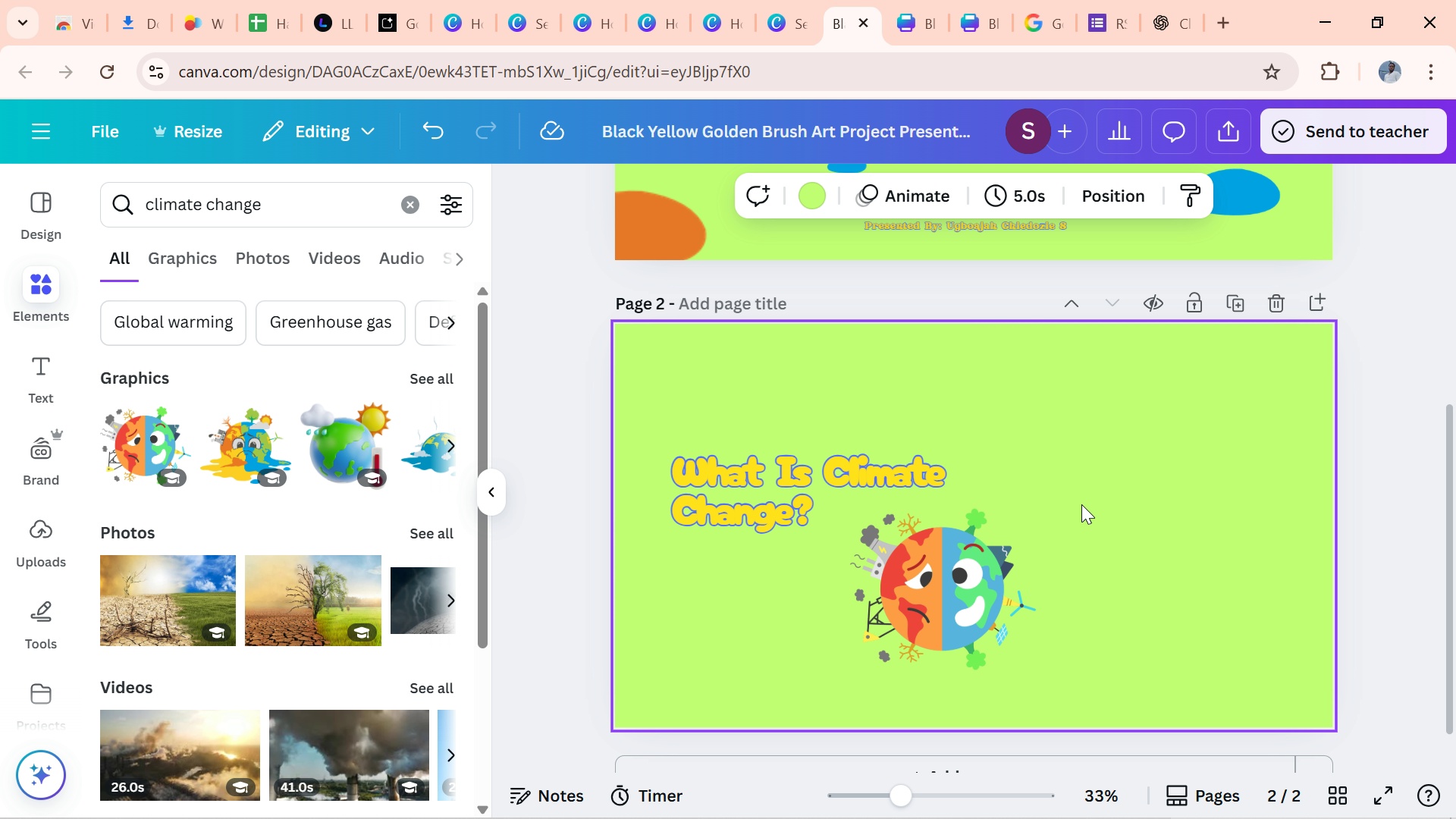 
left_click([916, 614])
 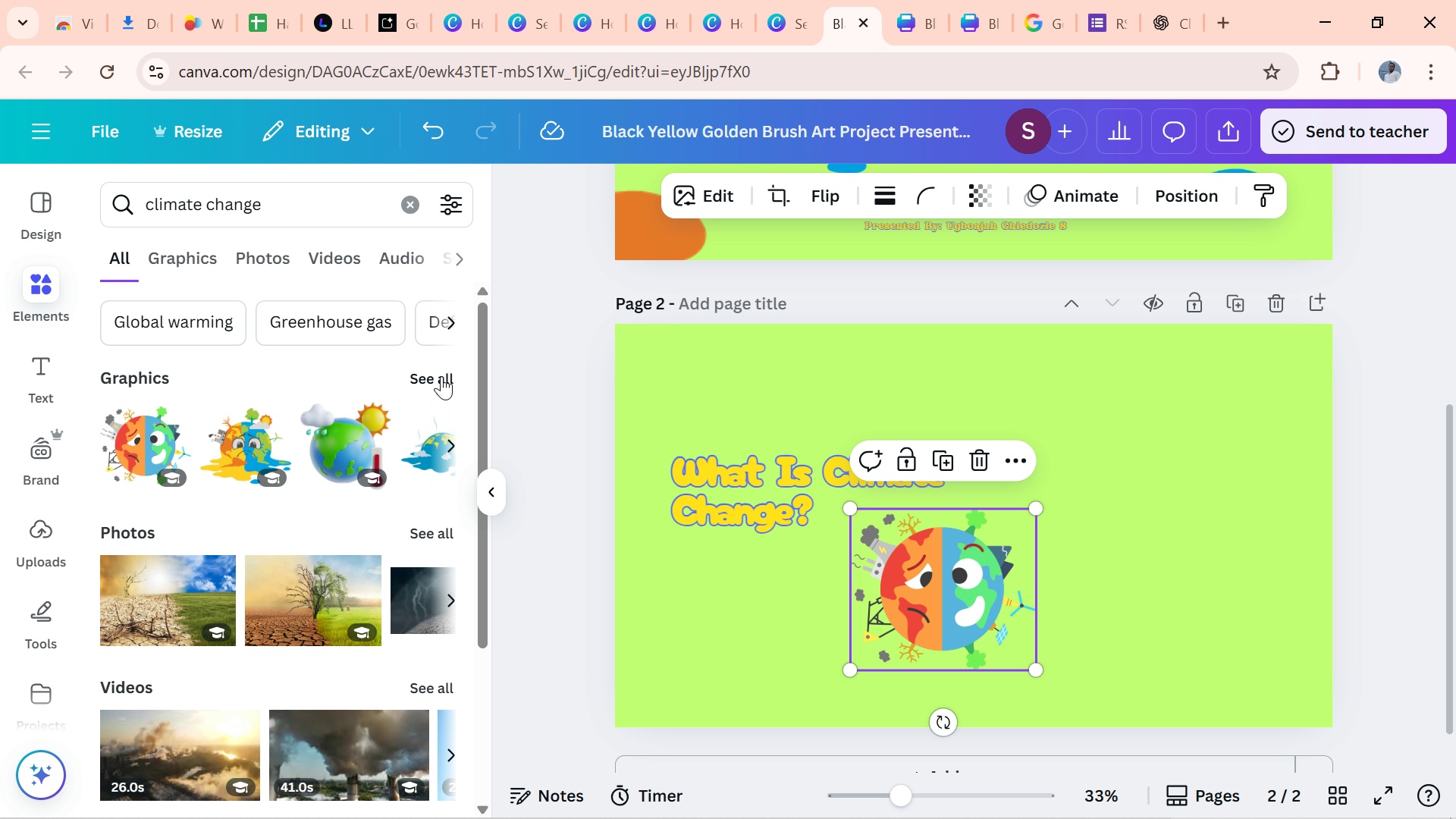 
left_click([441, 376])
 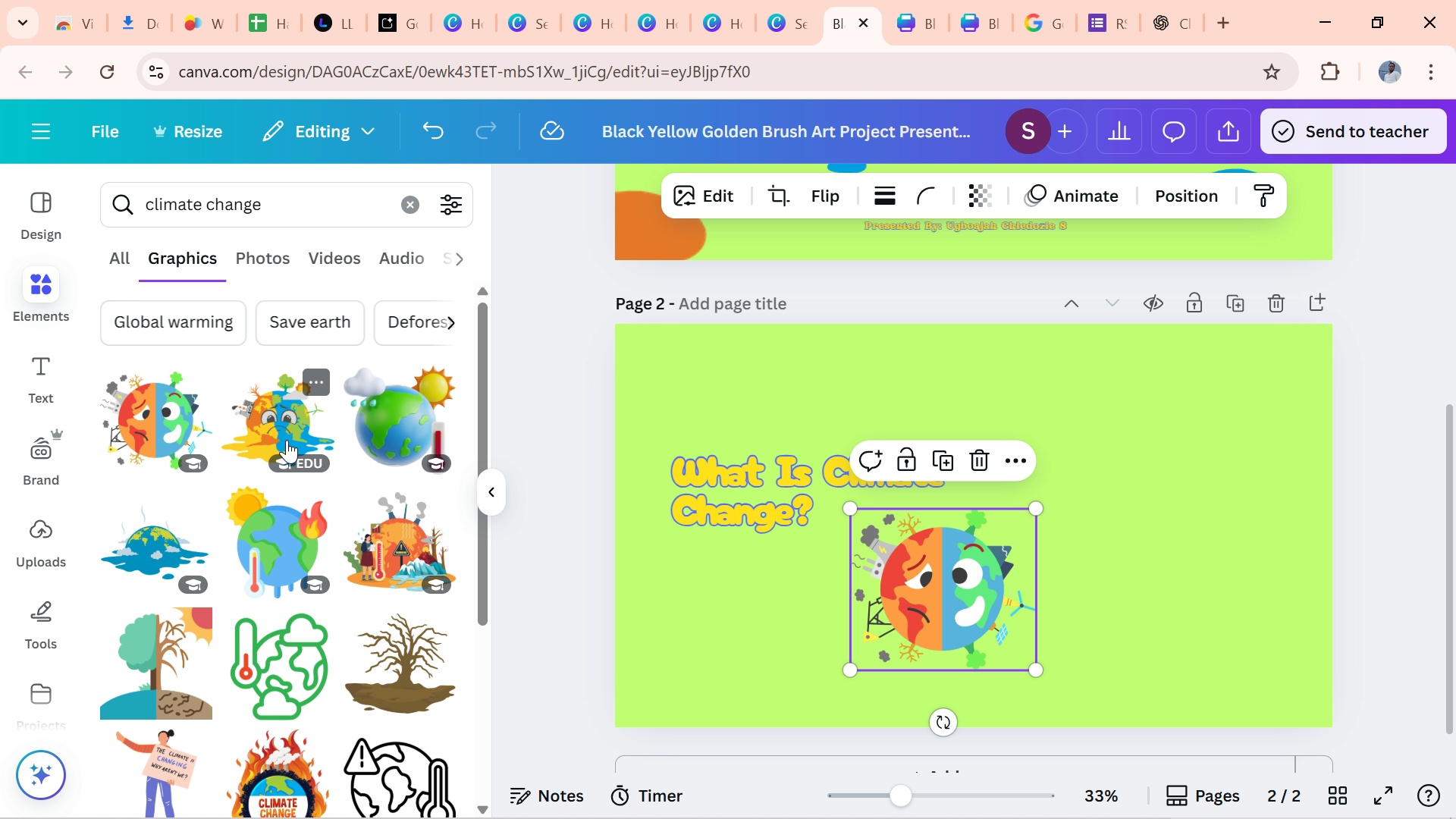 
left_click([285, 440])
 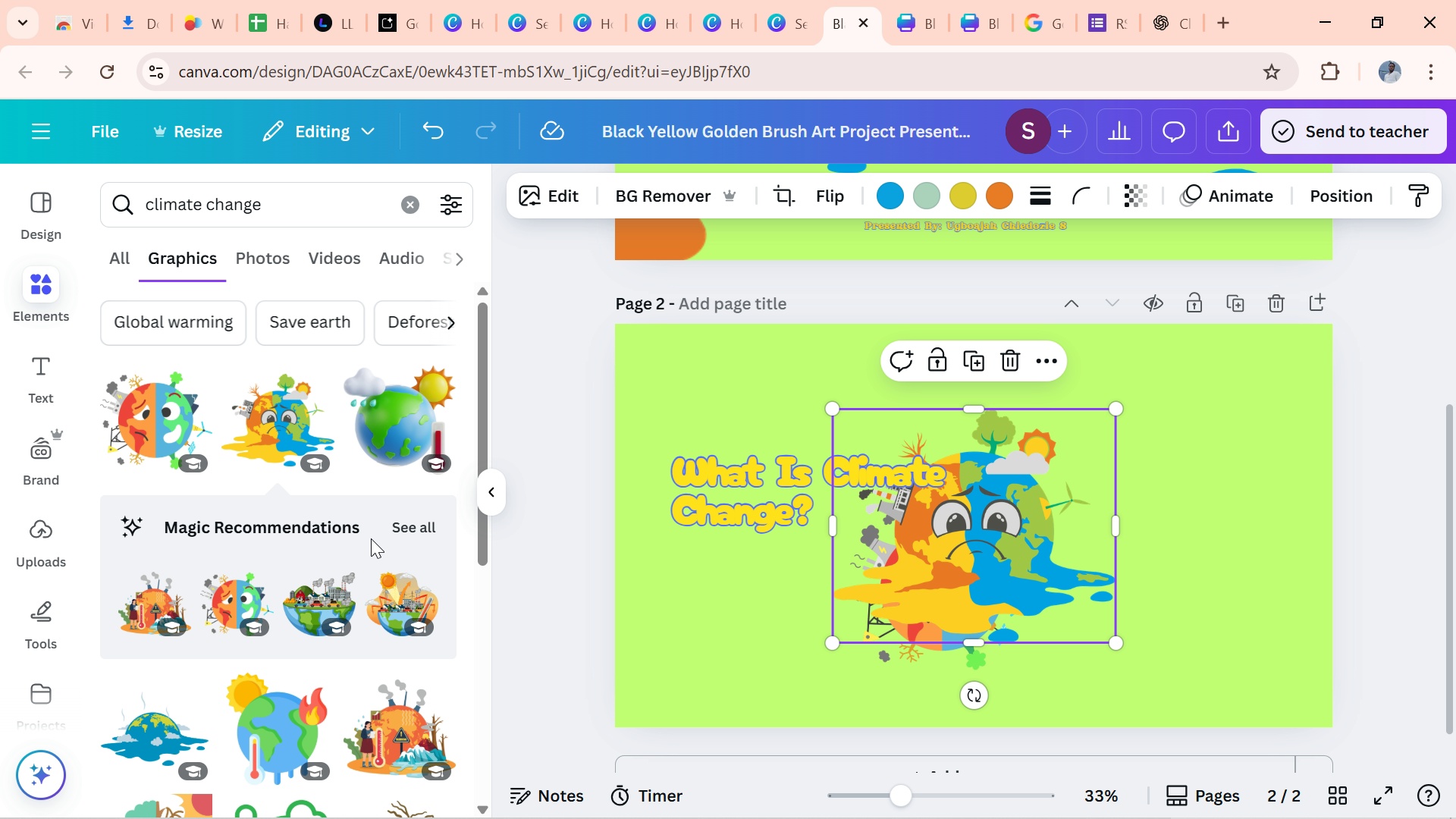 
left_click([400, 527])
 